 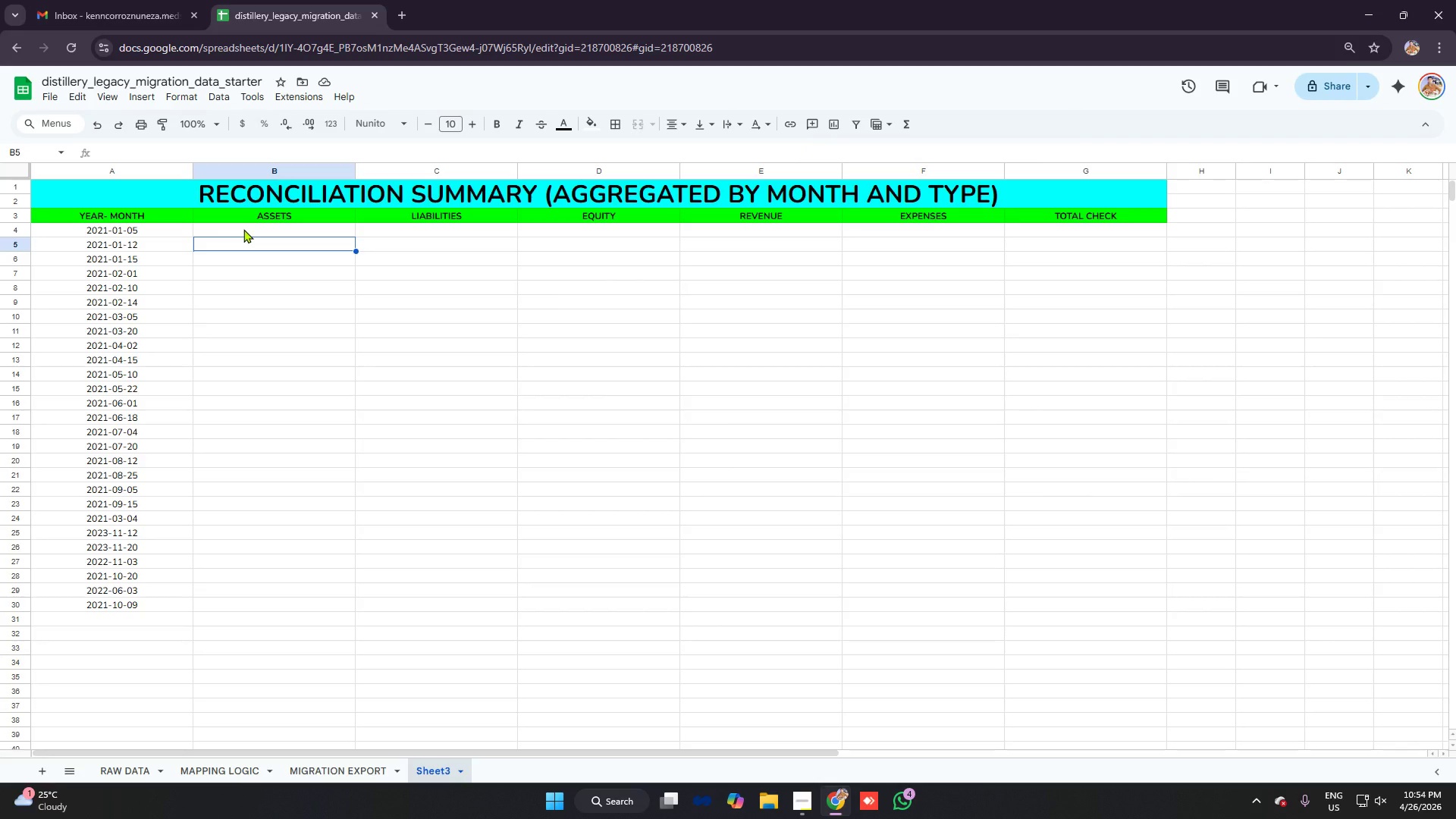 
left_click([267, 234])
 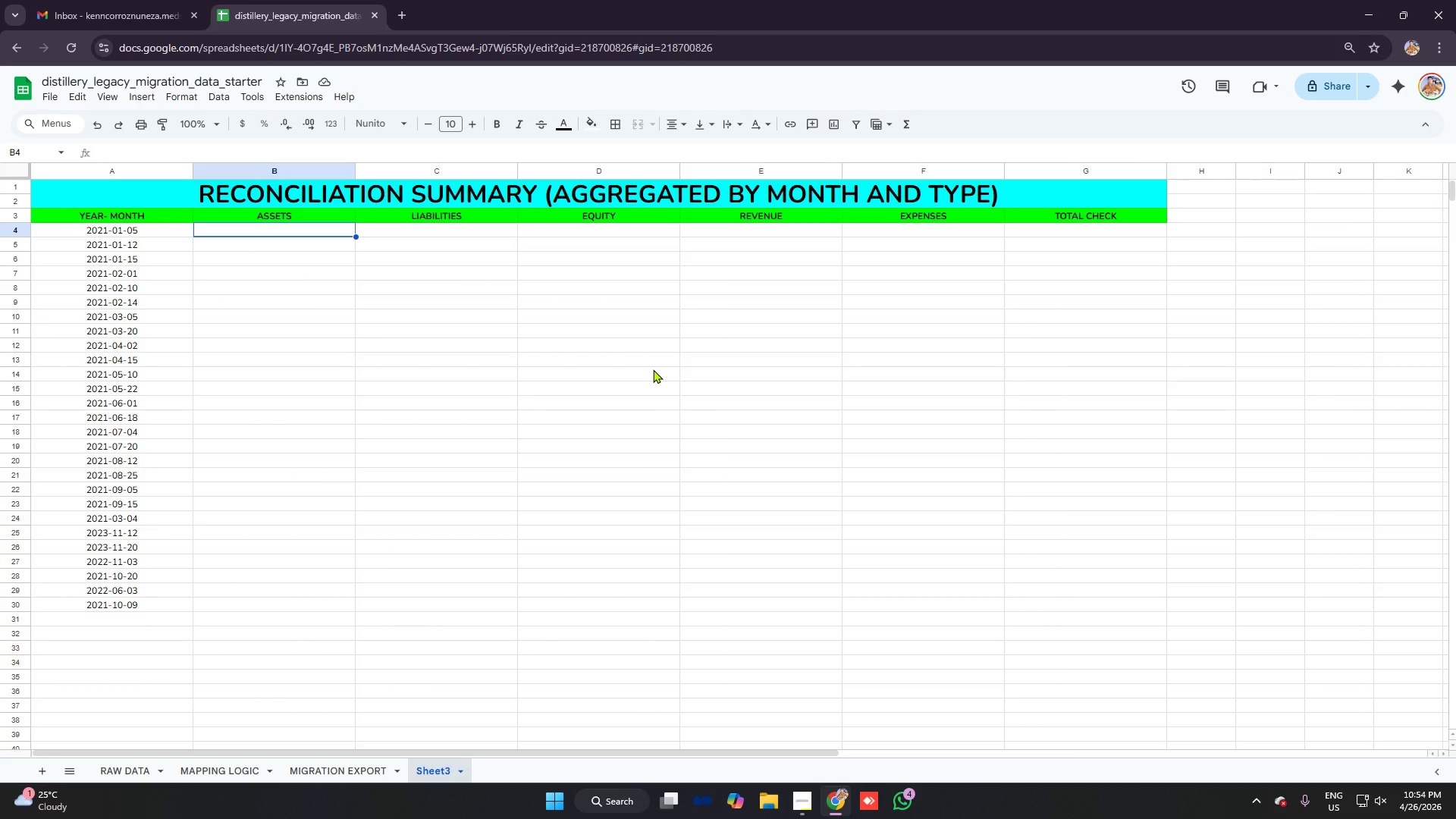 
type(=sumifs)
key(Tab)
type('migration export)
 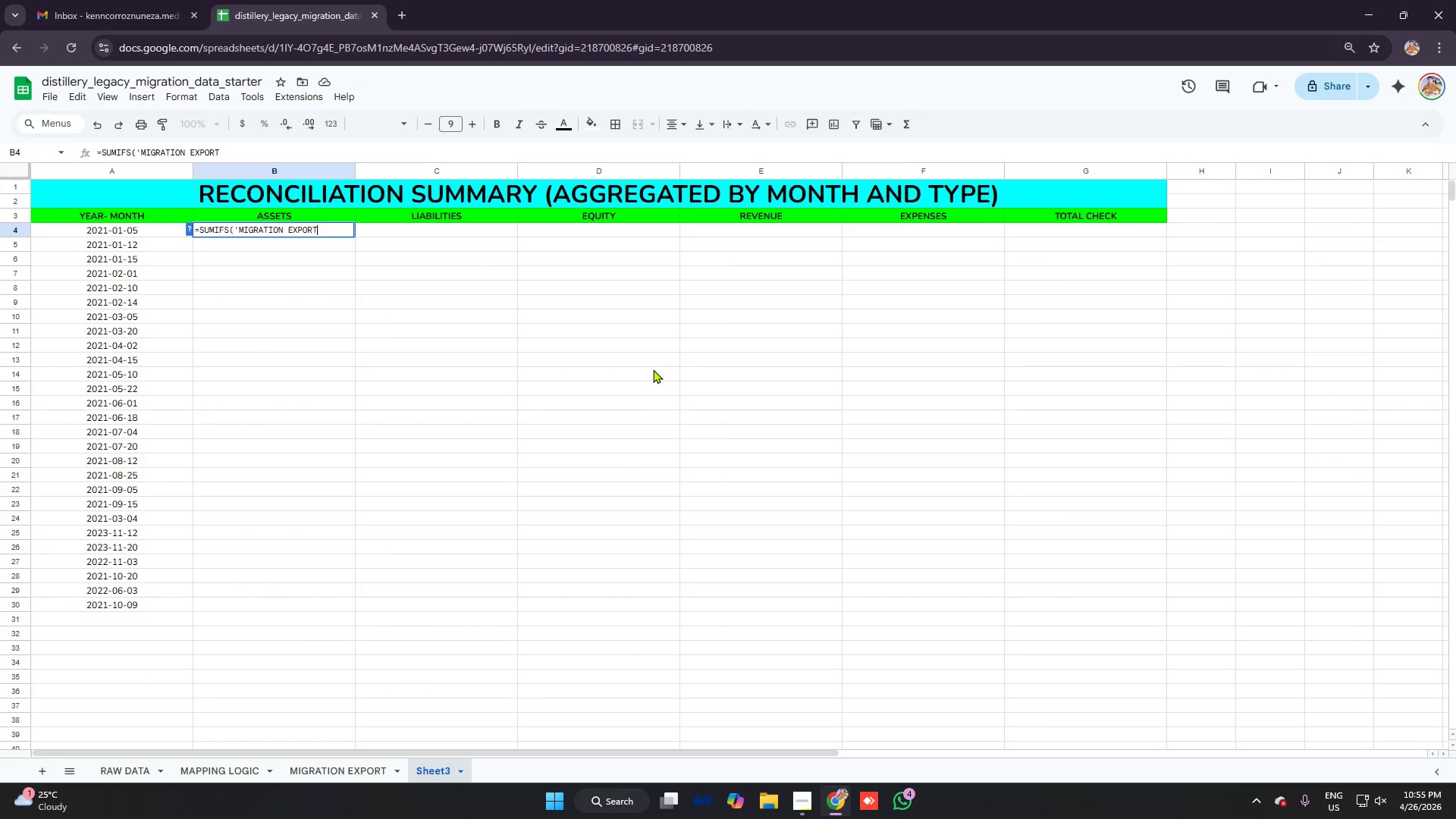 
wait(13.01)
 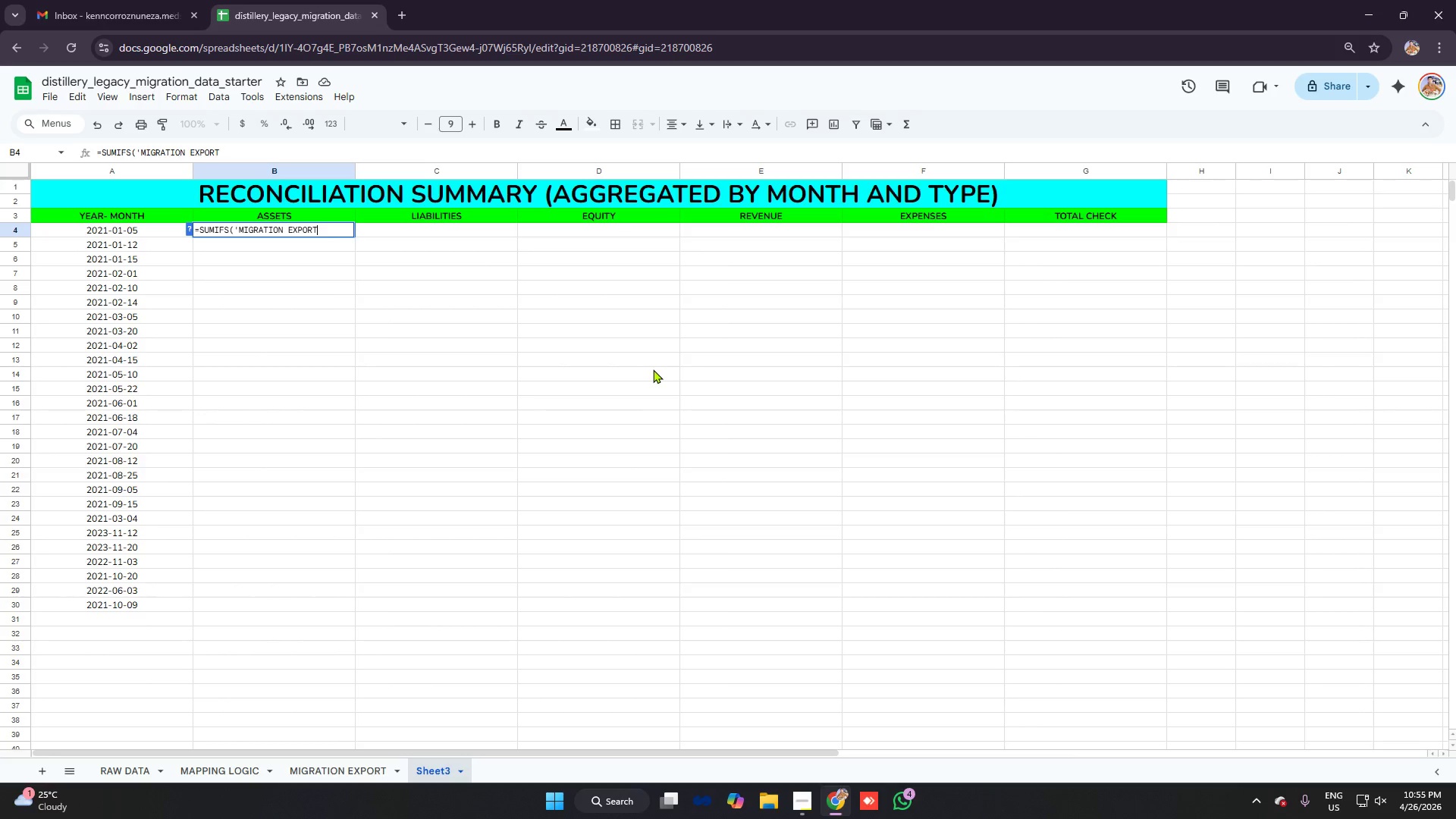 
left_click([326, 770])
 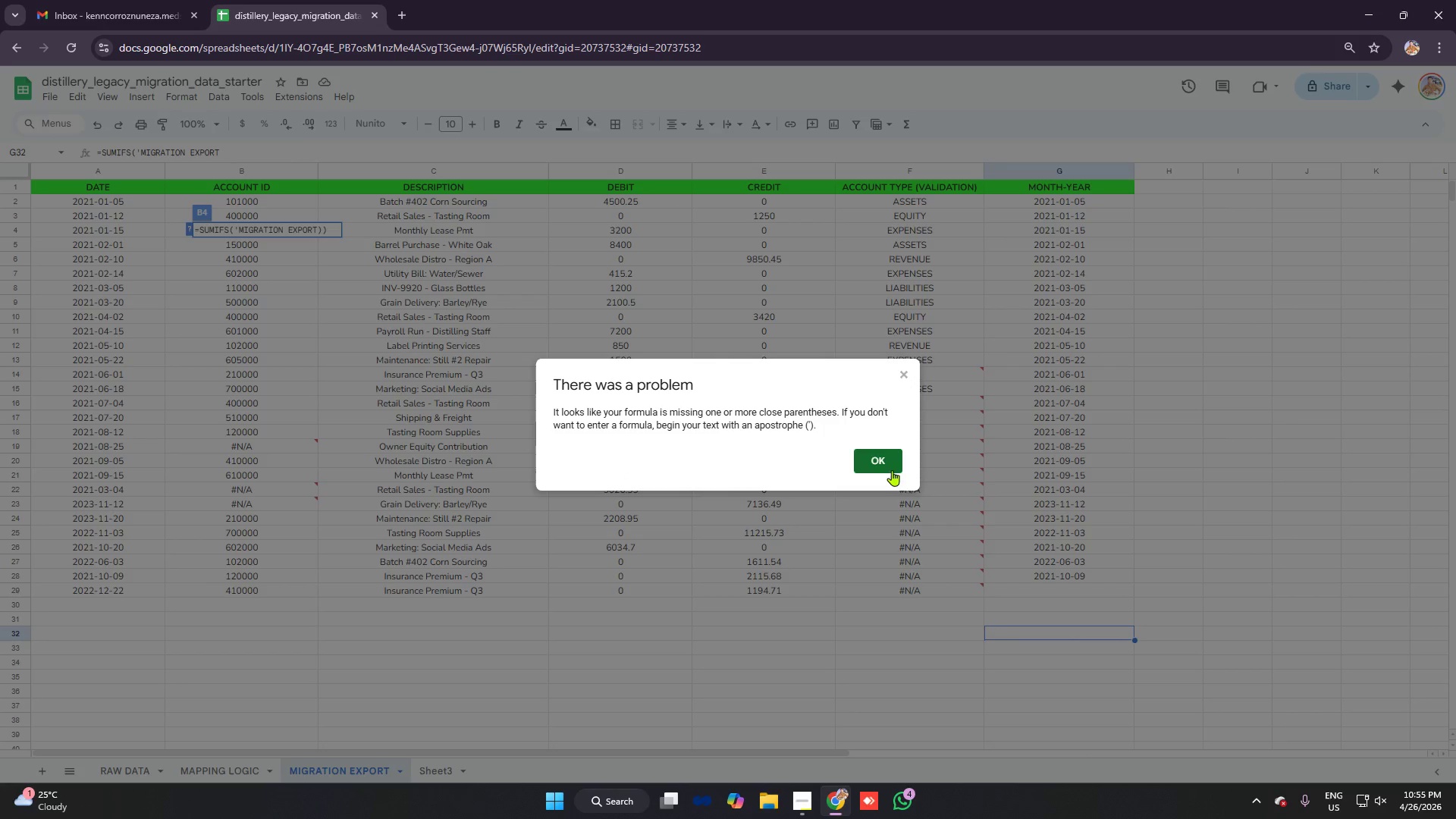 
left_click([892, 458])
 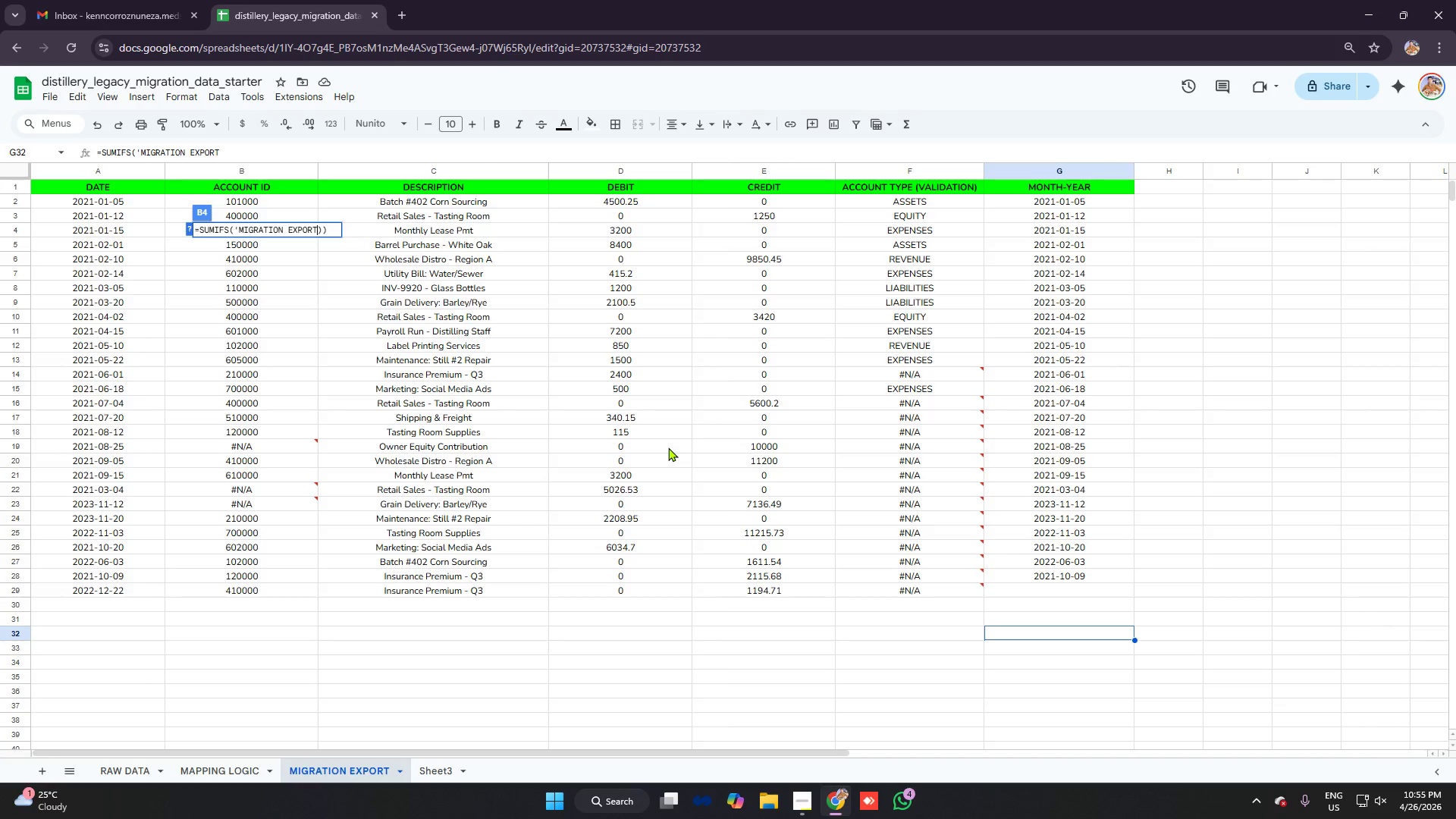 
wait(30.67)
 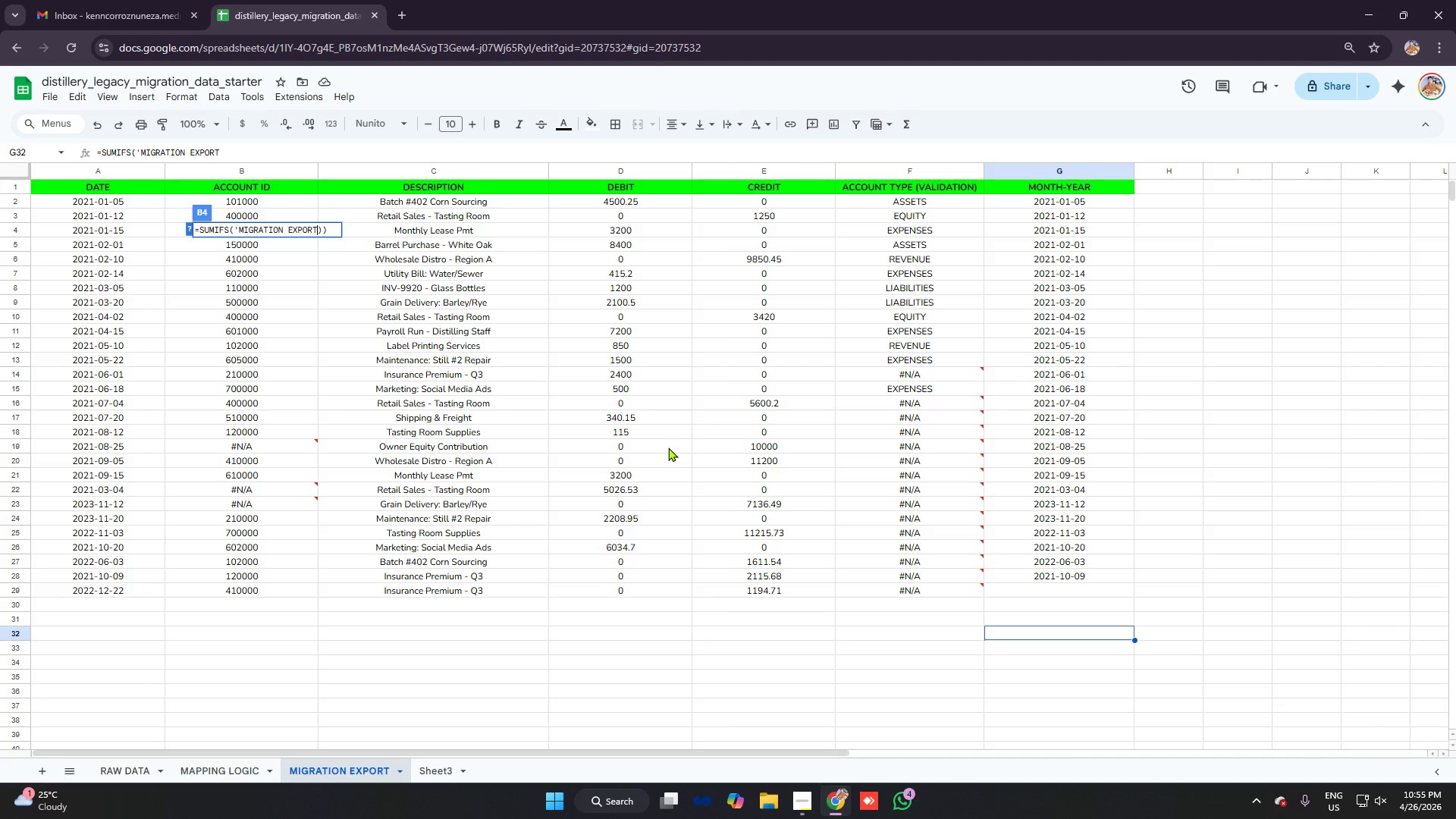 
left_click([442, 765])
 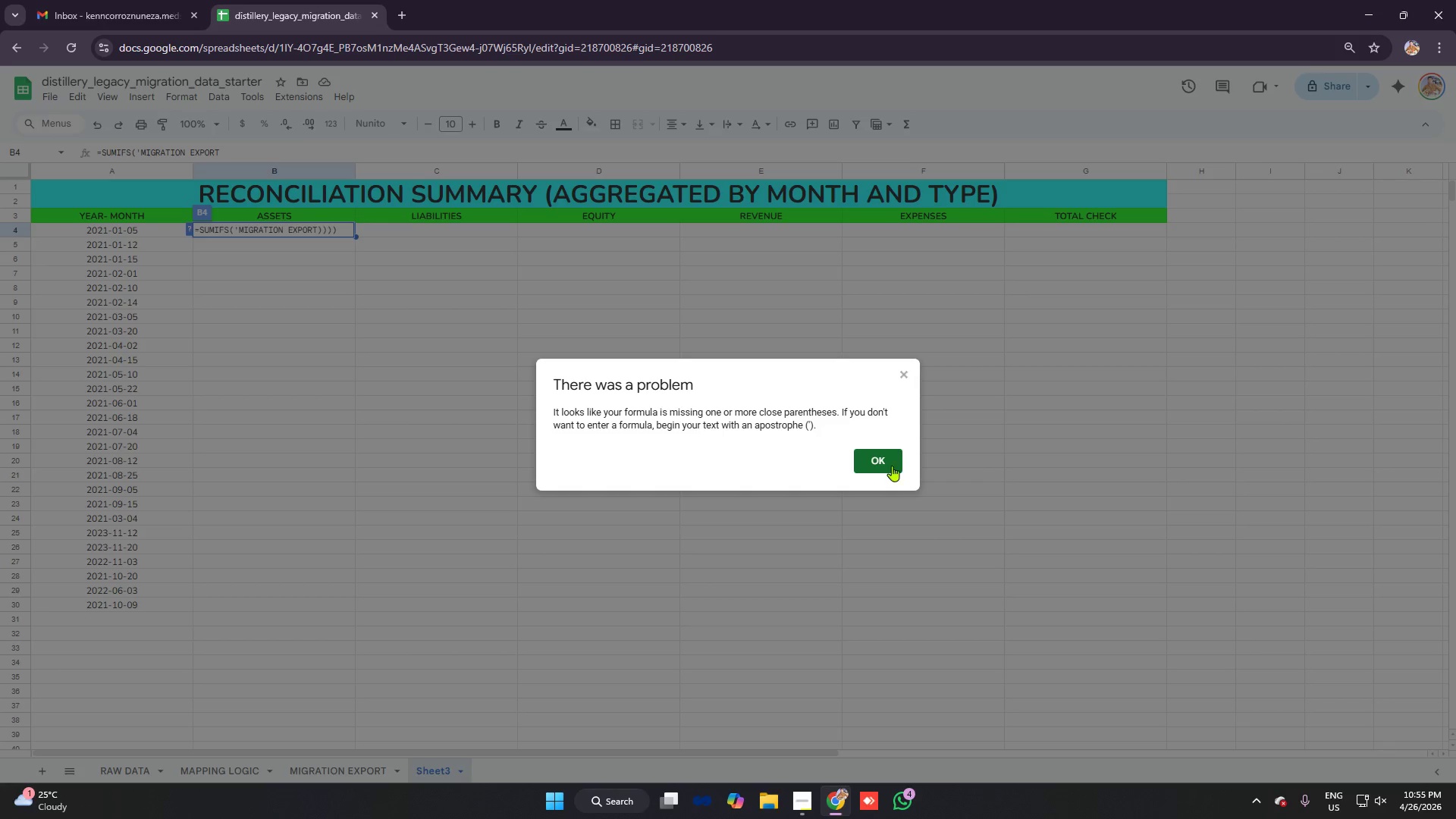 
left_click([877, 459])
 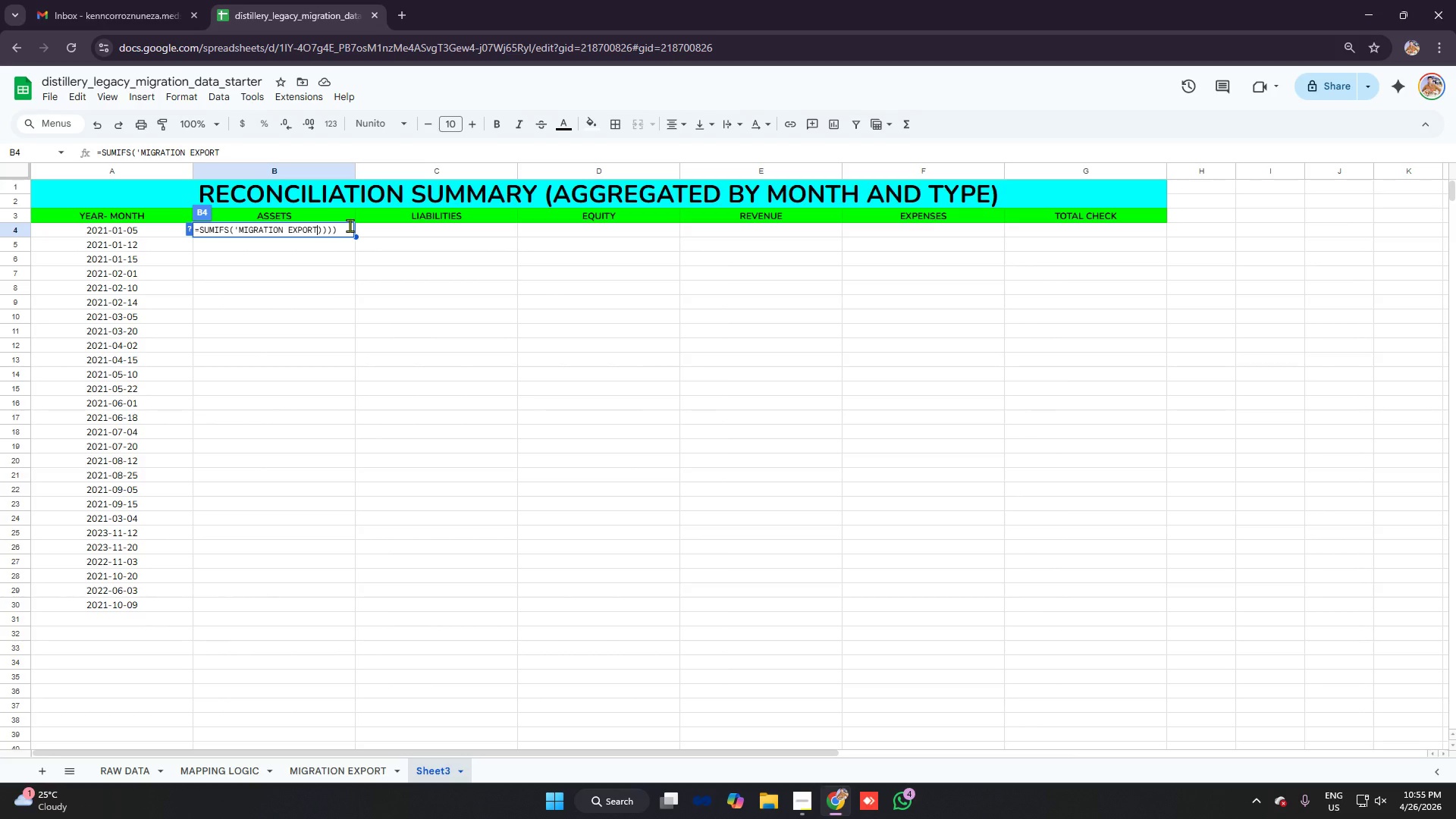 
key(Control+ControlLeft)
 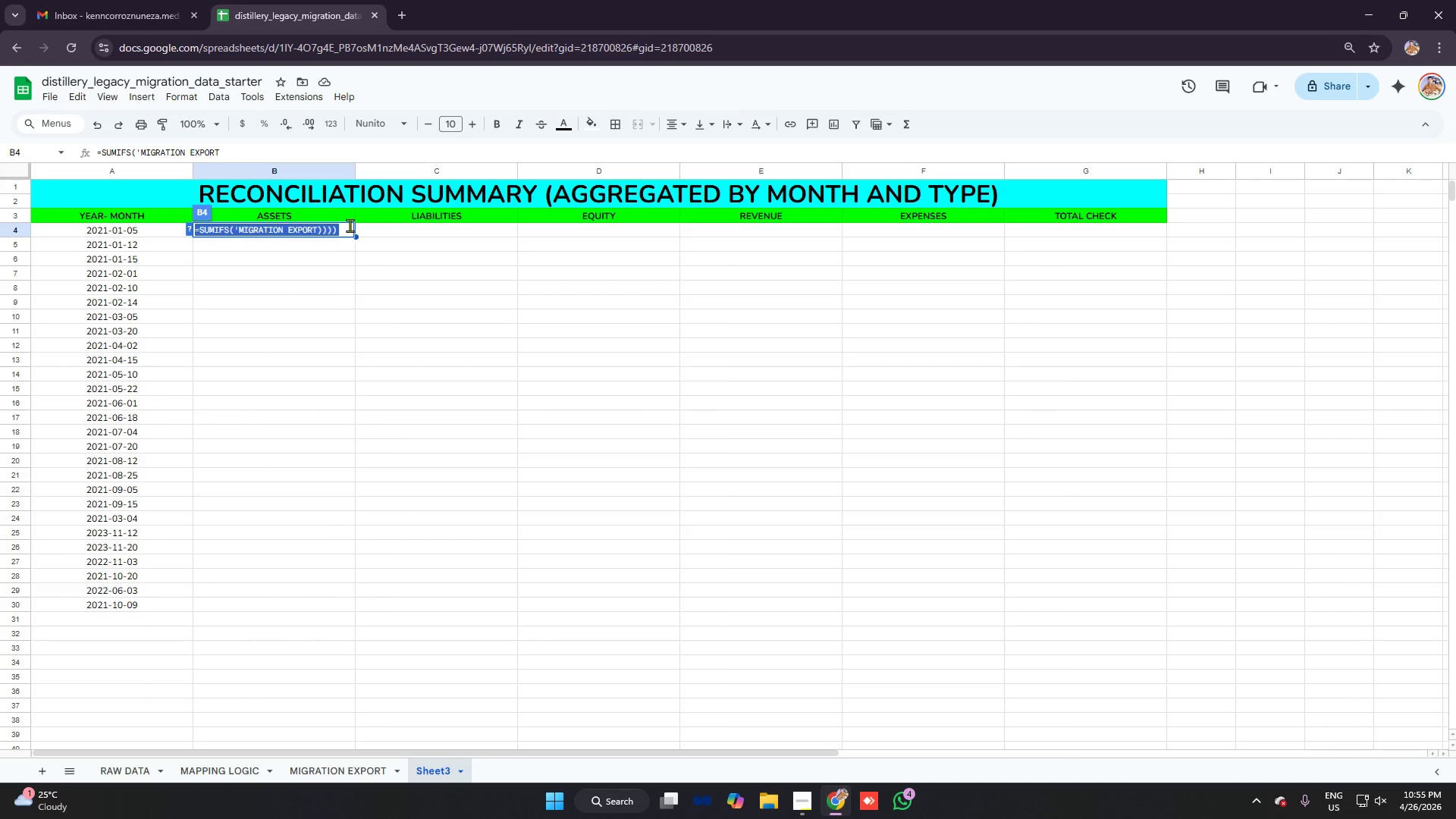 
key(Control+A)
 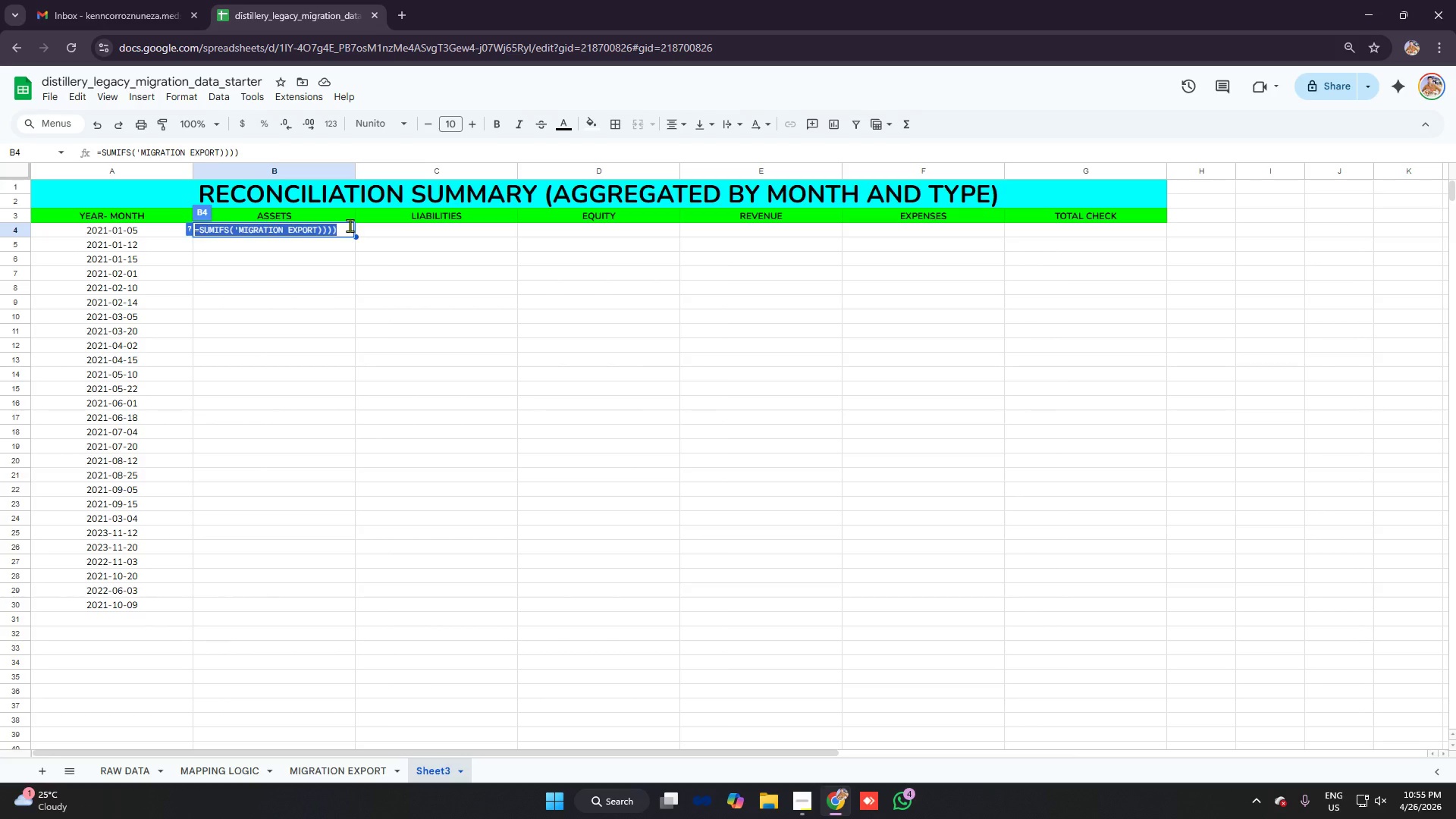 
key(Backspace)
 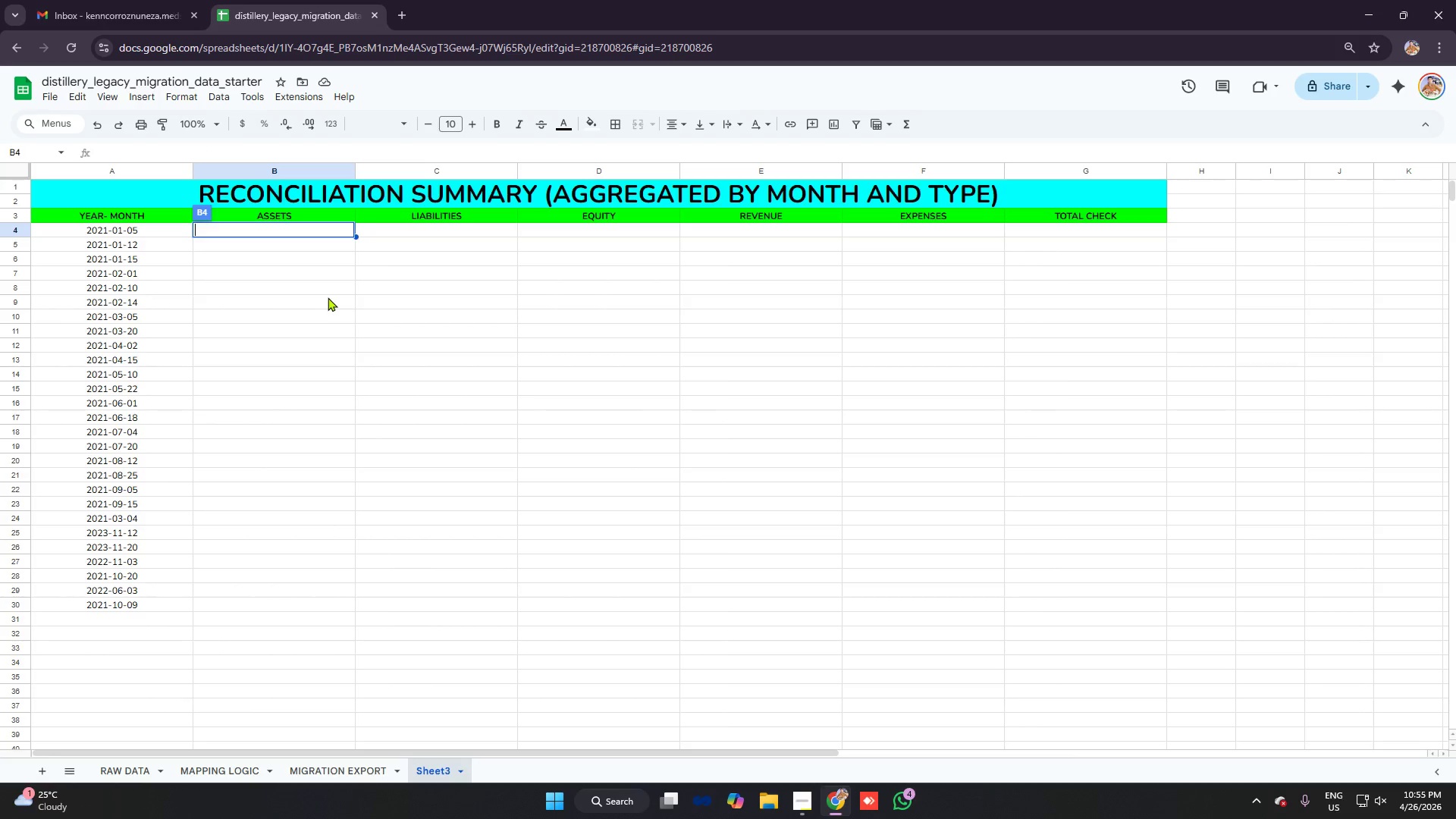 
left_click([325, 297])
 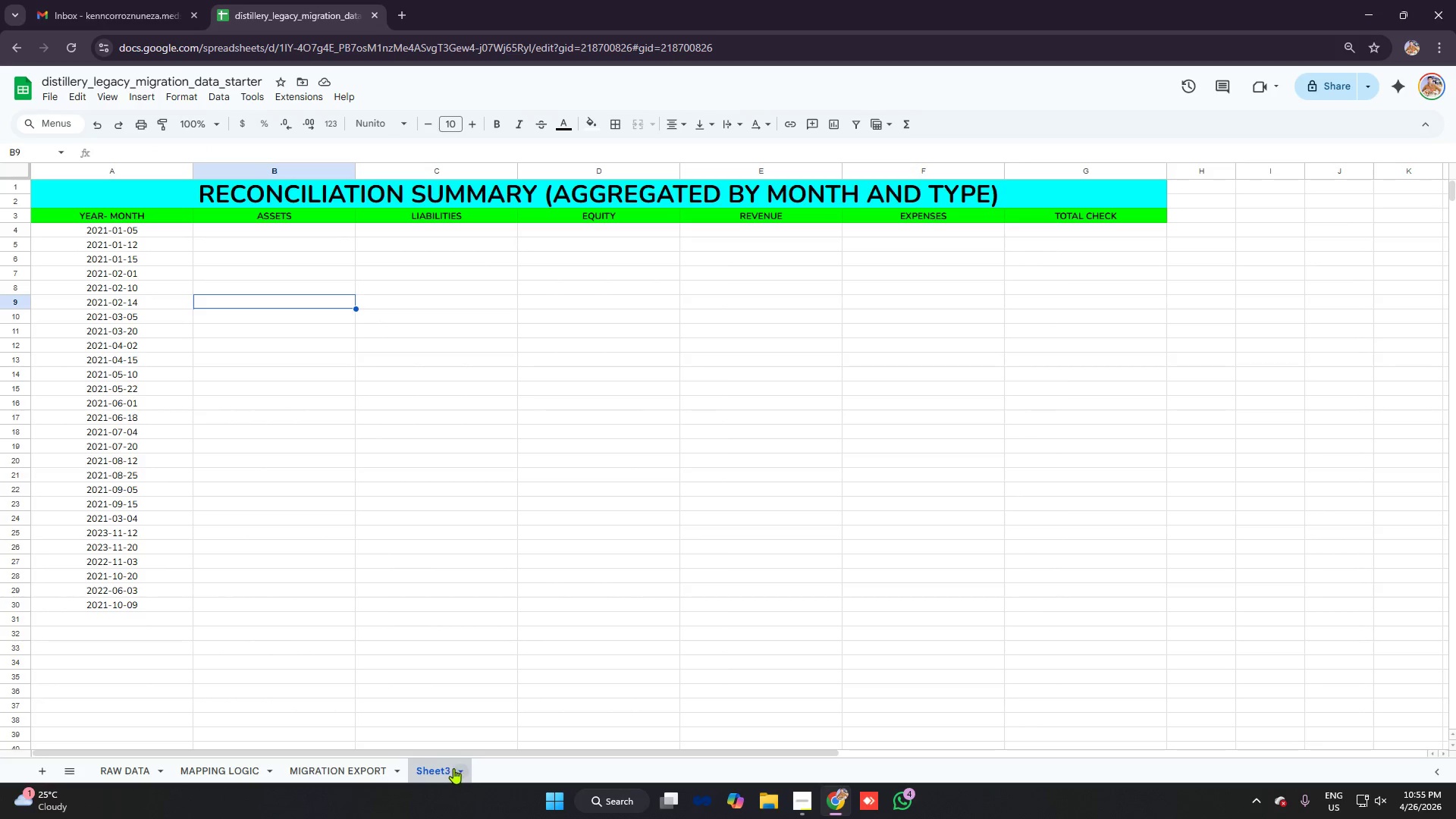 
left_click([459, 770])
 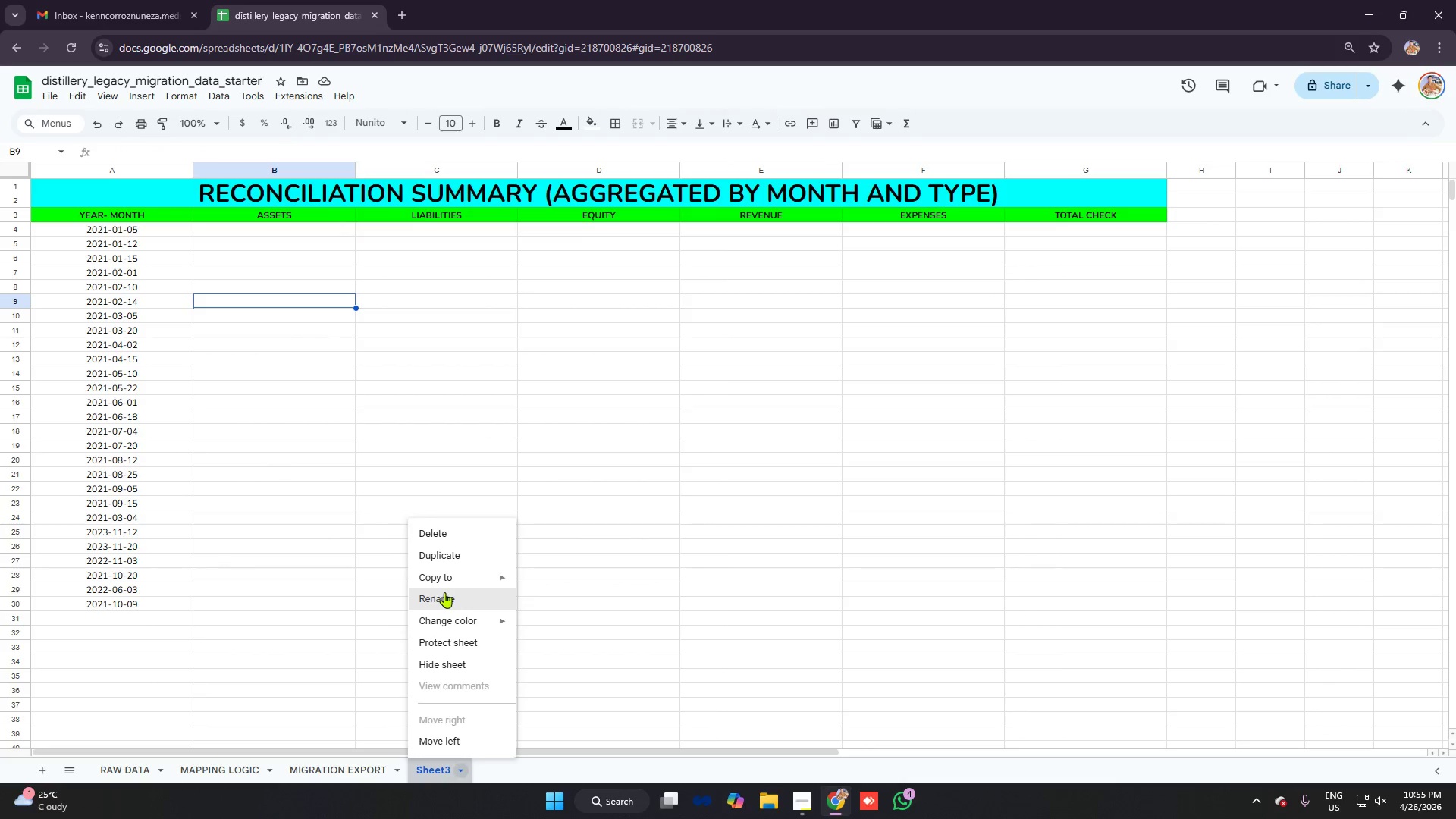 
left_click([444, 592])
 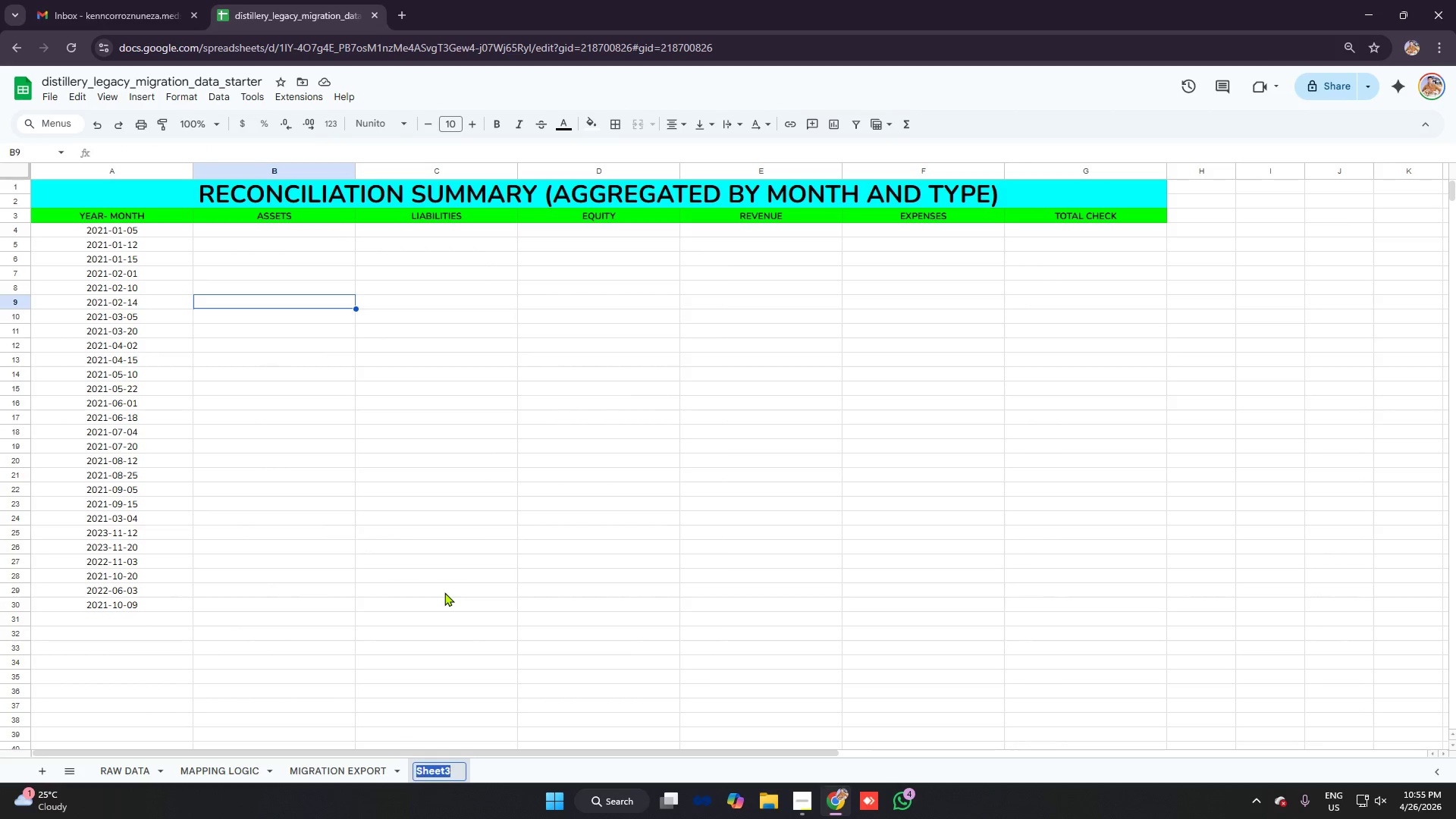 
type(recons)
key(Backspace)
type(ciliation pib)
key(Backspace)
type(vot)
 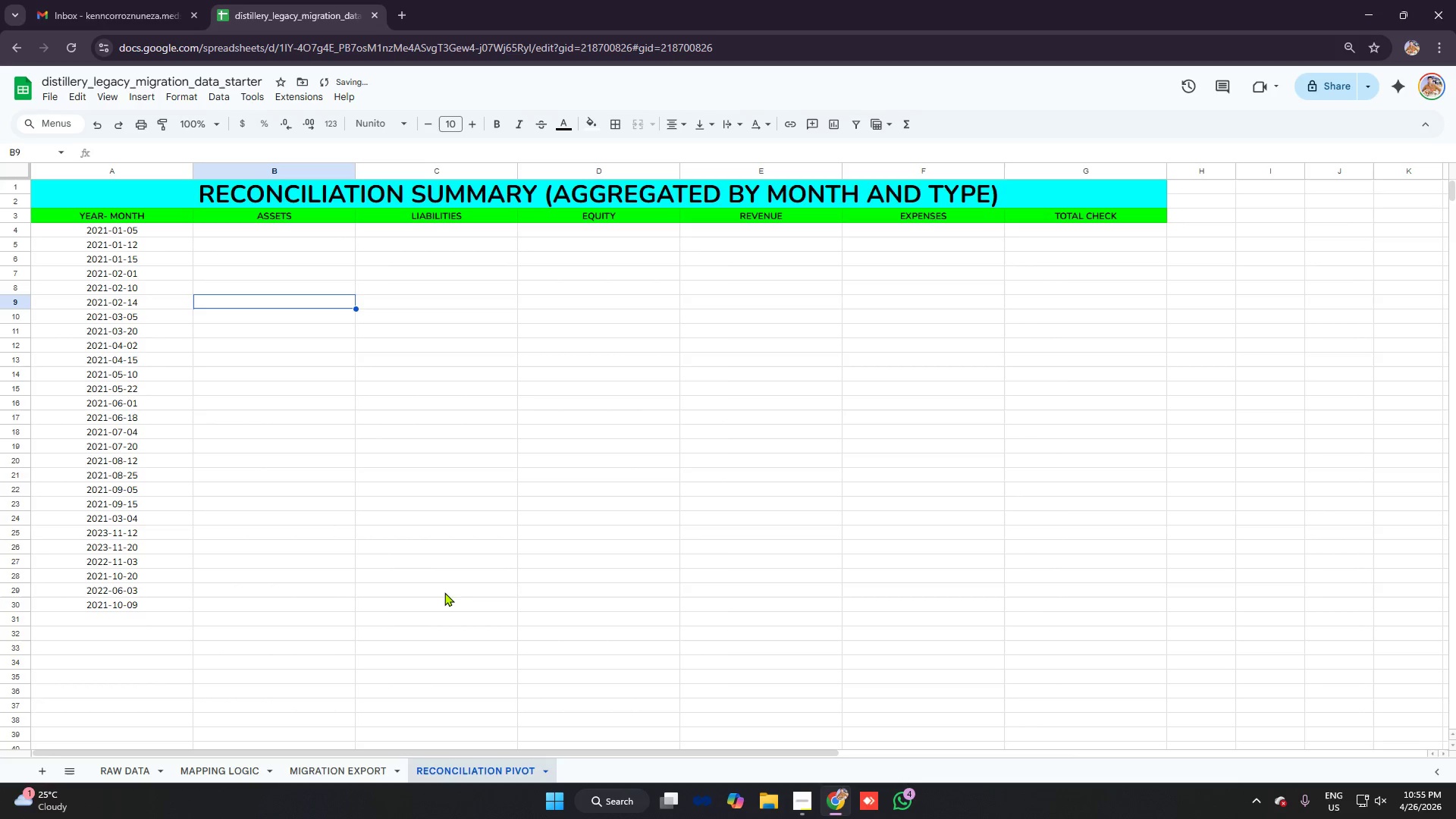 
key(Enter)
 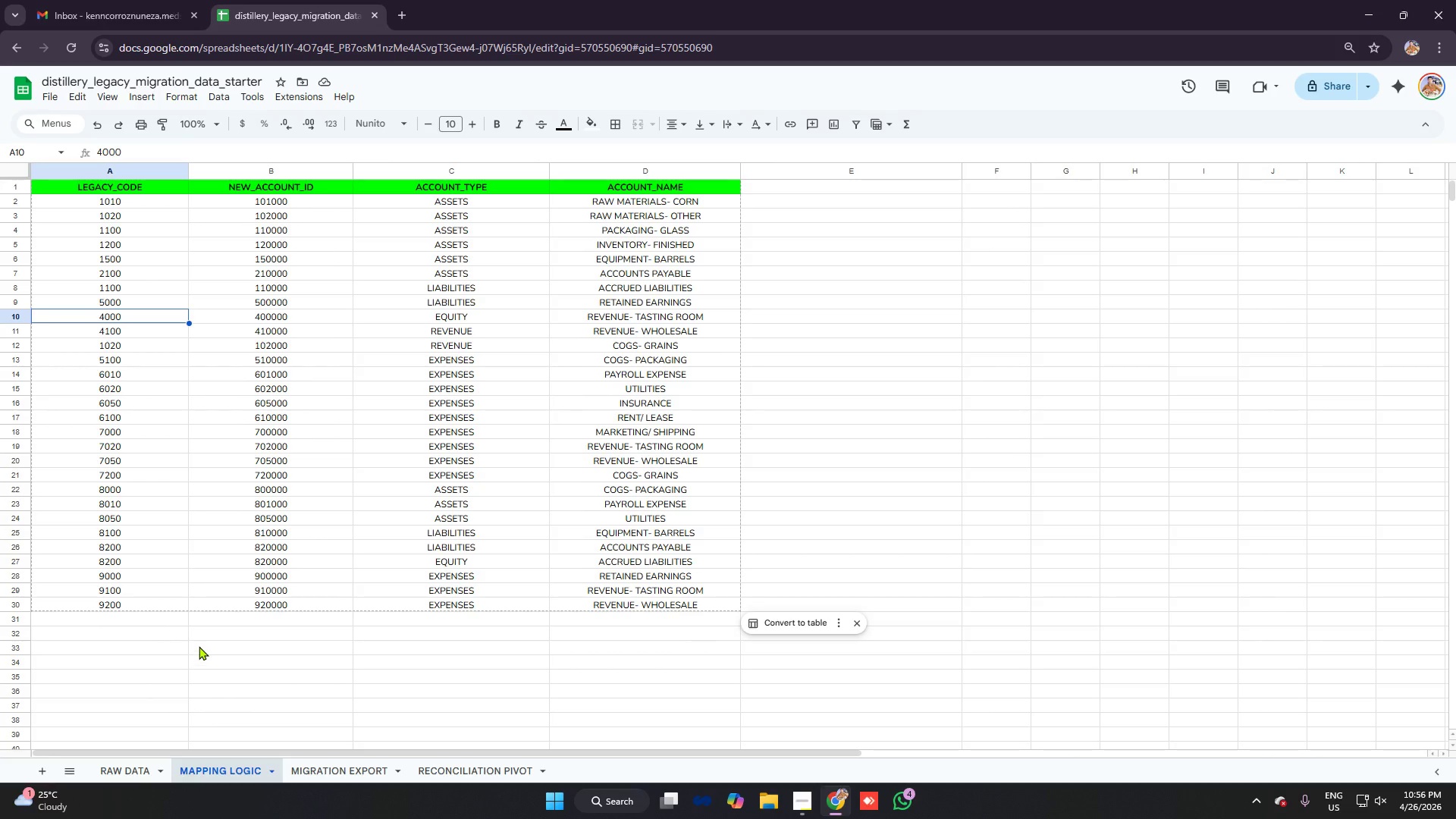 
wait(12.92)
 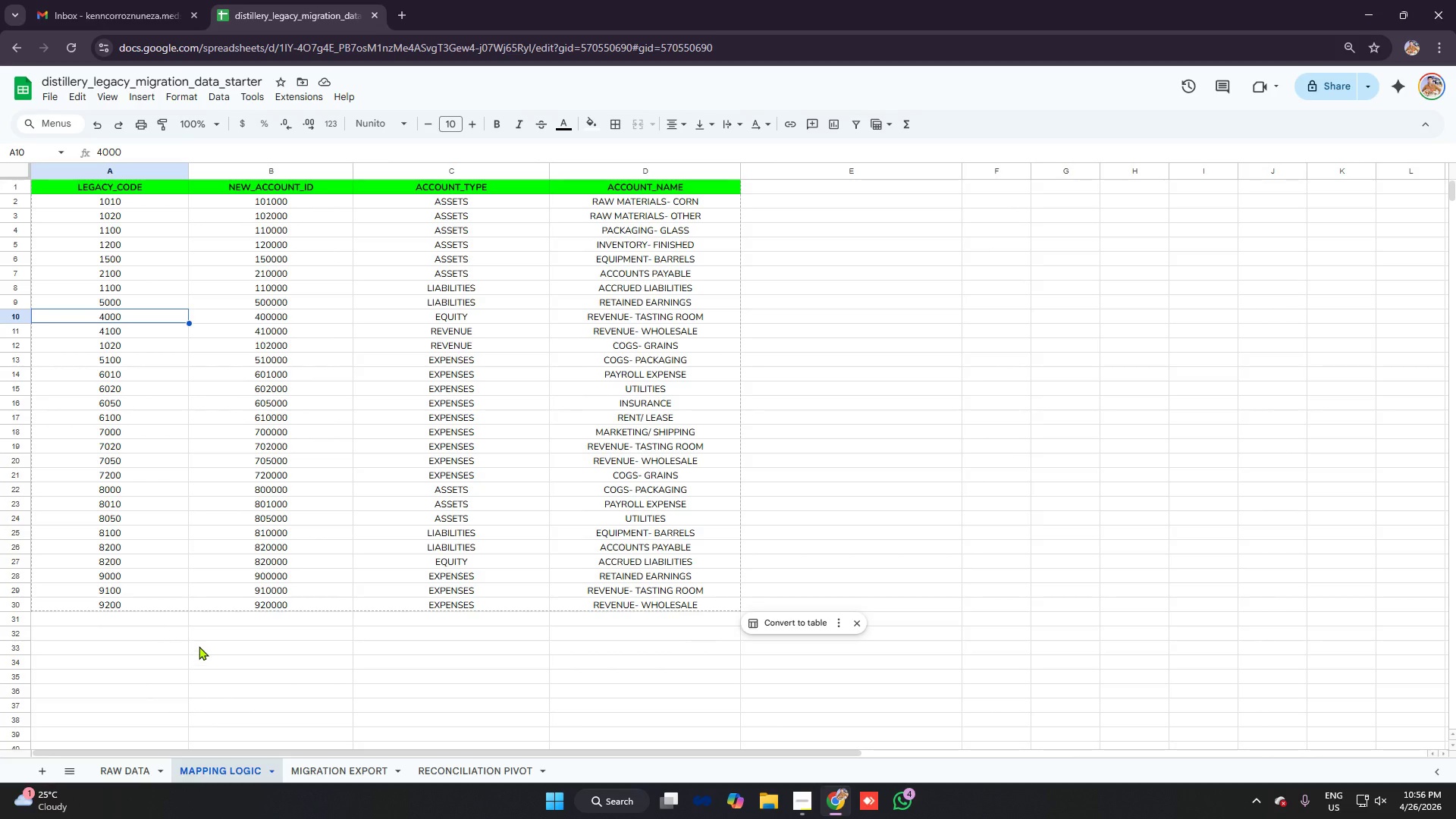 
left_click([124, 202])
 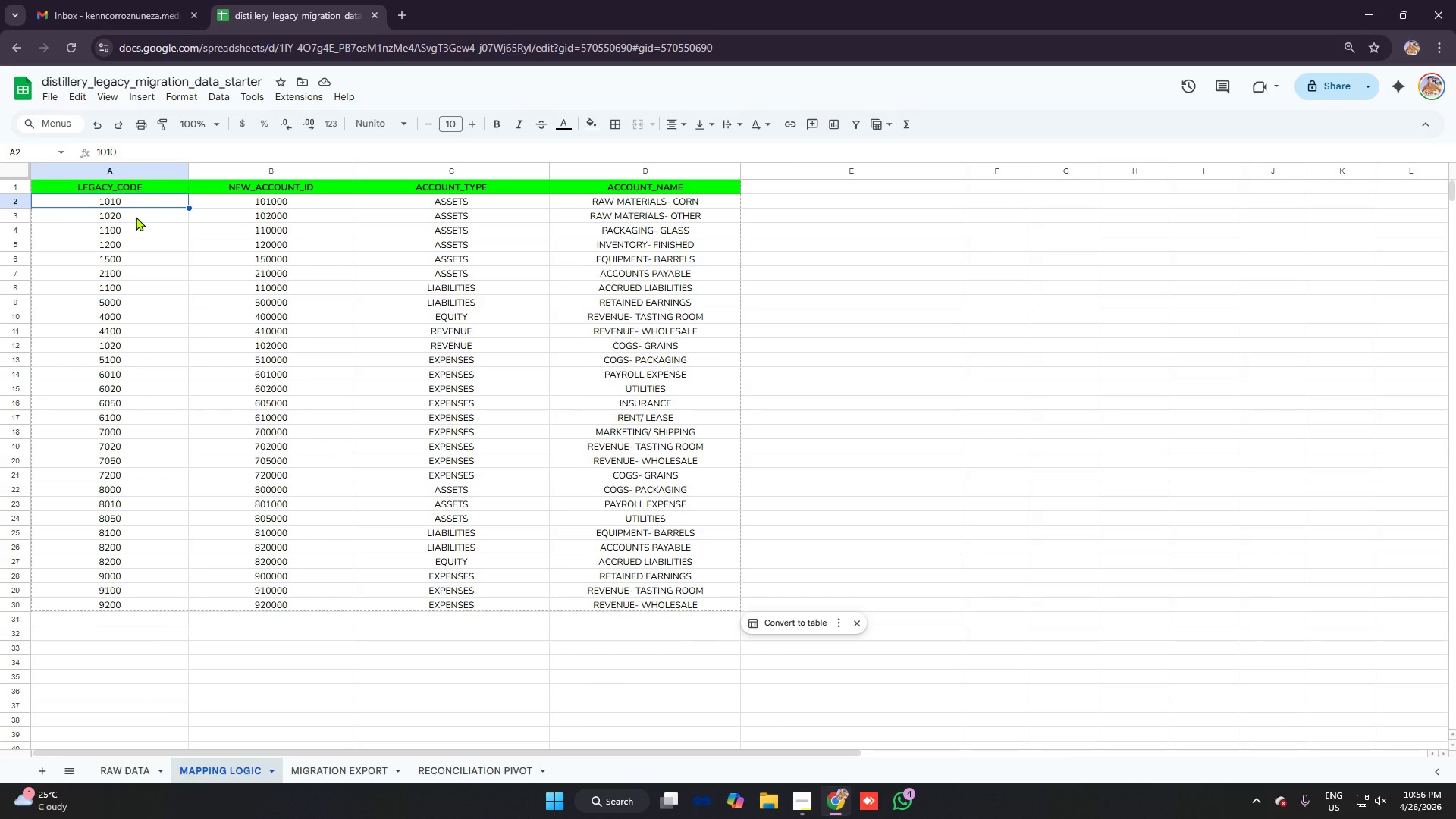 
key(ArrowDown)
 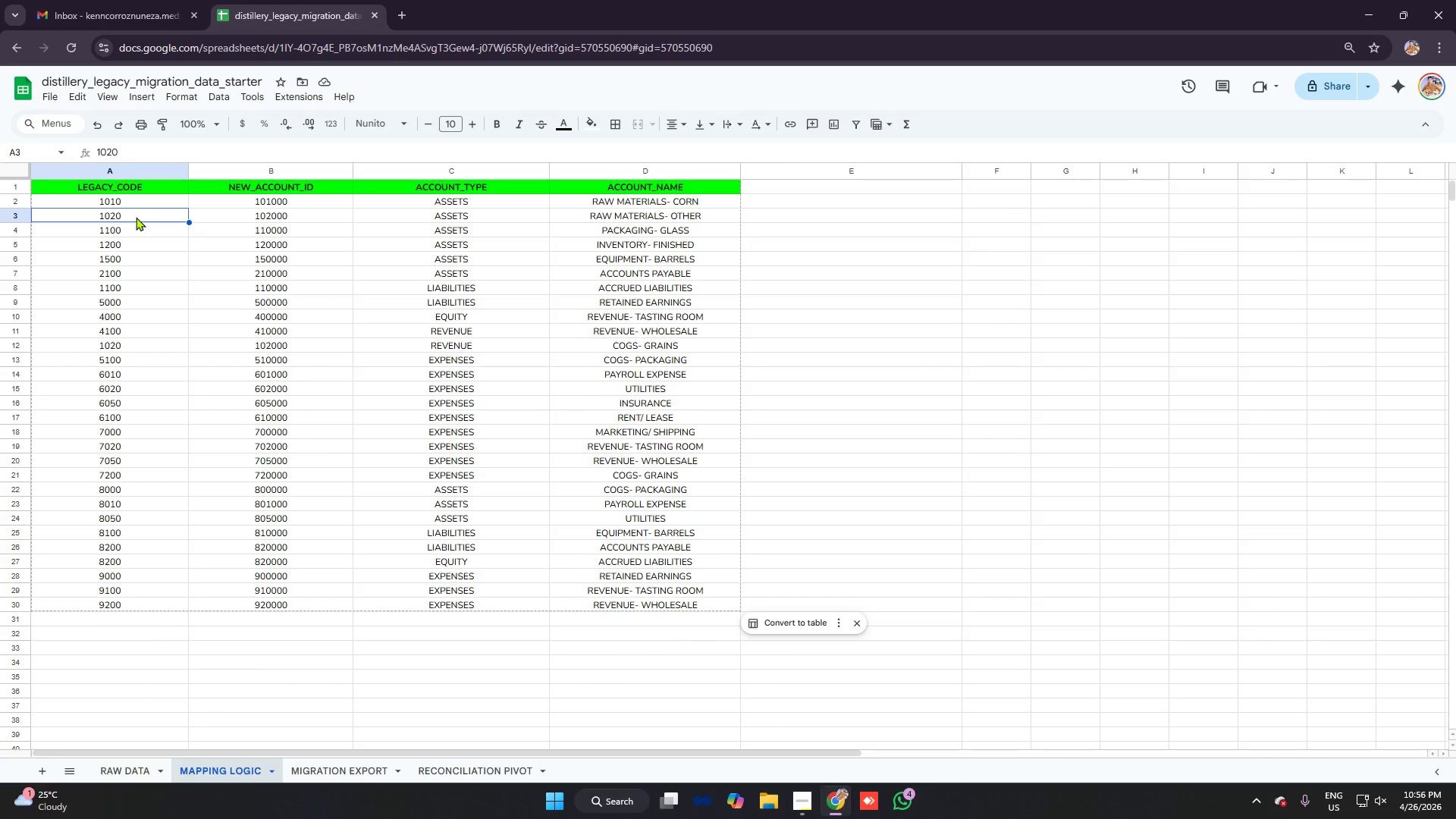 
key(ArrowUp)
 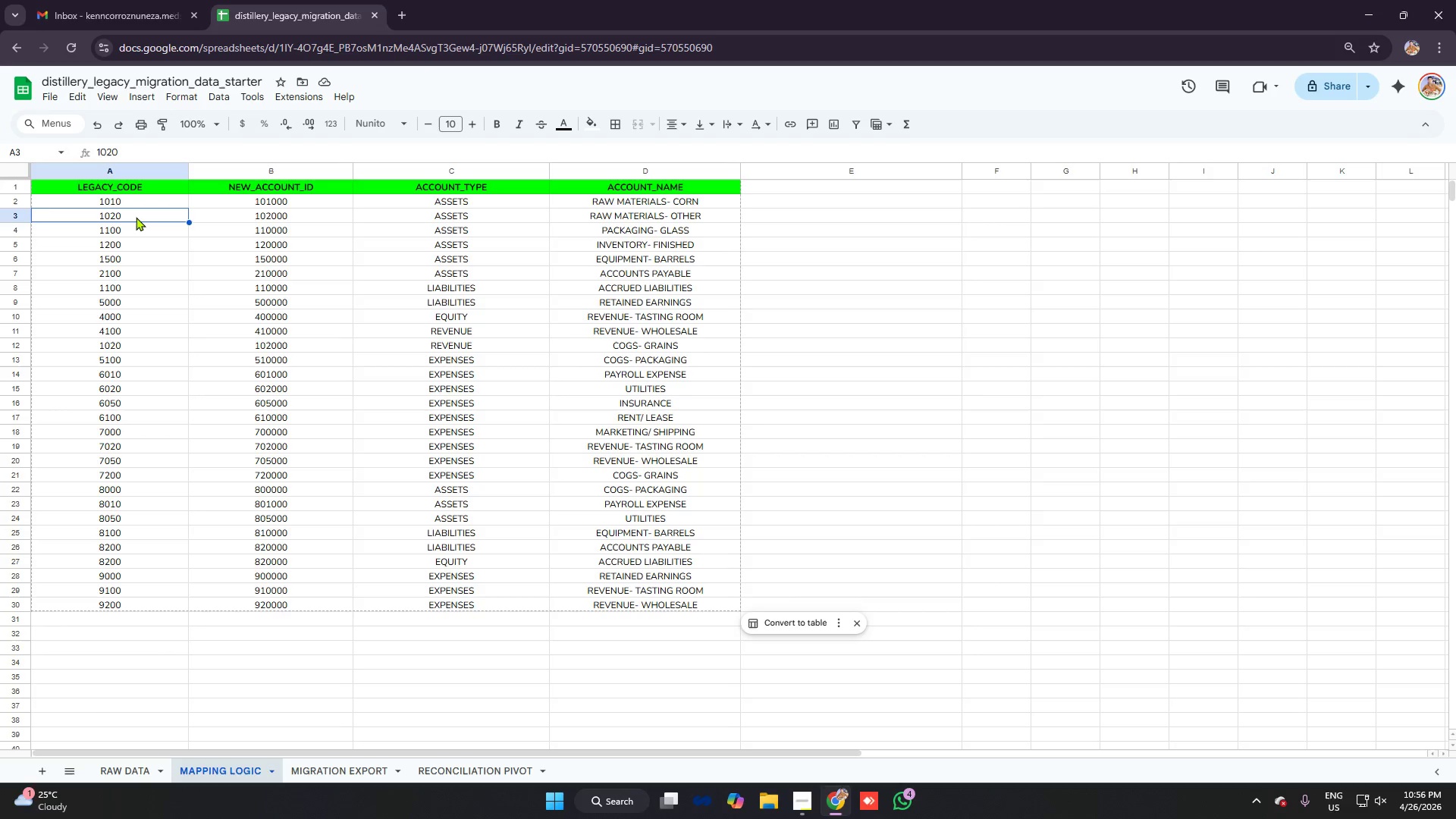 
key(ArrowDown)
 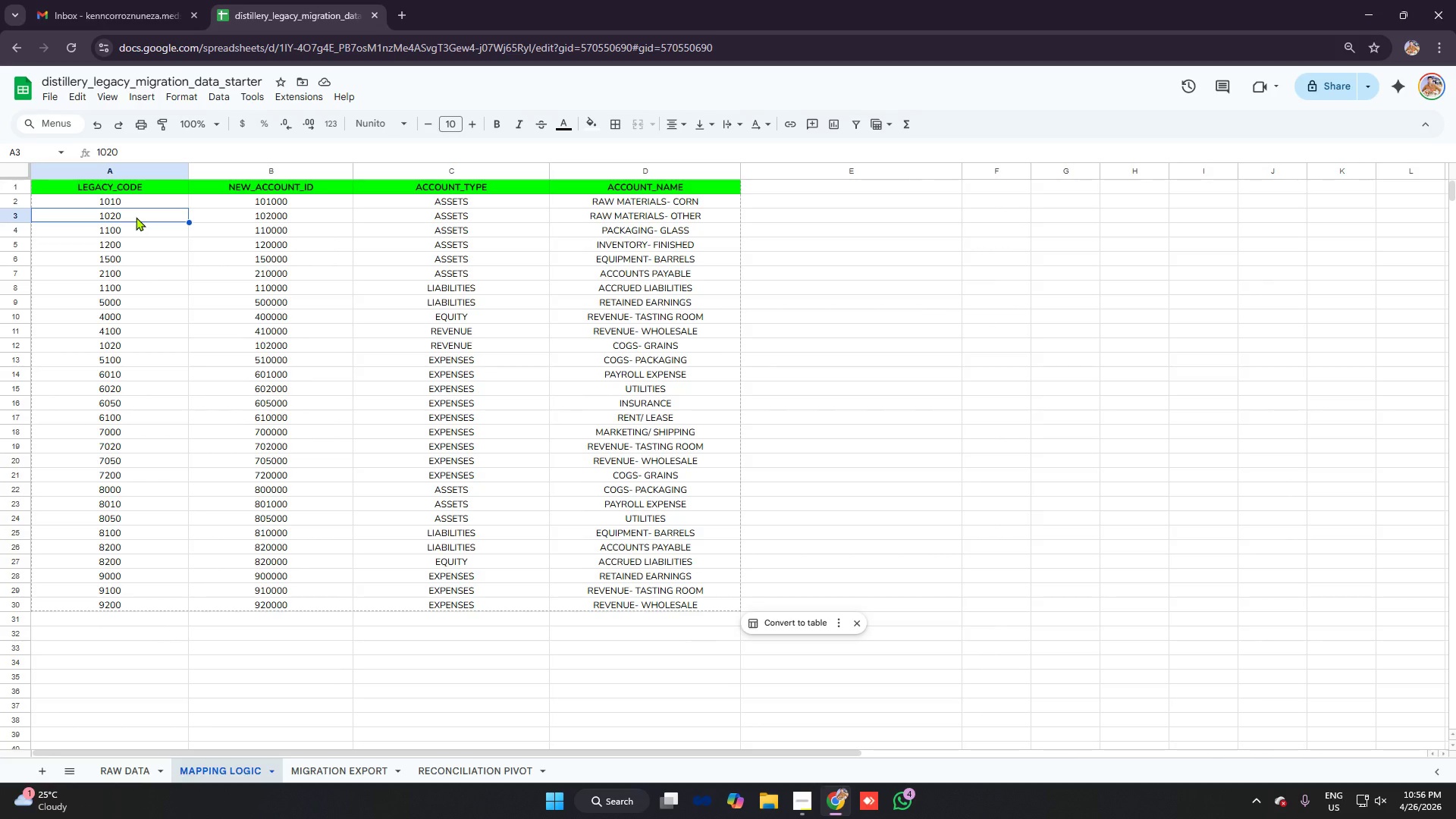 
key(ArrowDown)
 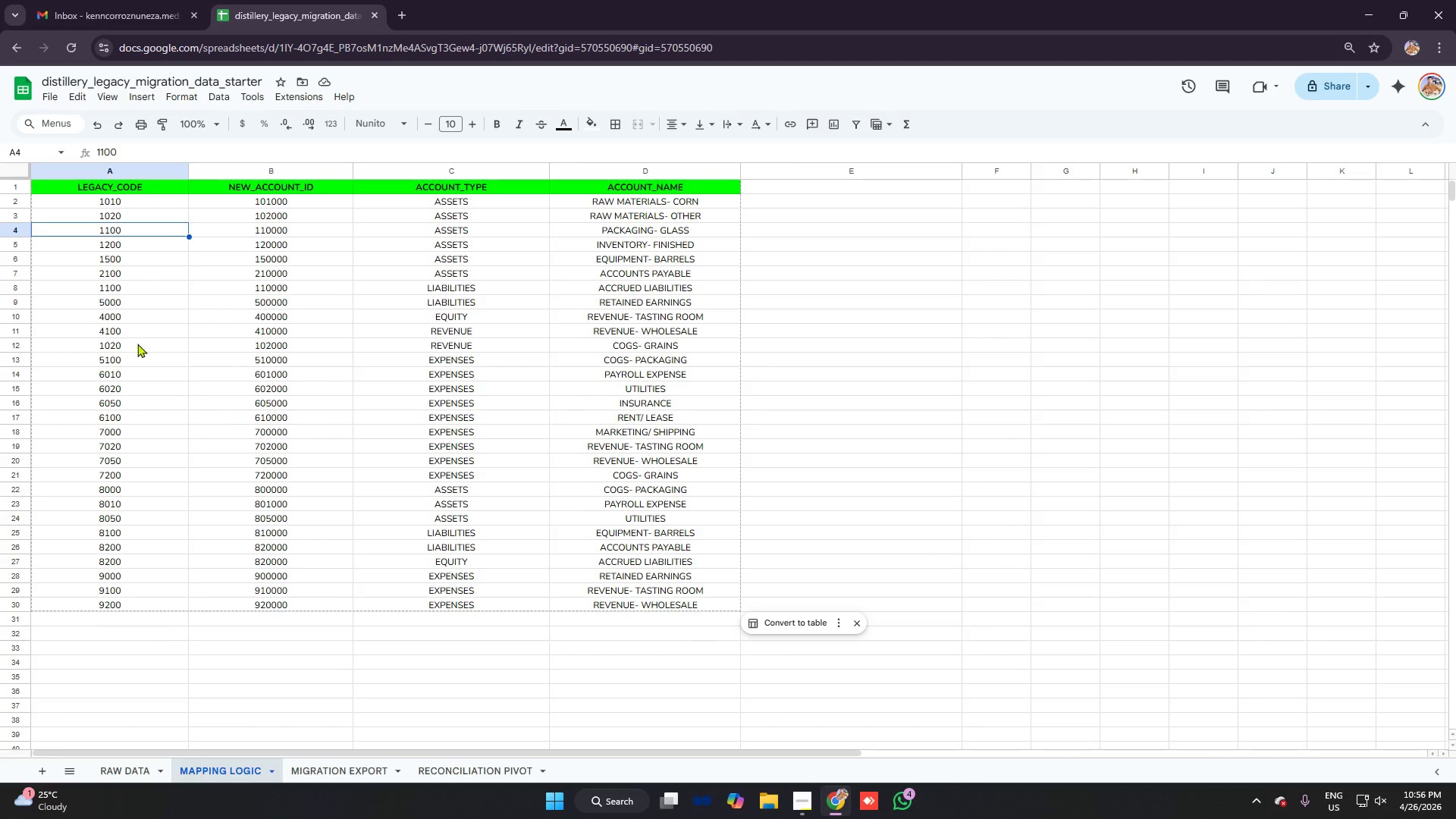 
key(ArrowDown)
 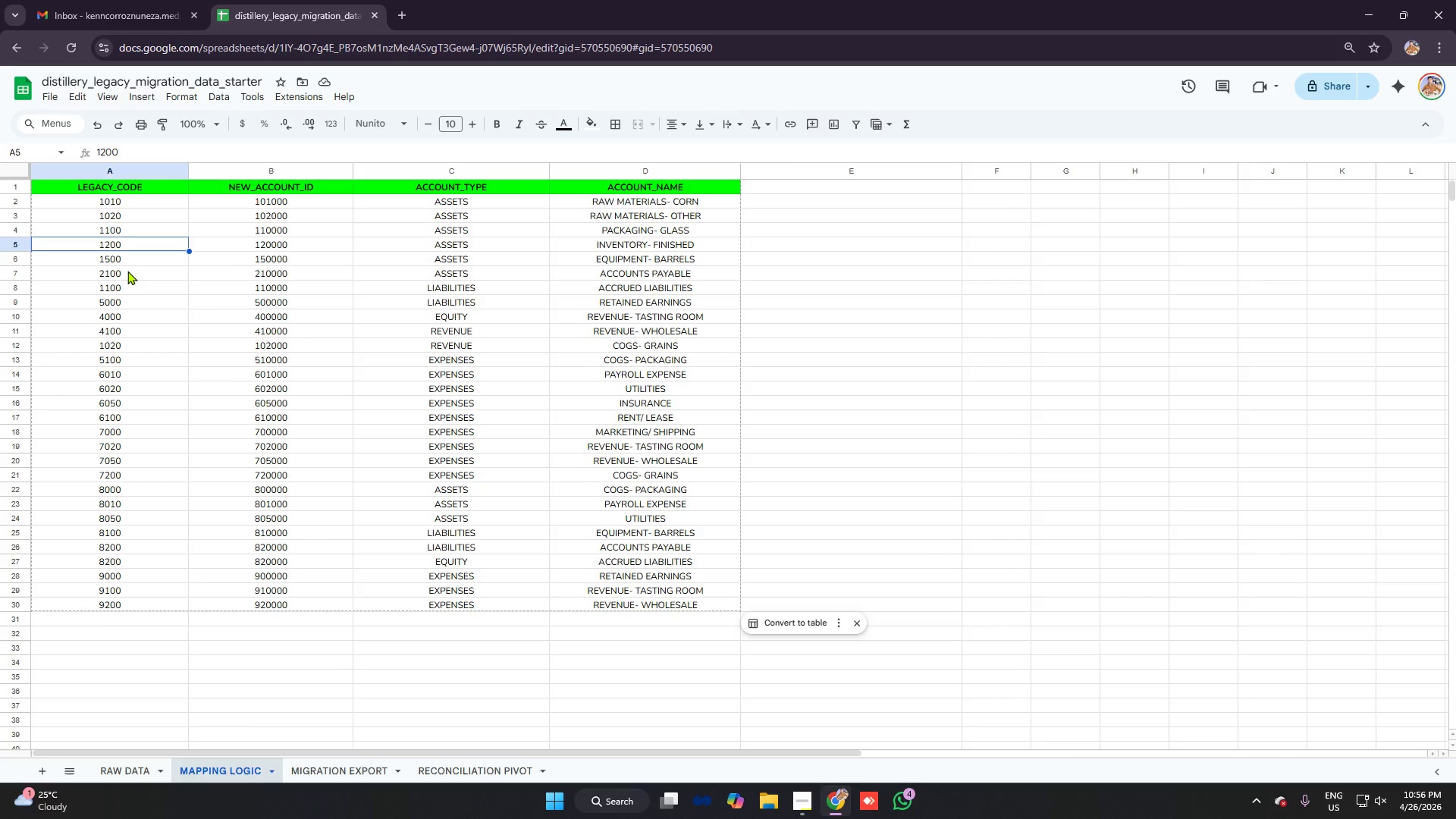 
key(ArrowDown)
 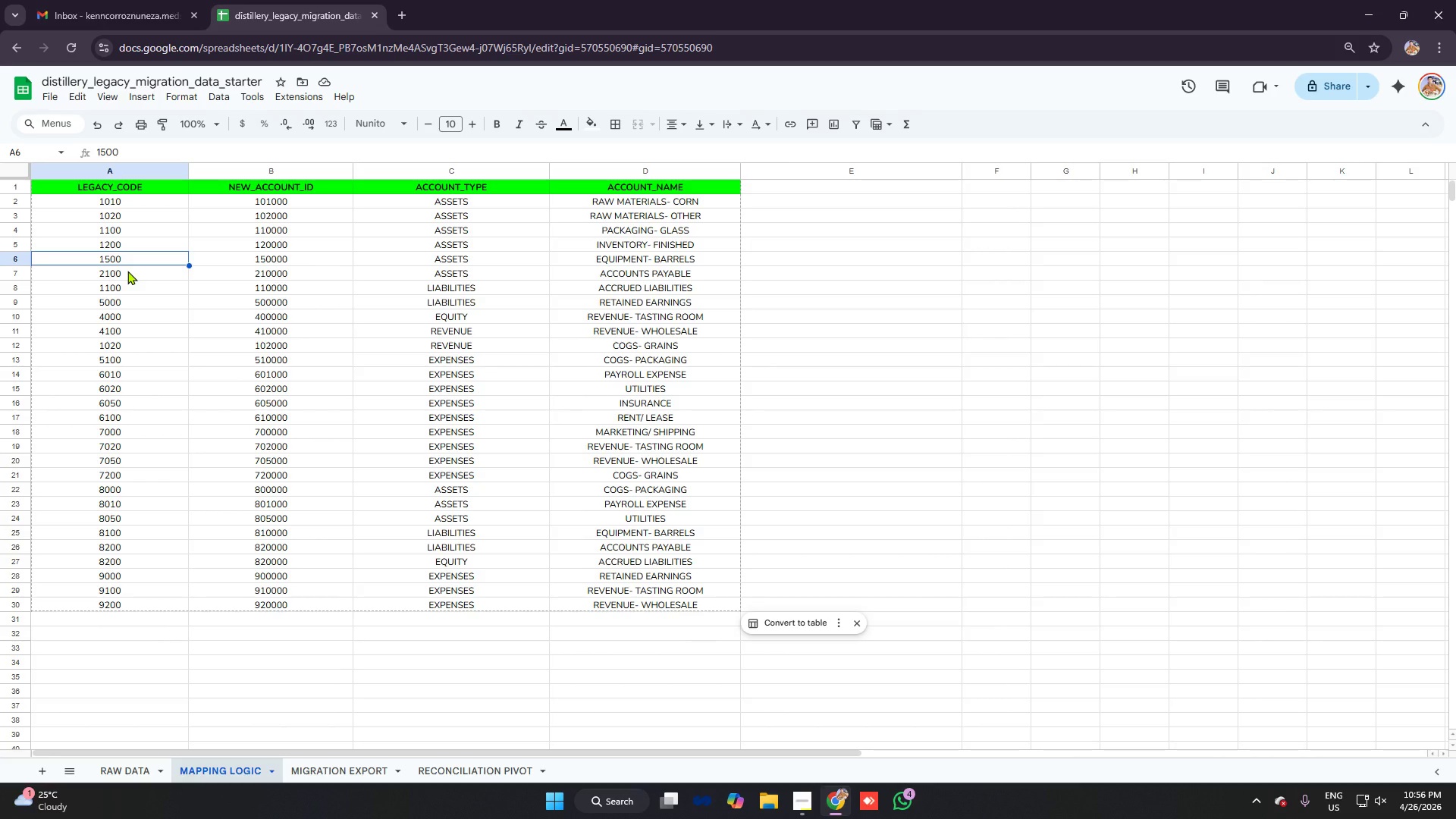 
key(ArrowDown)
 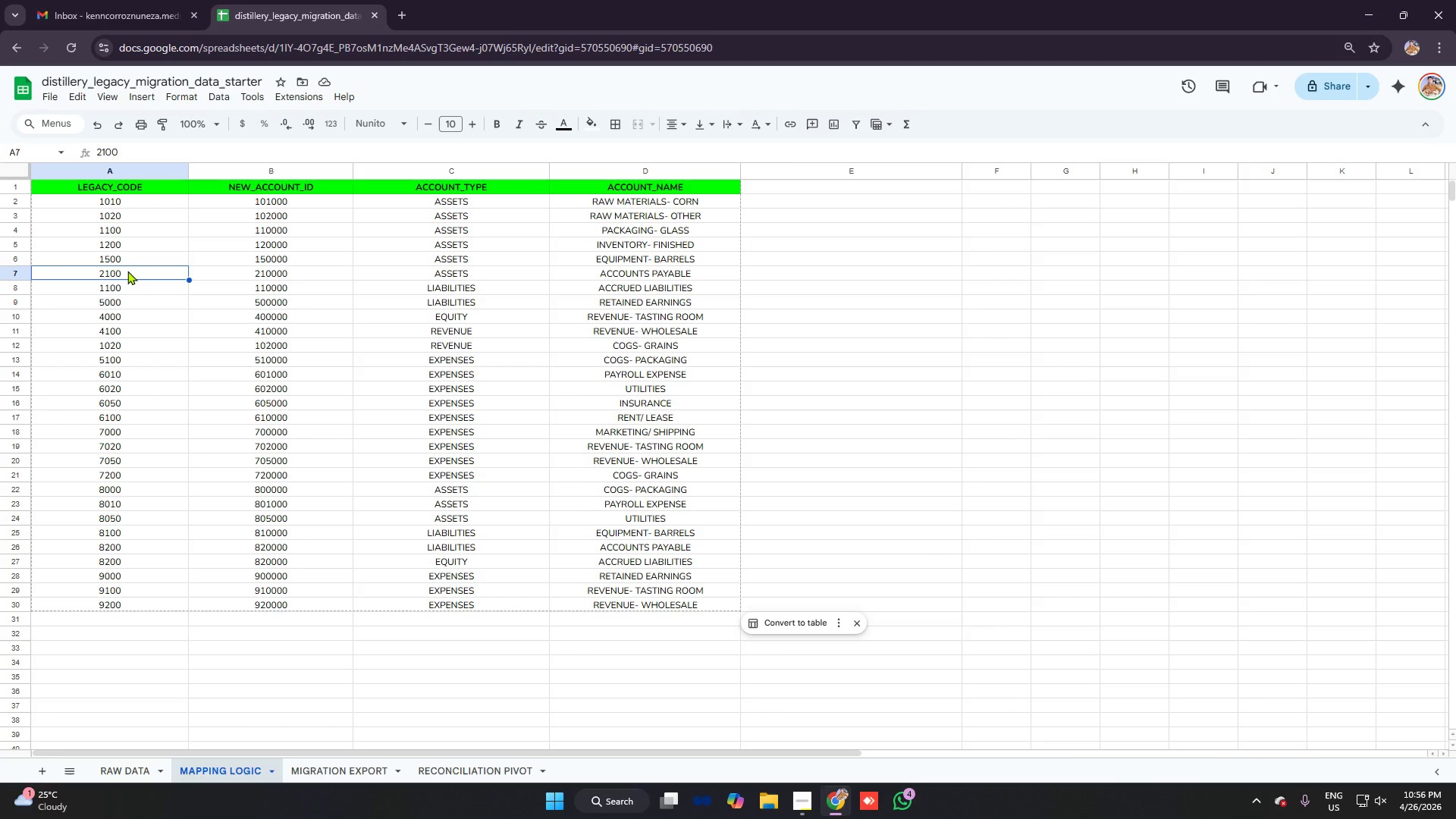 
wait(6.89)
 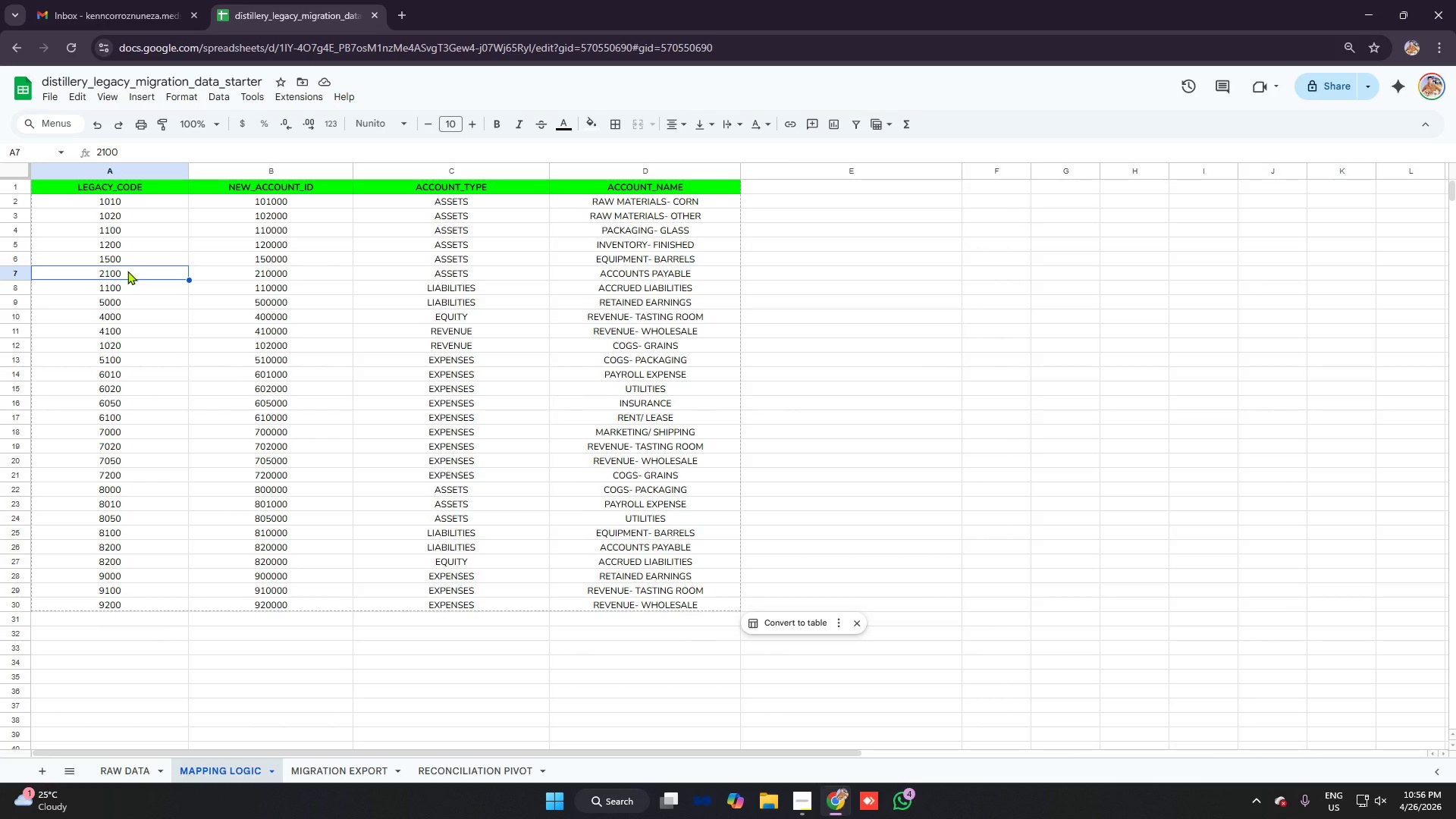 
key(ArrowDown)
 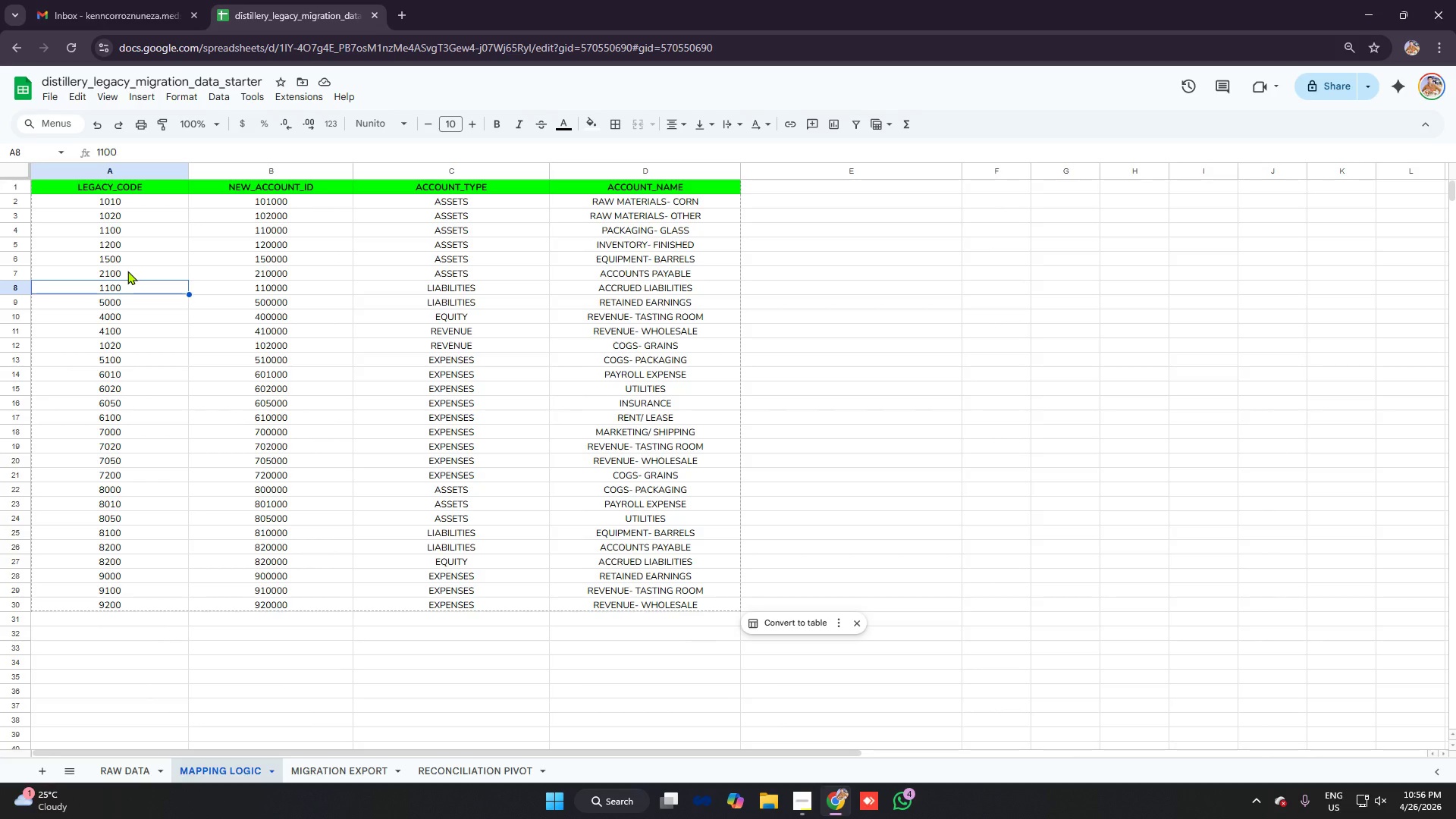 
type(2200)
 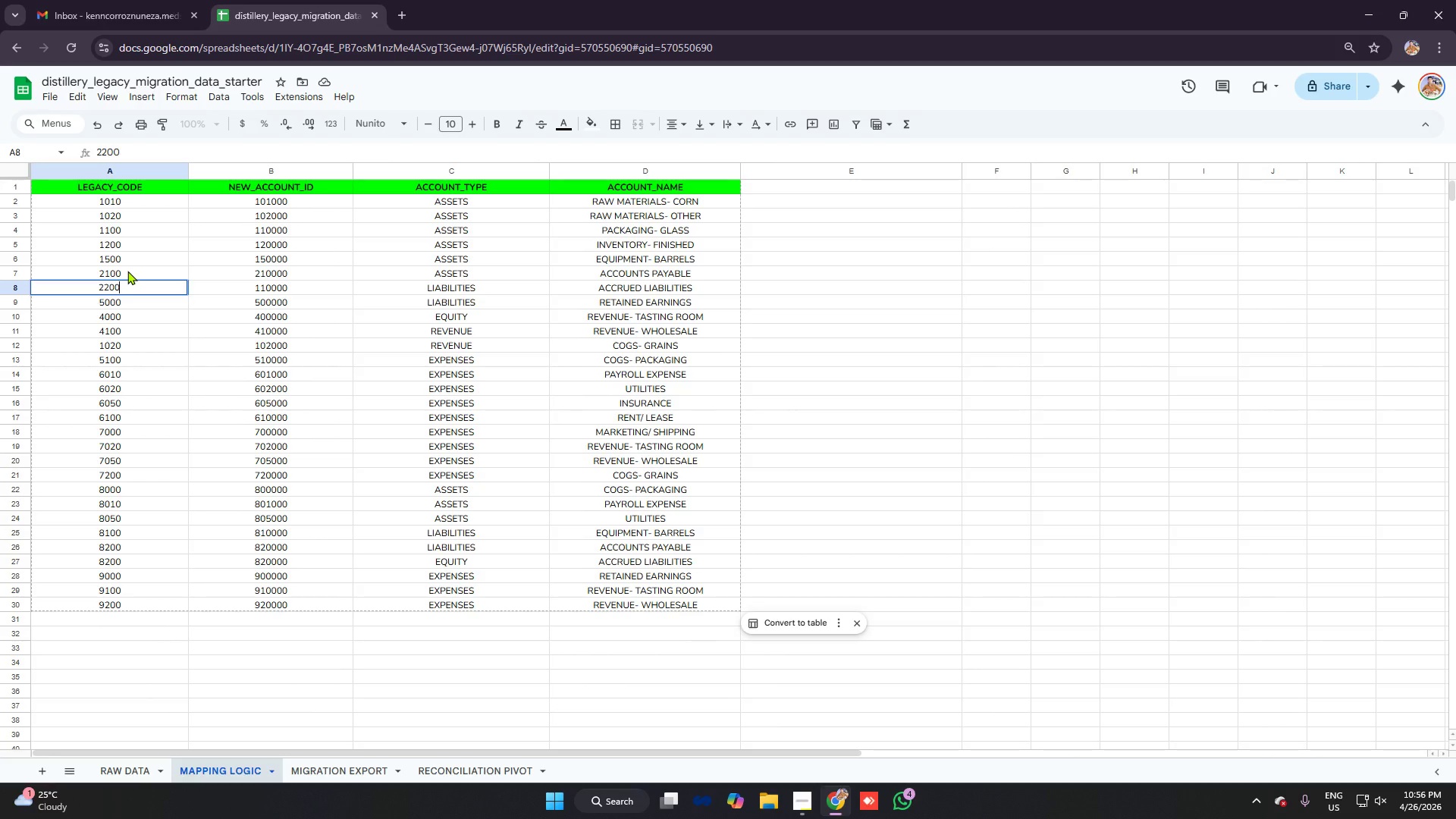 
key(ArrowDown)
 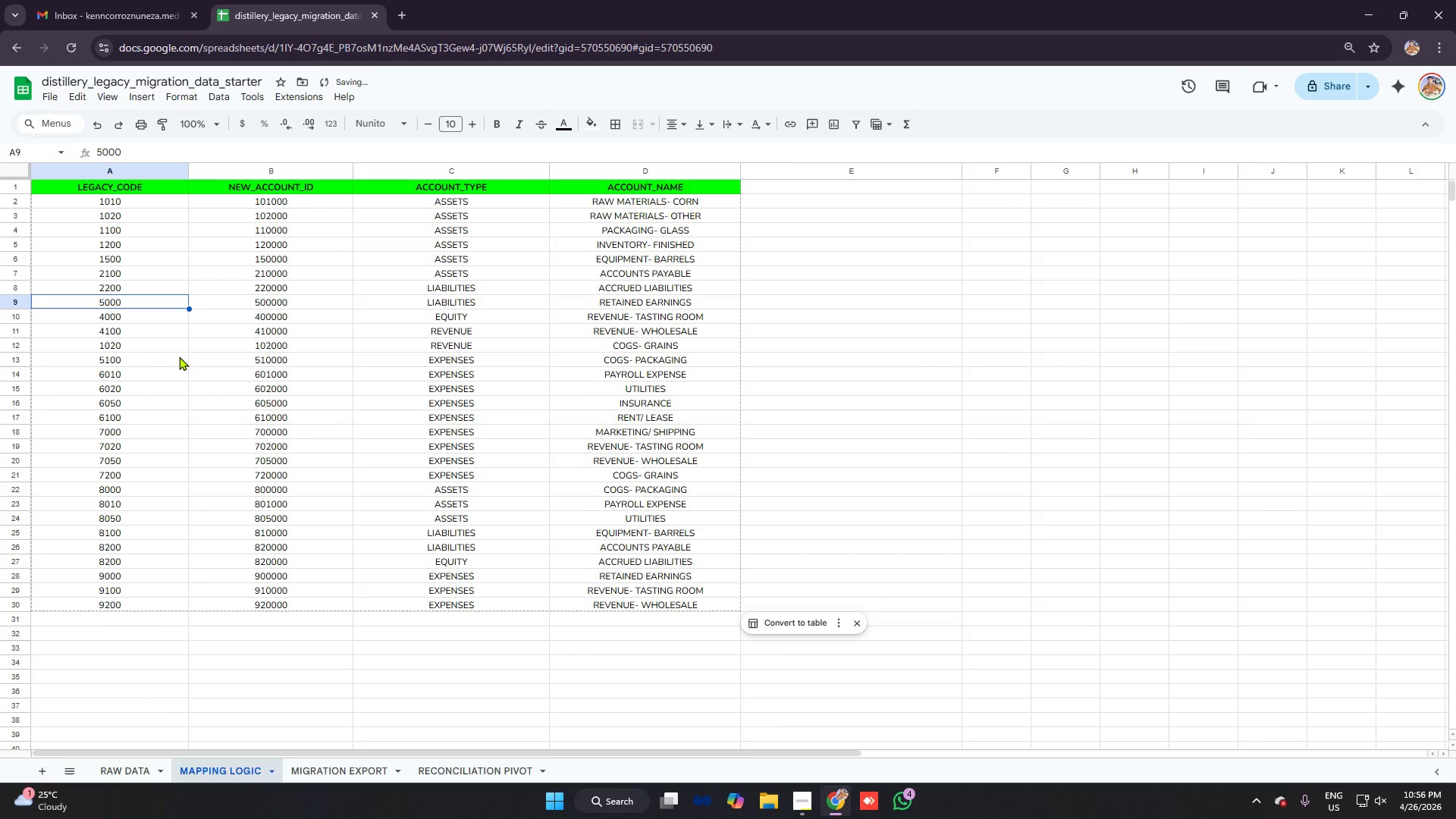 
type(3000)
 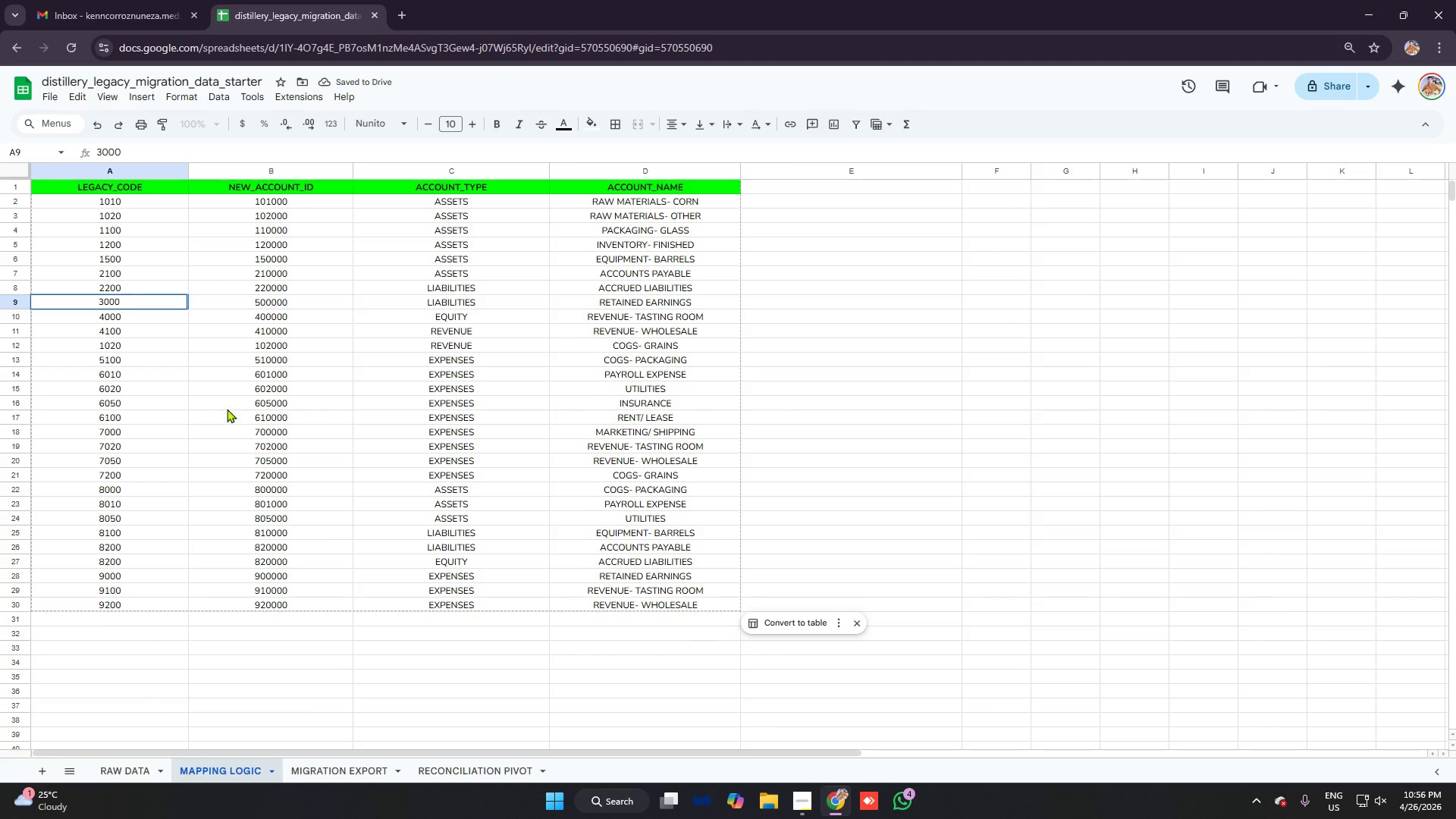 
key(ArrowDown)
 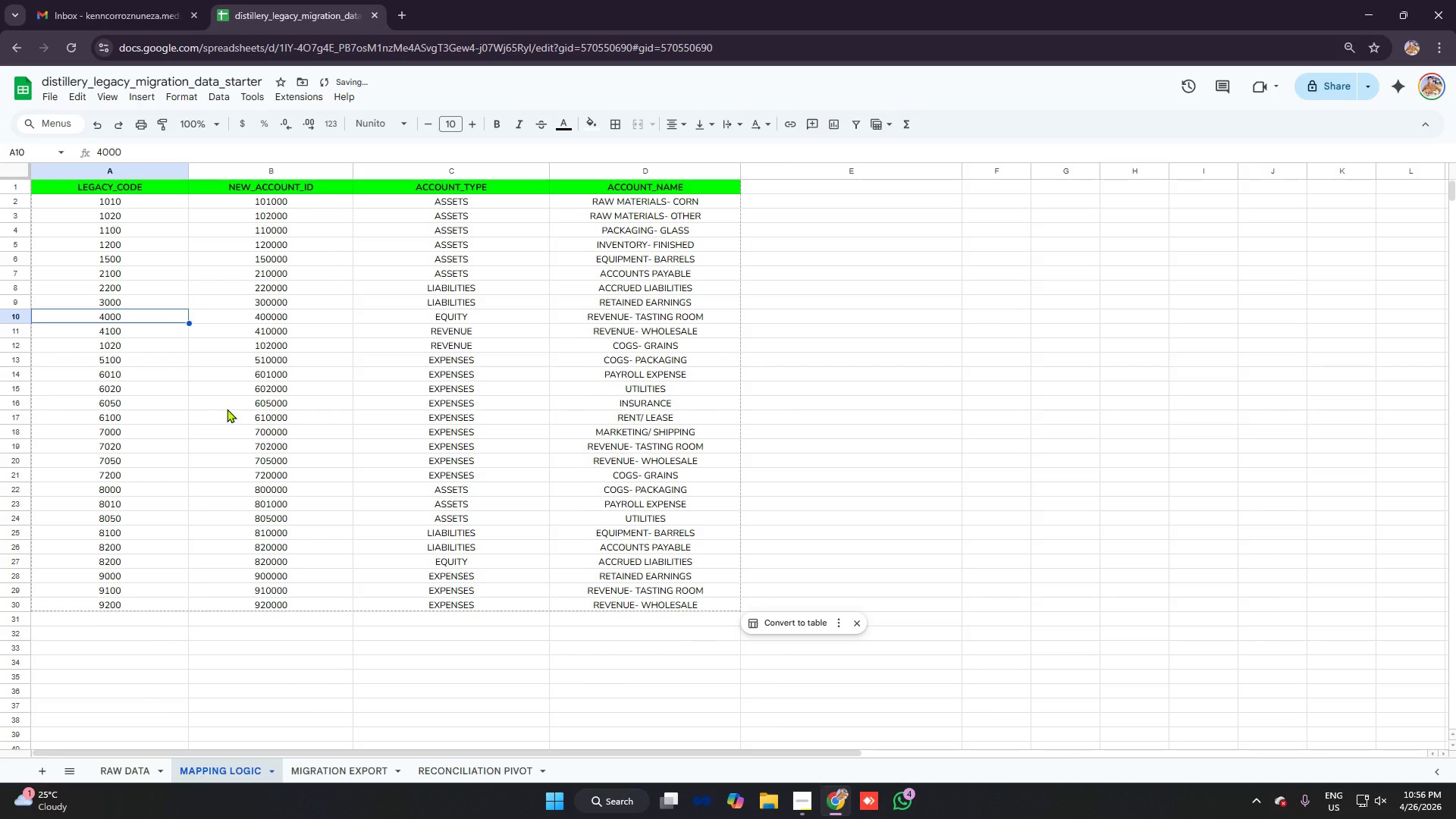 
type(4000)
 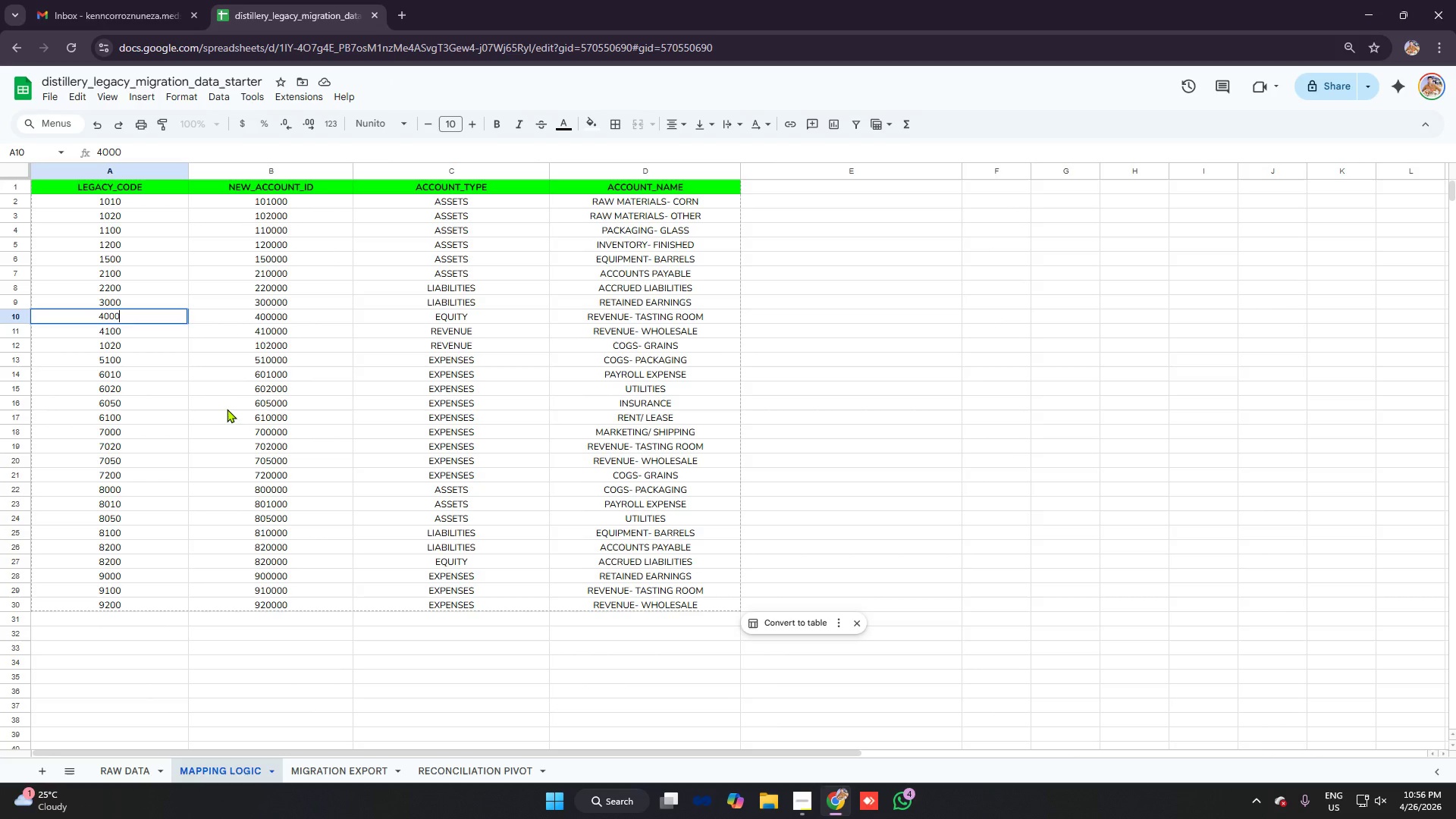 
key(ArrowDown)
 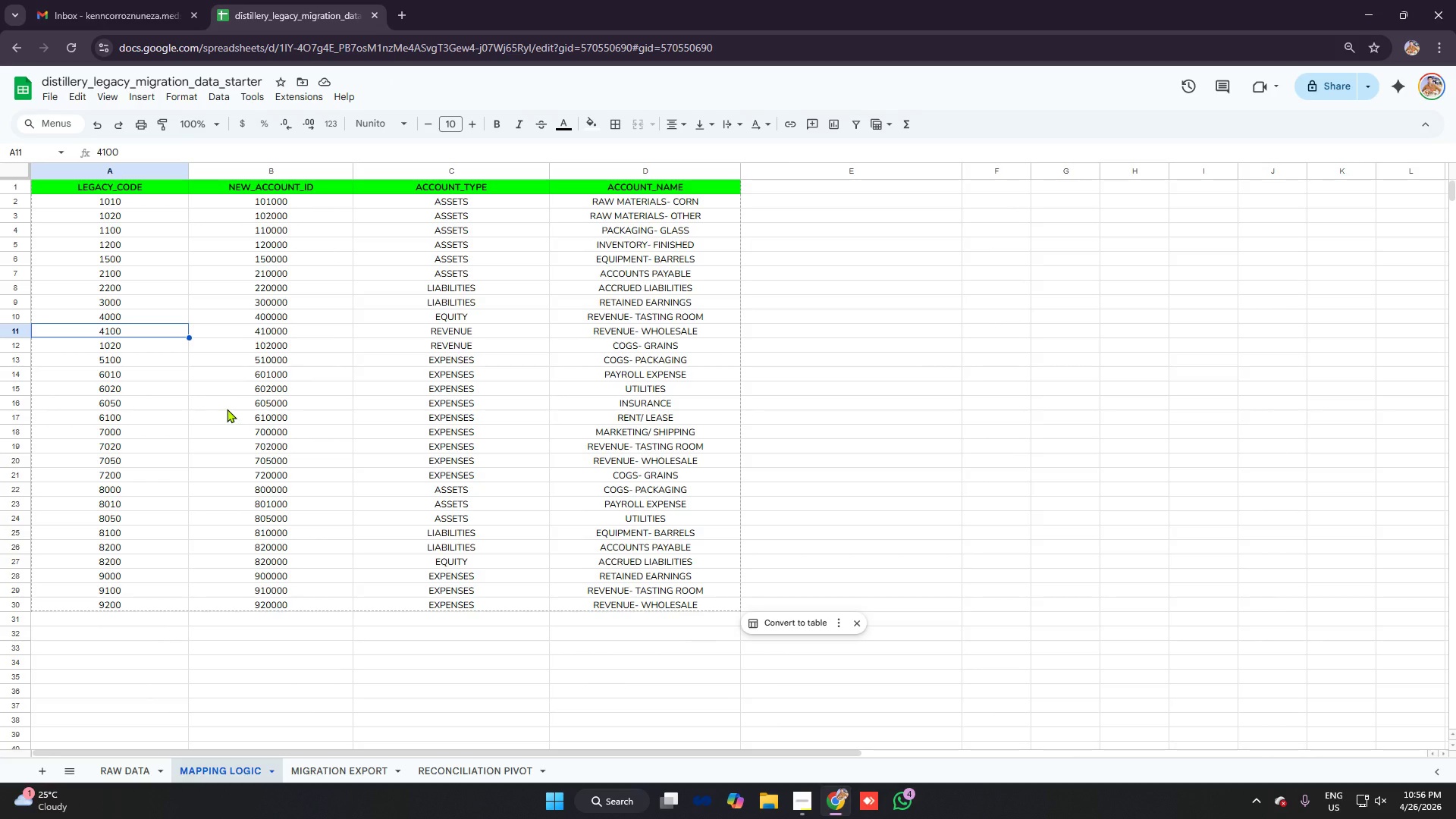 
type(4100)
 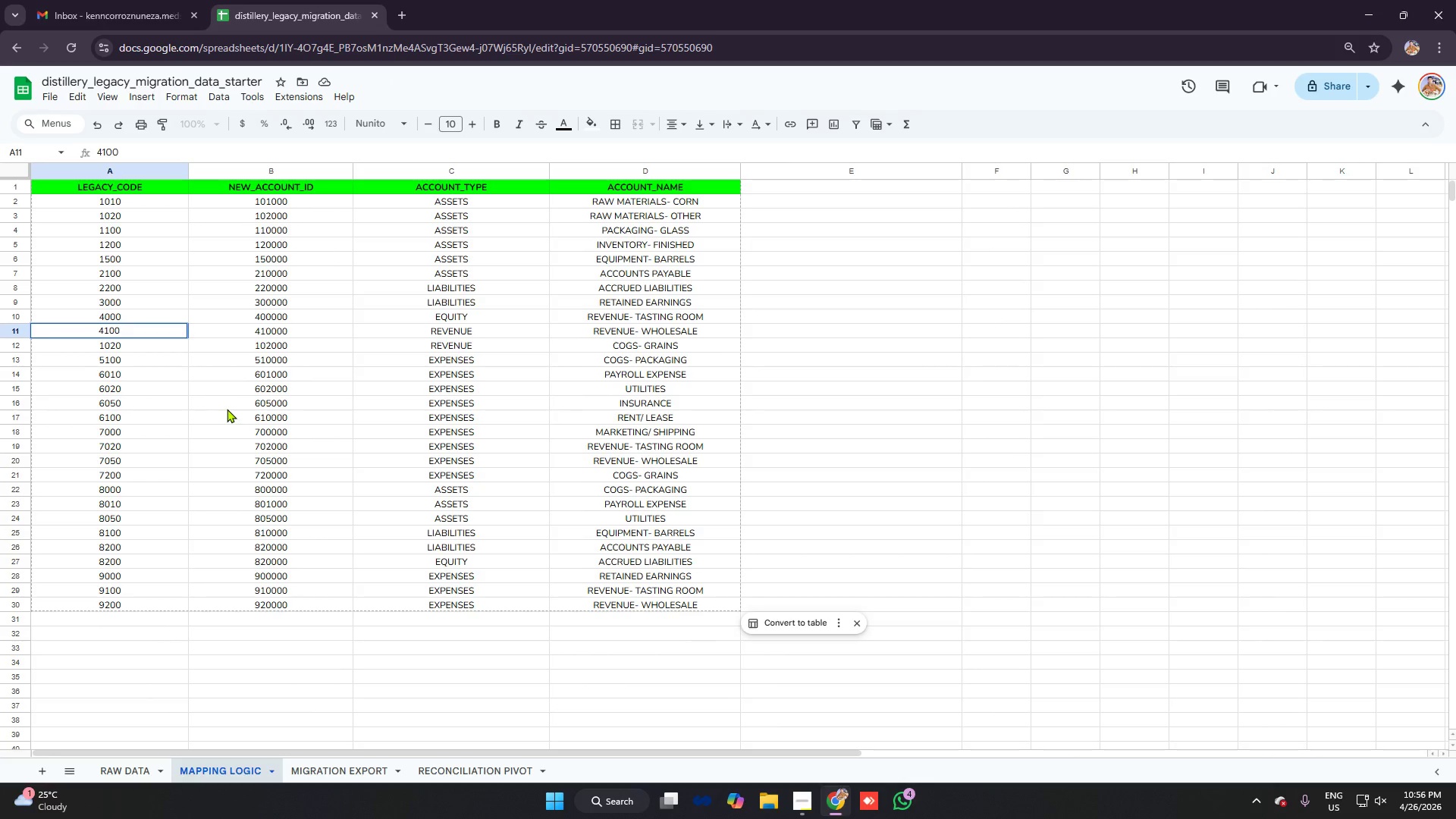 
key(ArrowDown)
 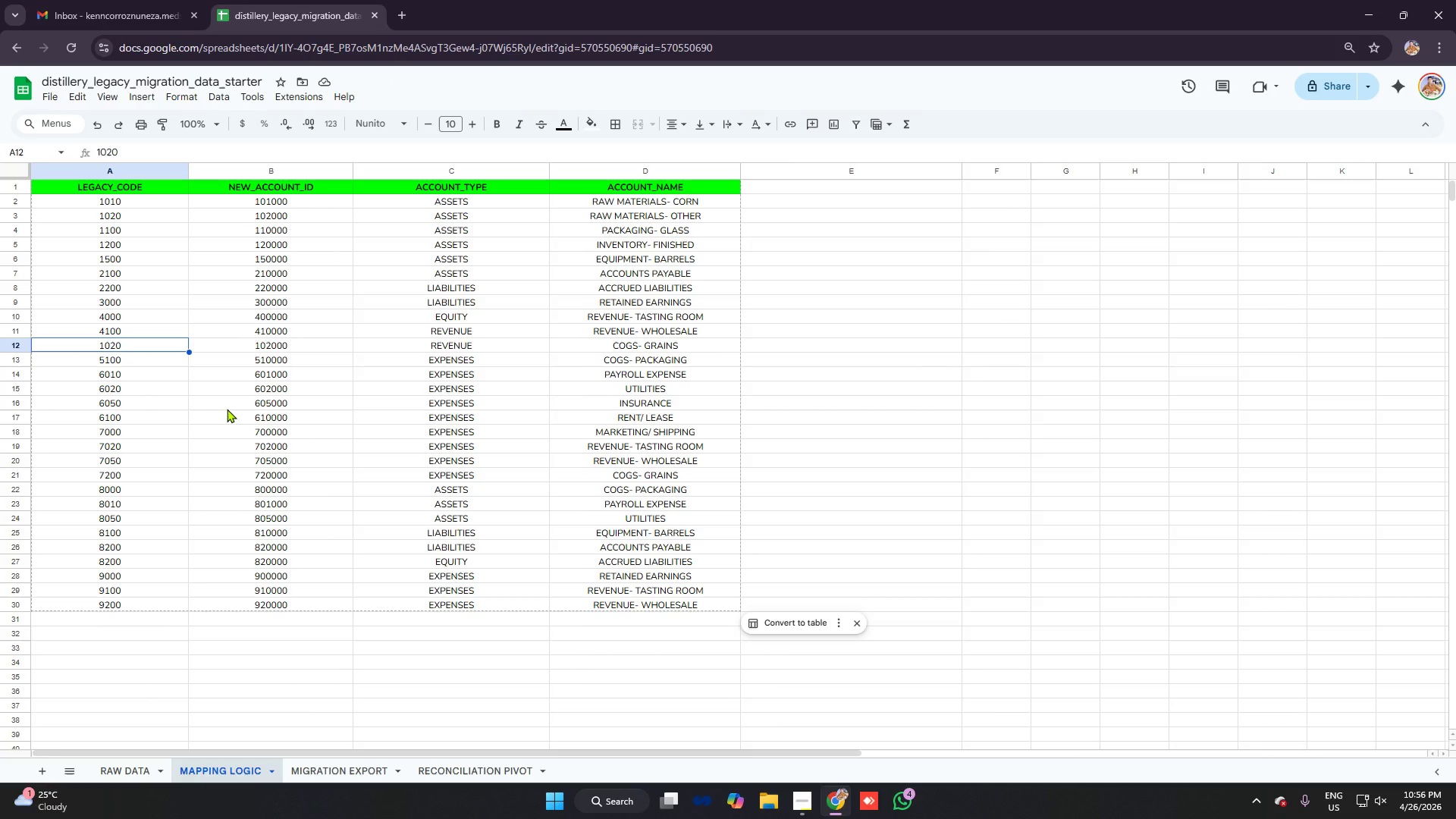 
type(5000)
 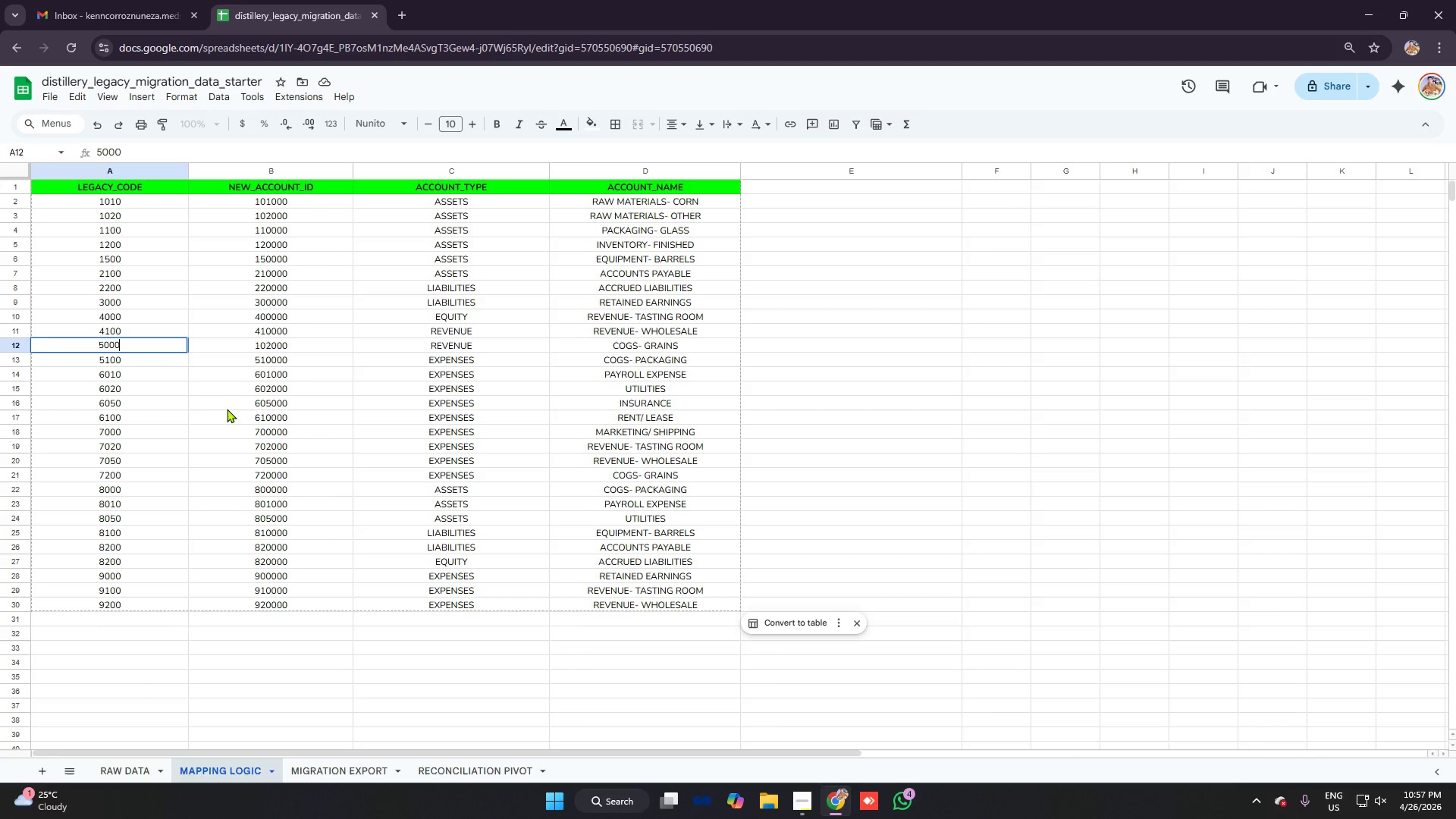 
key(ArrowDown)
 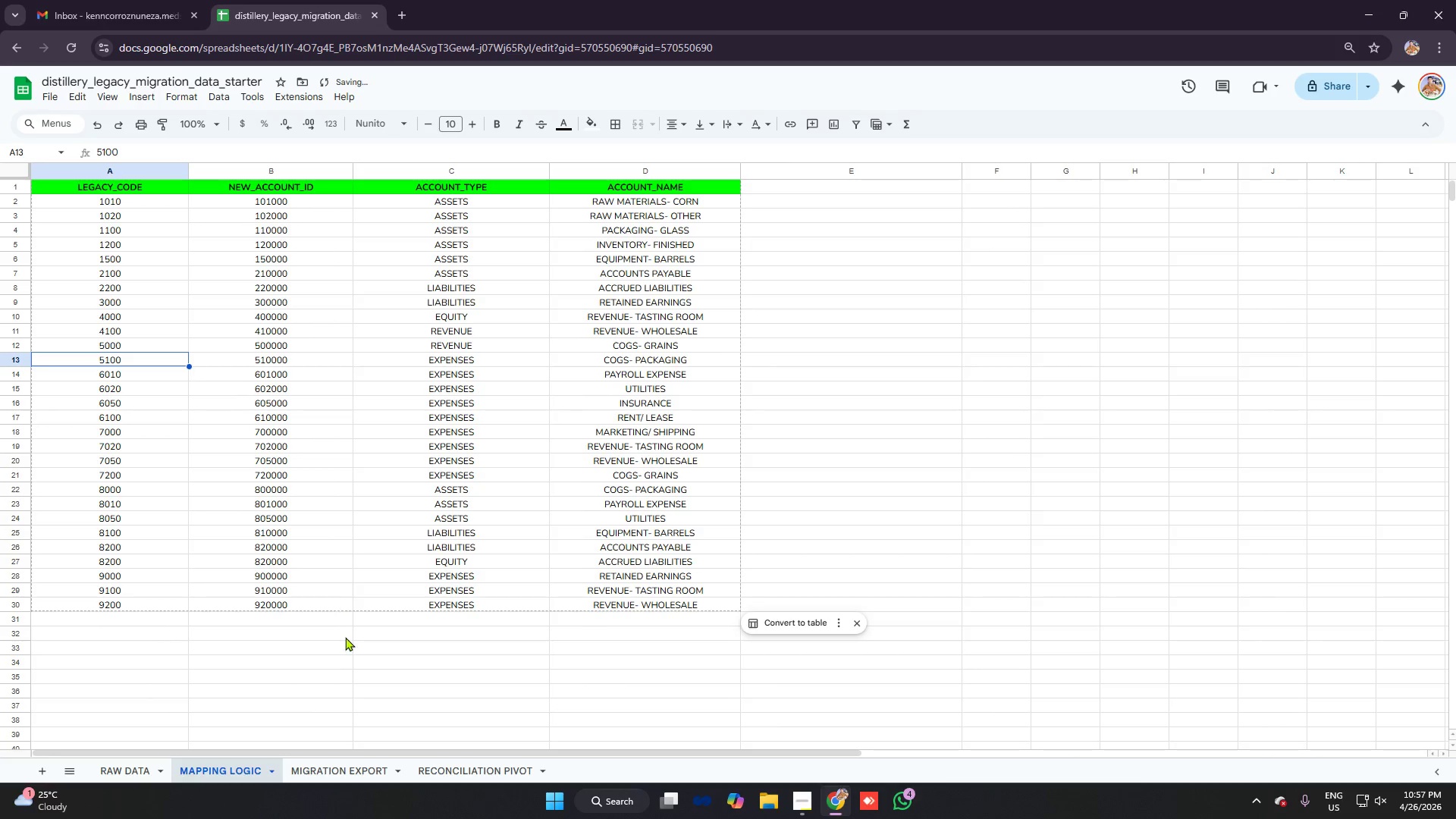 
left_click([338, 773])
 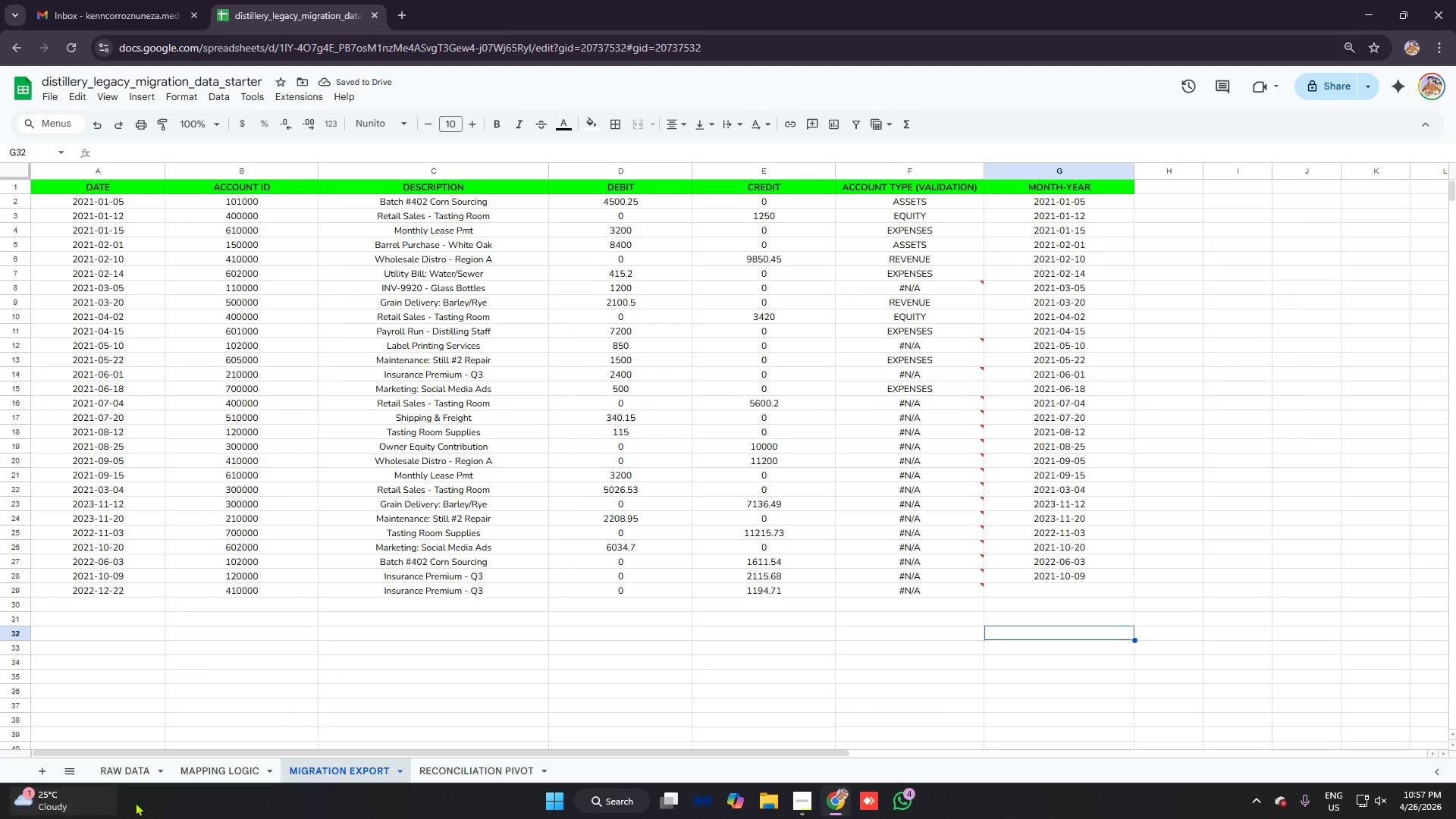 
left_click([221, 775])
 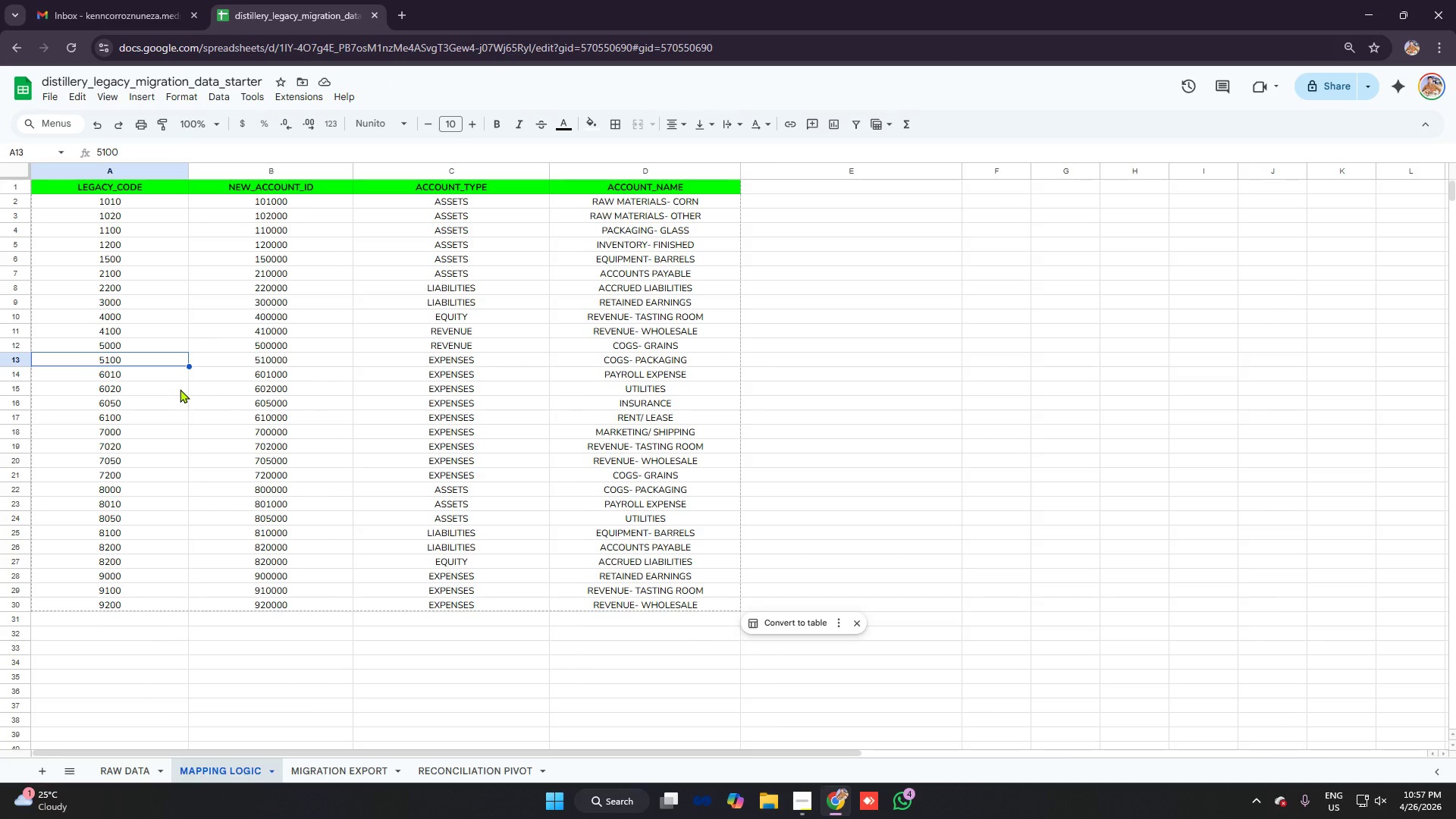 
wait(10.48)
 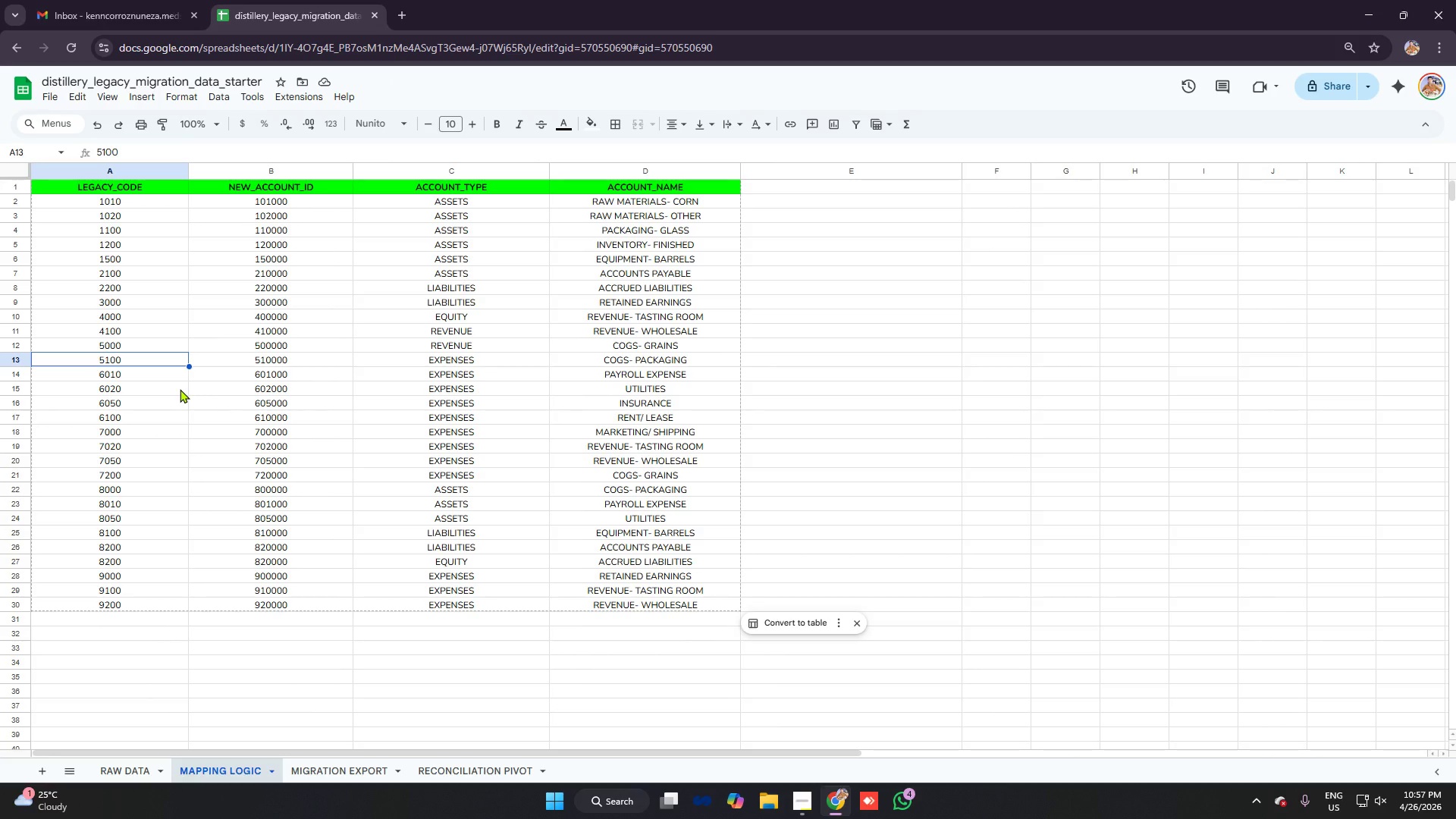 
left_click([143, 376])
 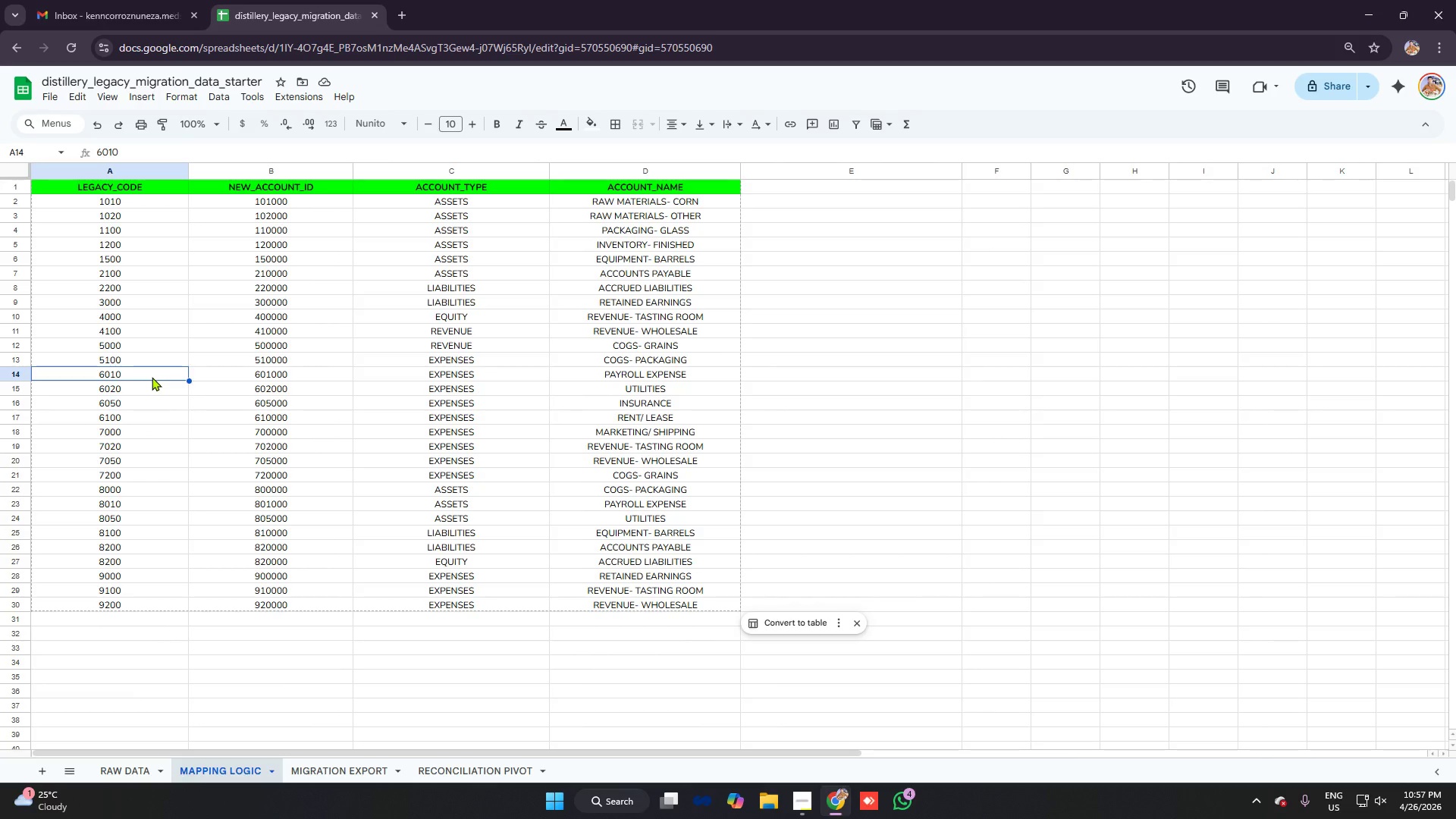 
left_click([158, 391])
 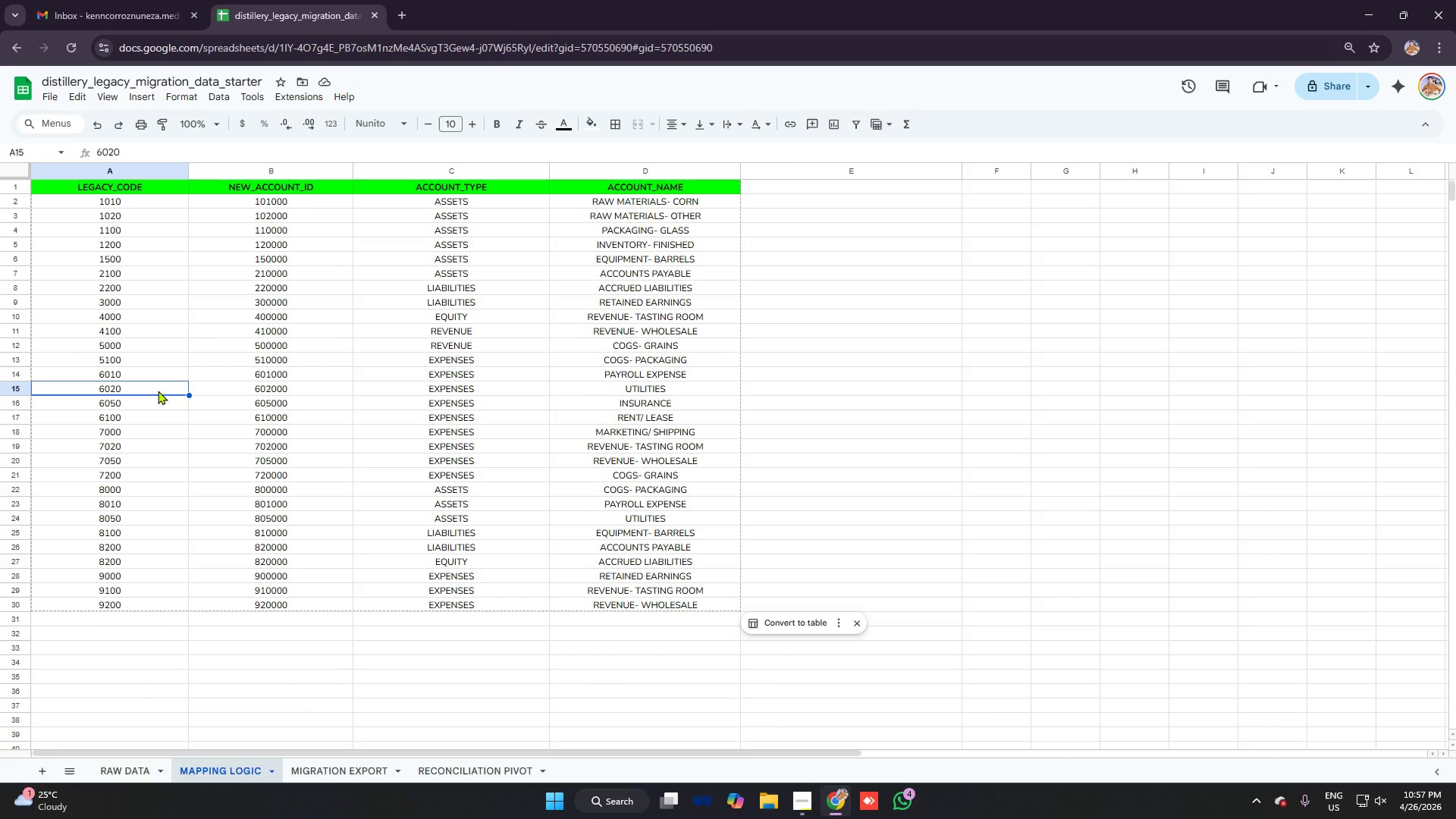 
left_click([147, 407])
 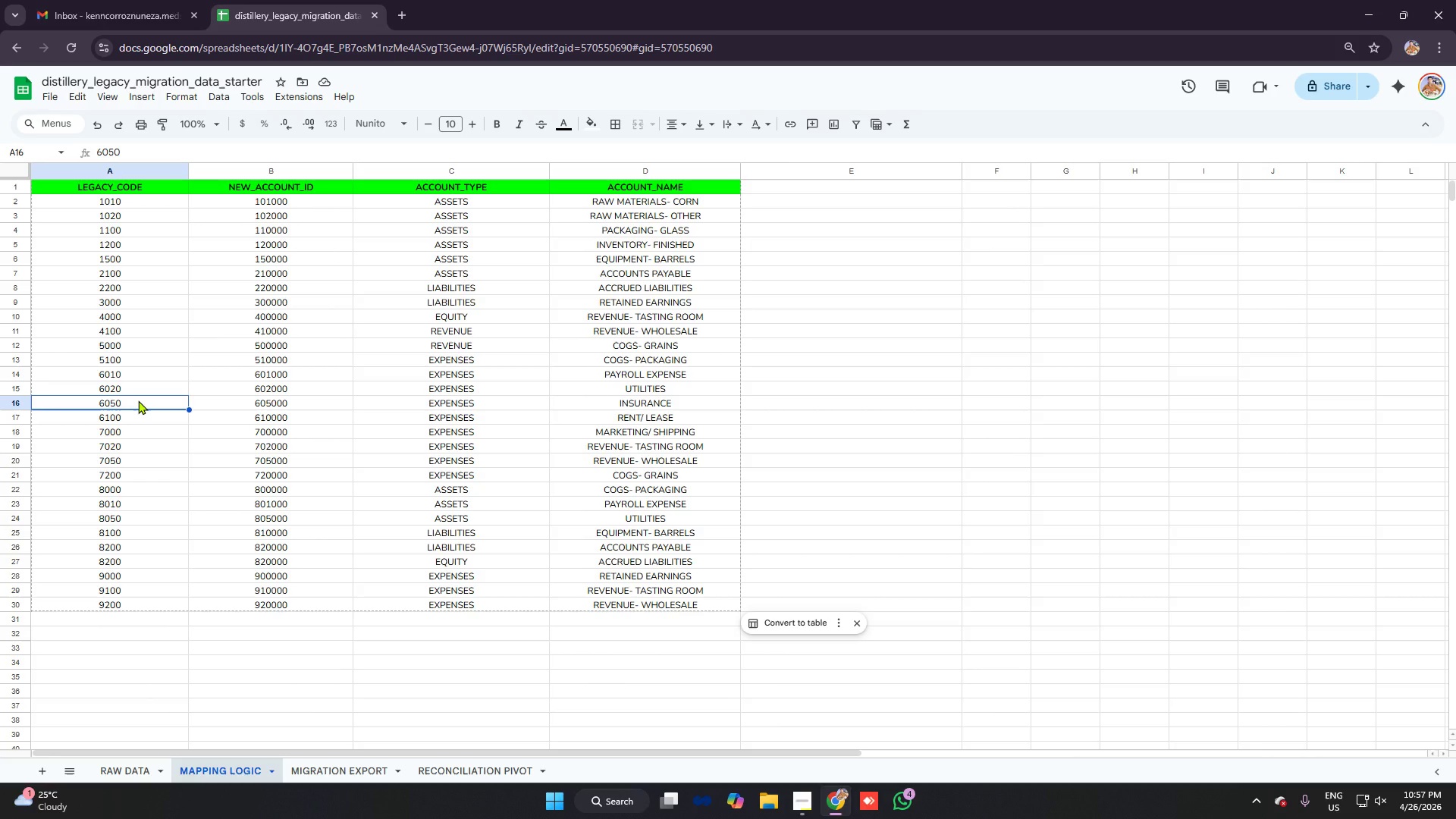 
left_click([149, 419])
 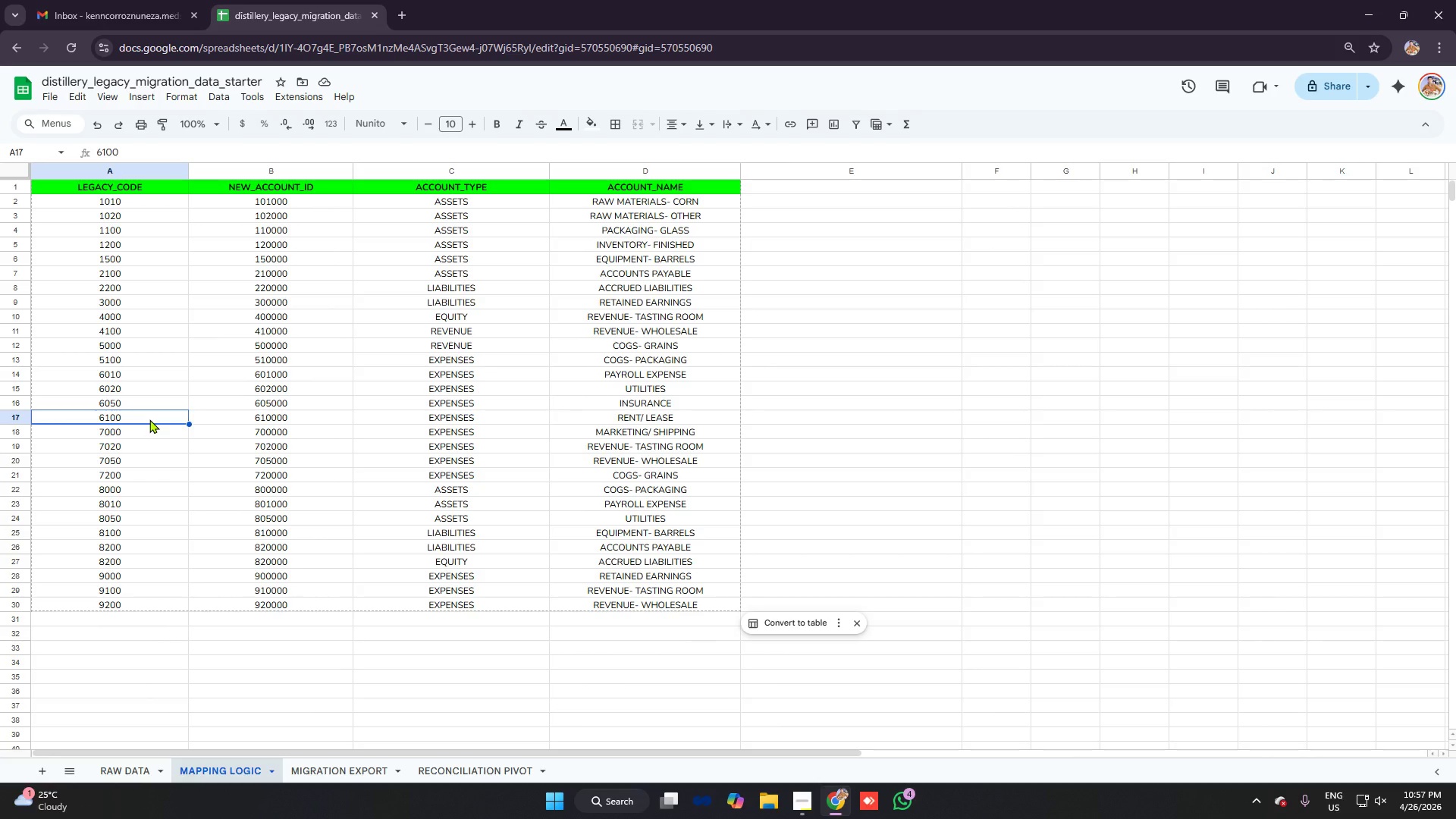 
left_click([140, 431])
 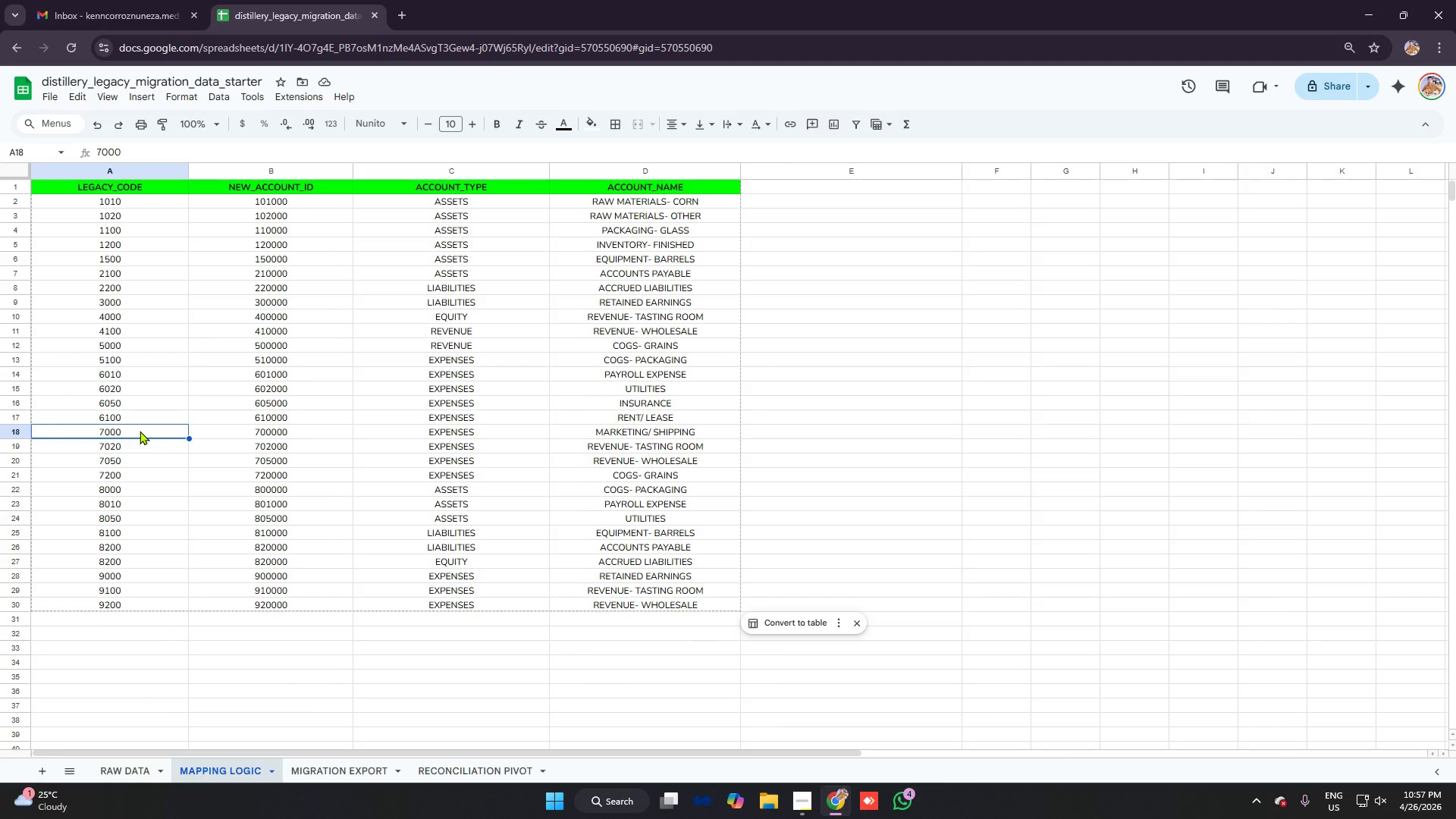 
left_click_drag(start_coordinate=[127, 446], to_coordinate=[670, 601])
 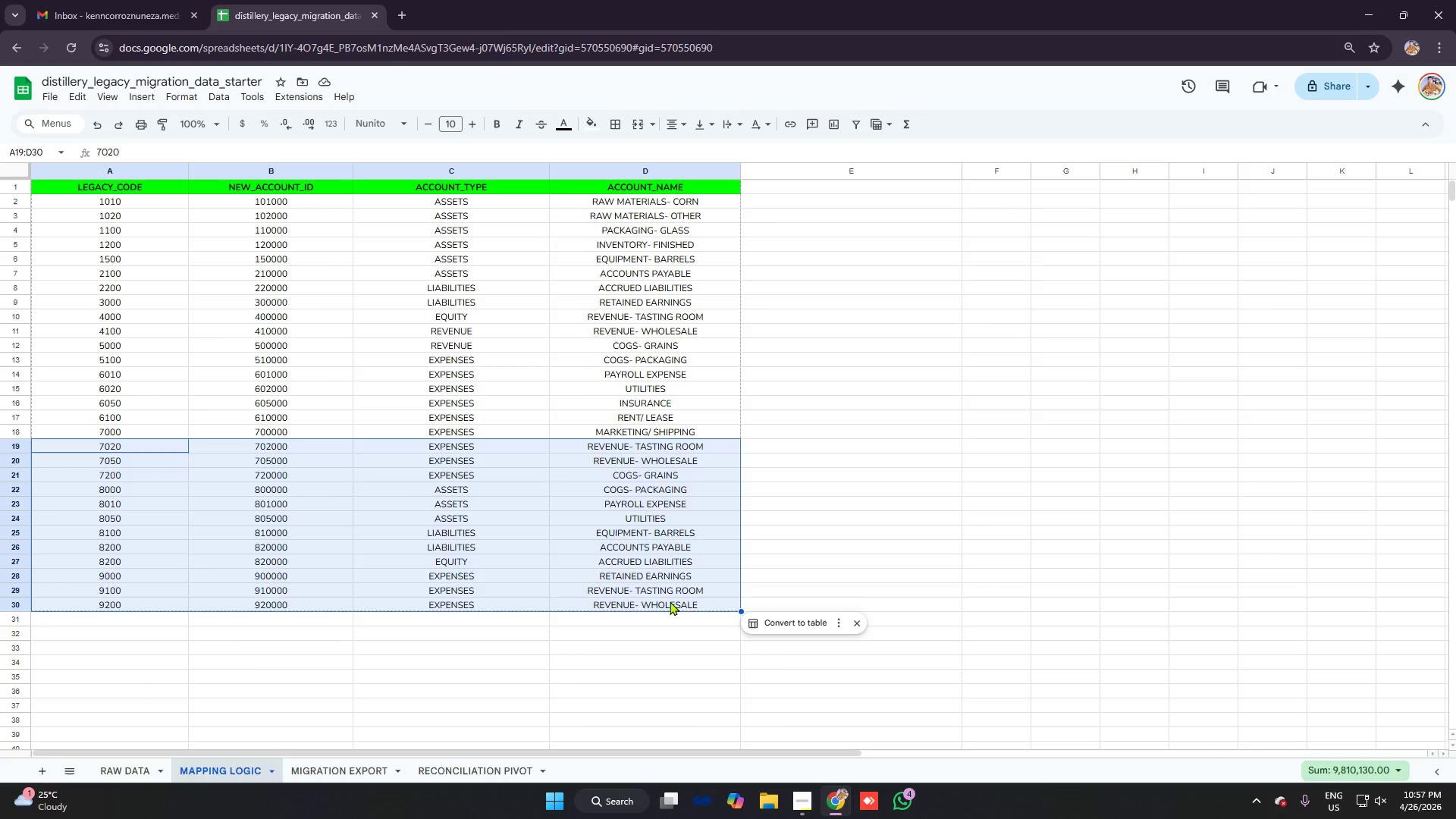 
key(Backspace)
 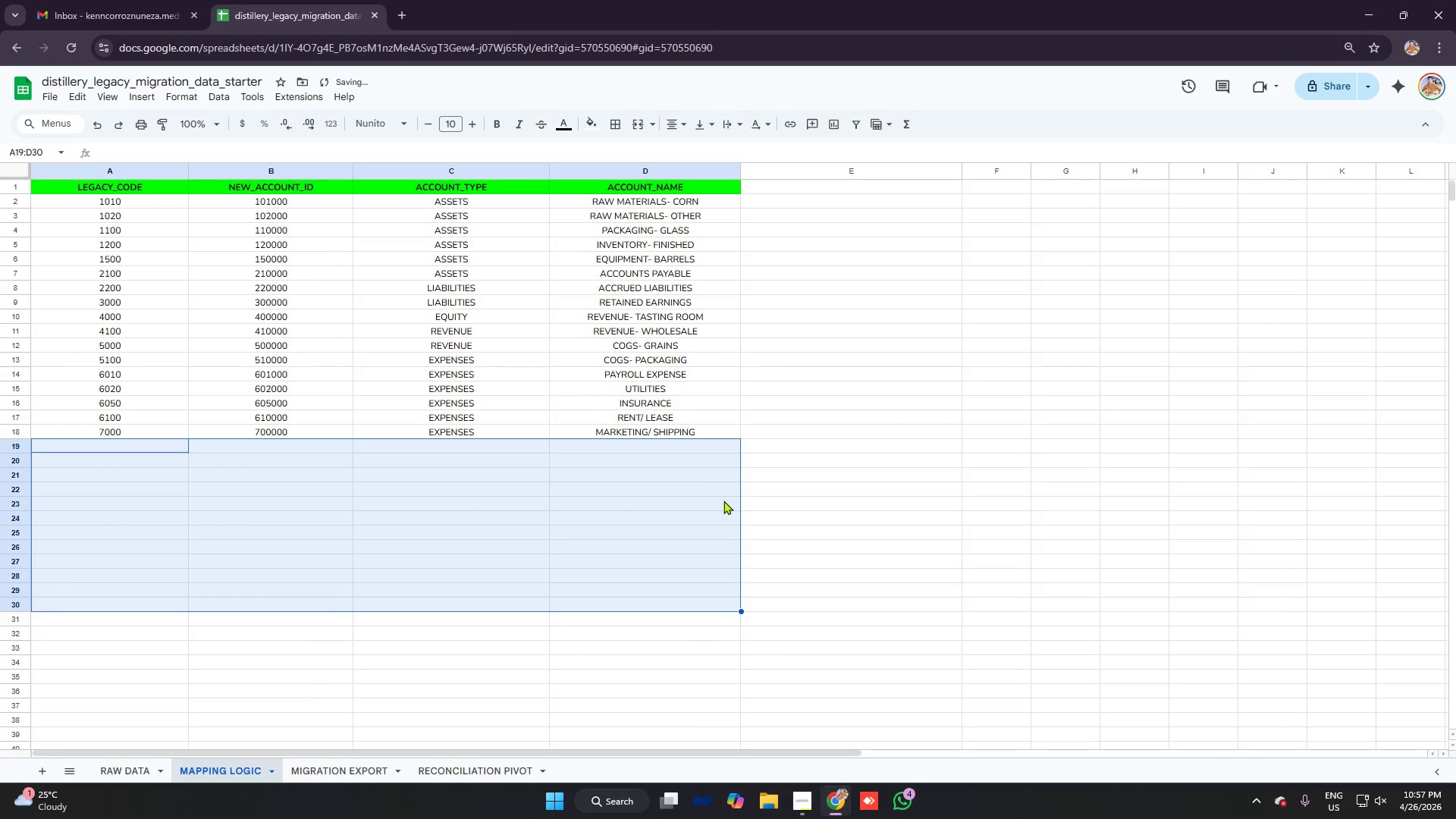 
left_click([692, 456])
 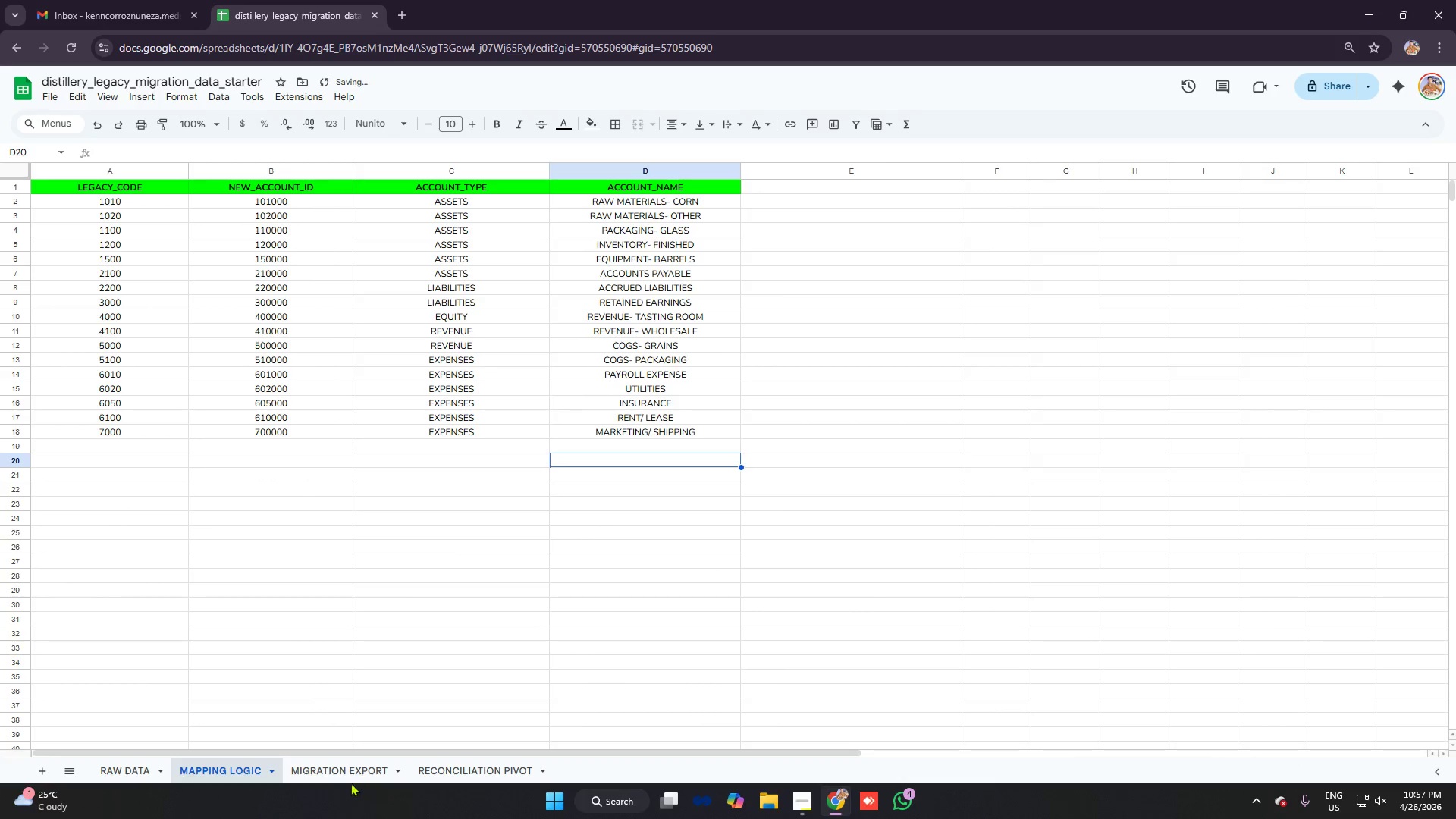 
left_click_drag(start_coordinate=[336, 778], to_coordinate=[341, 778])
 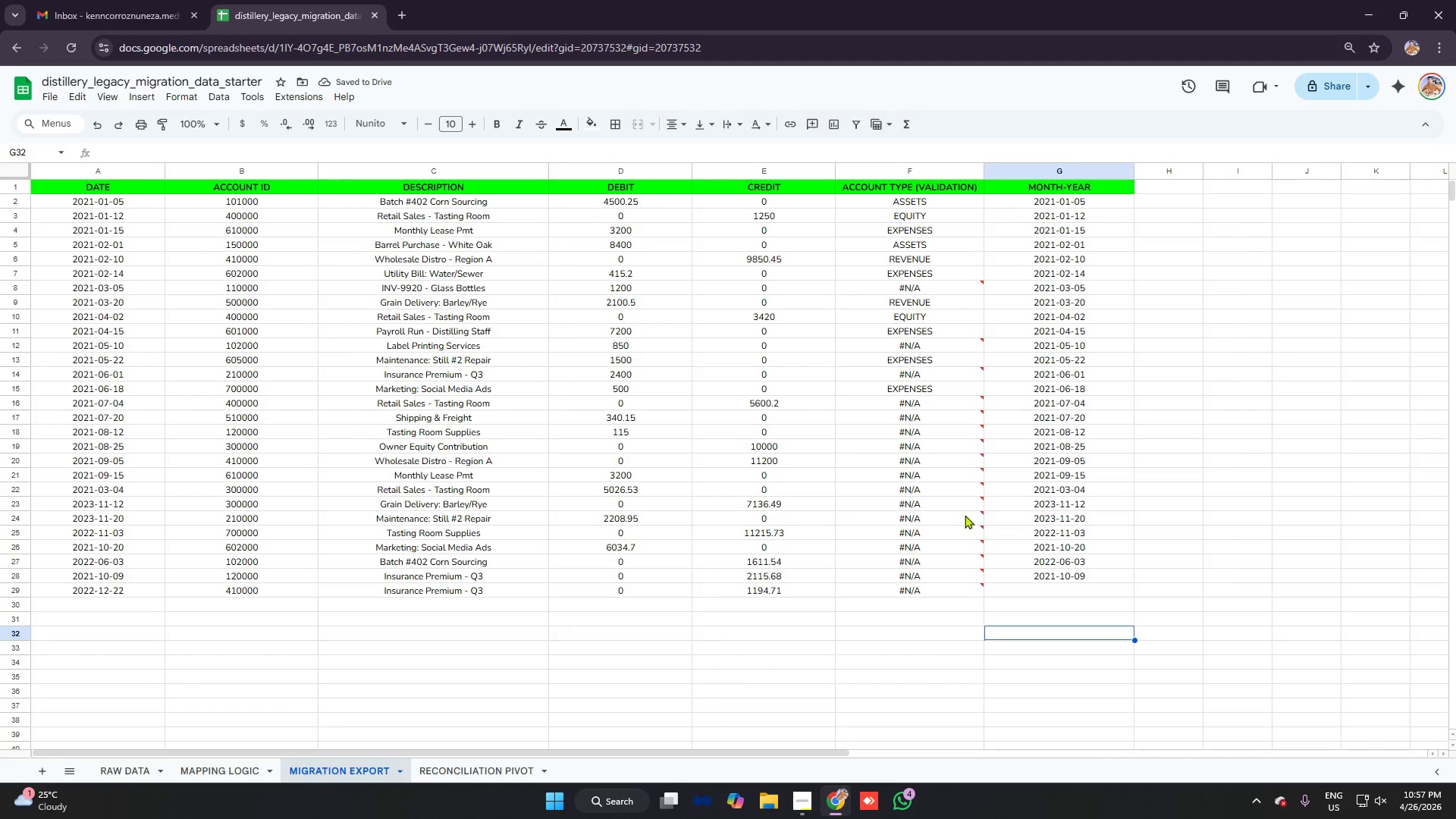 
left_click([976, 428])
 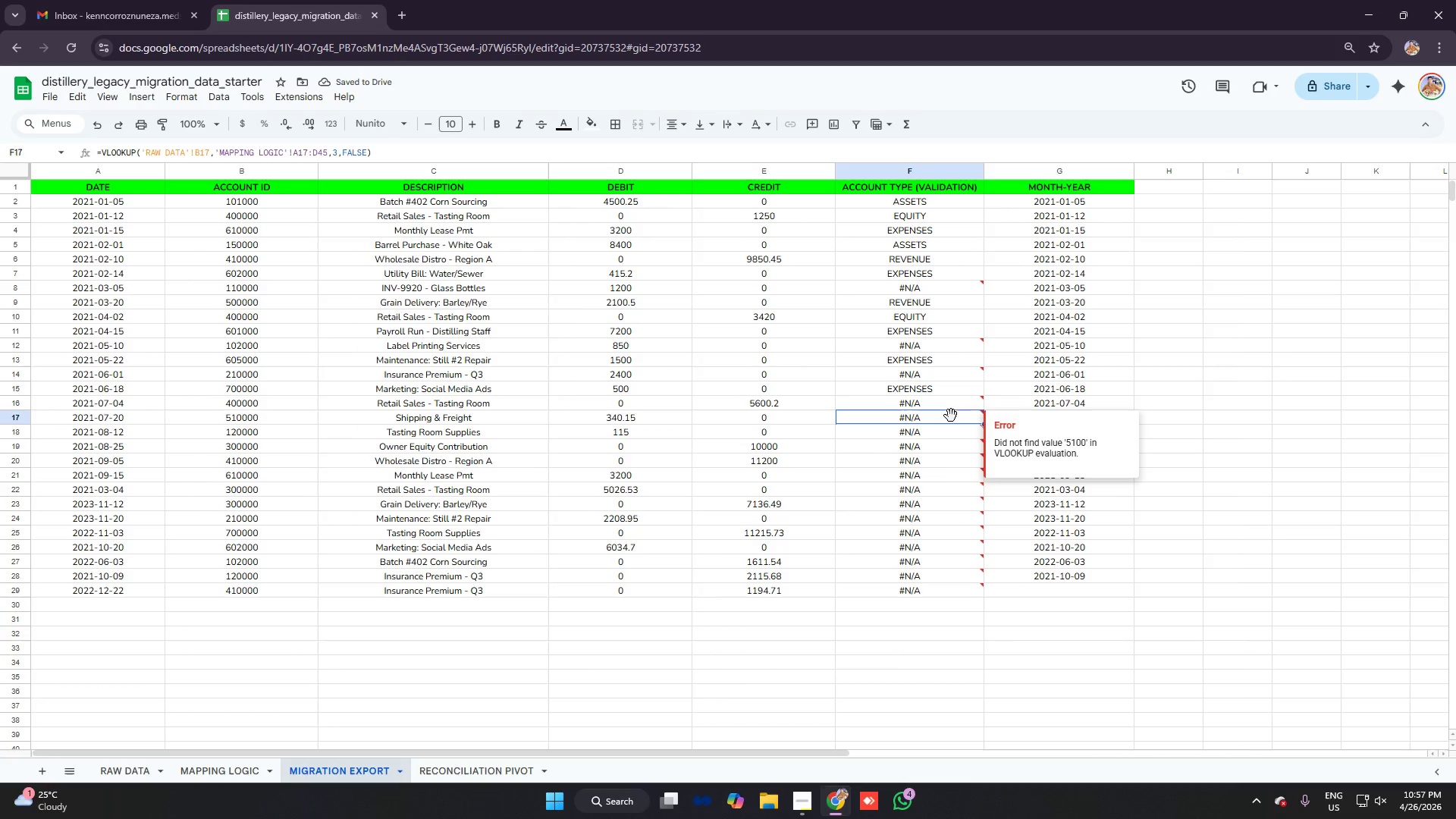 
left_click([966, 406])
 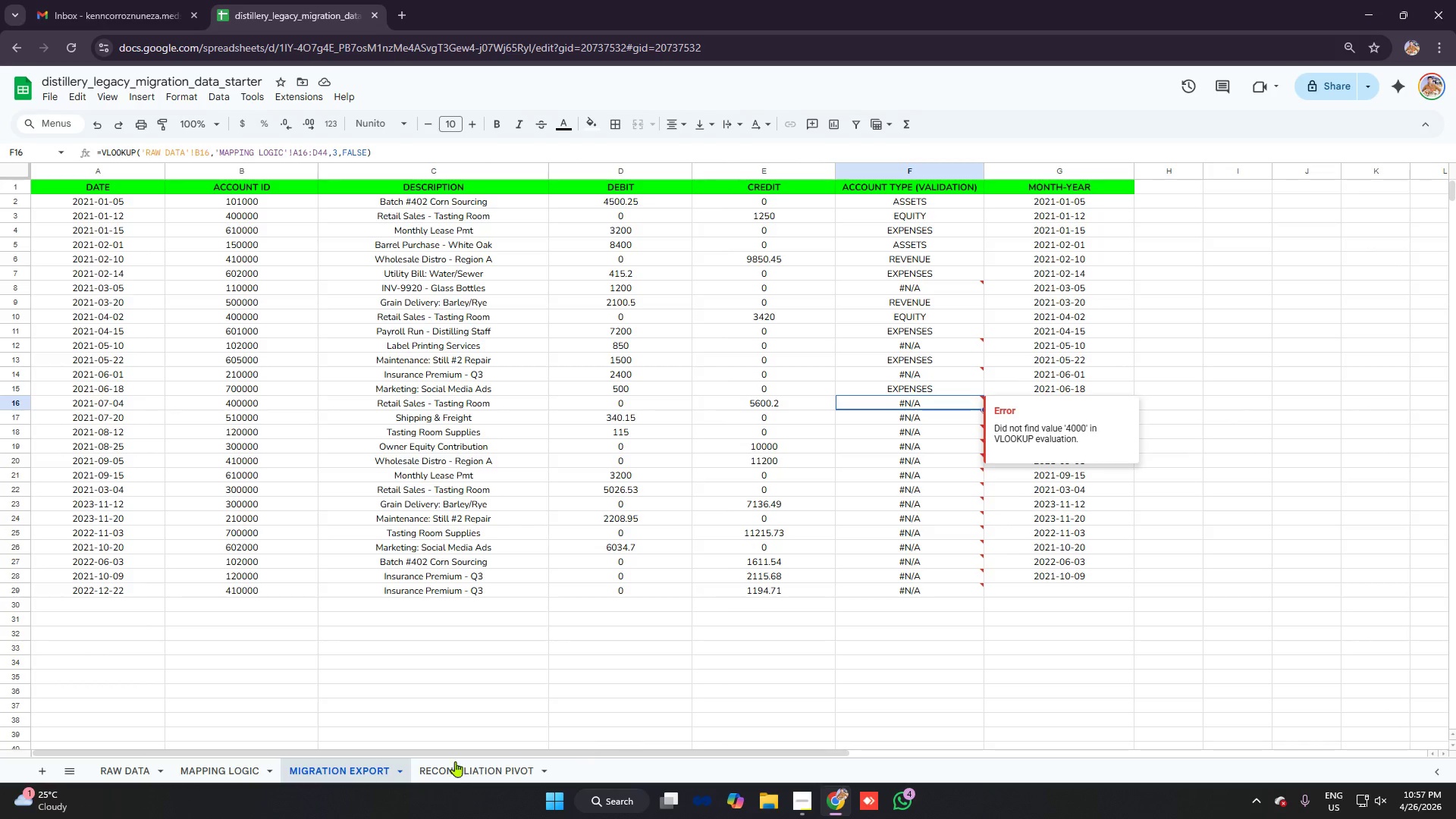 
left_click([445, 767])
 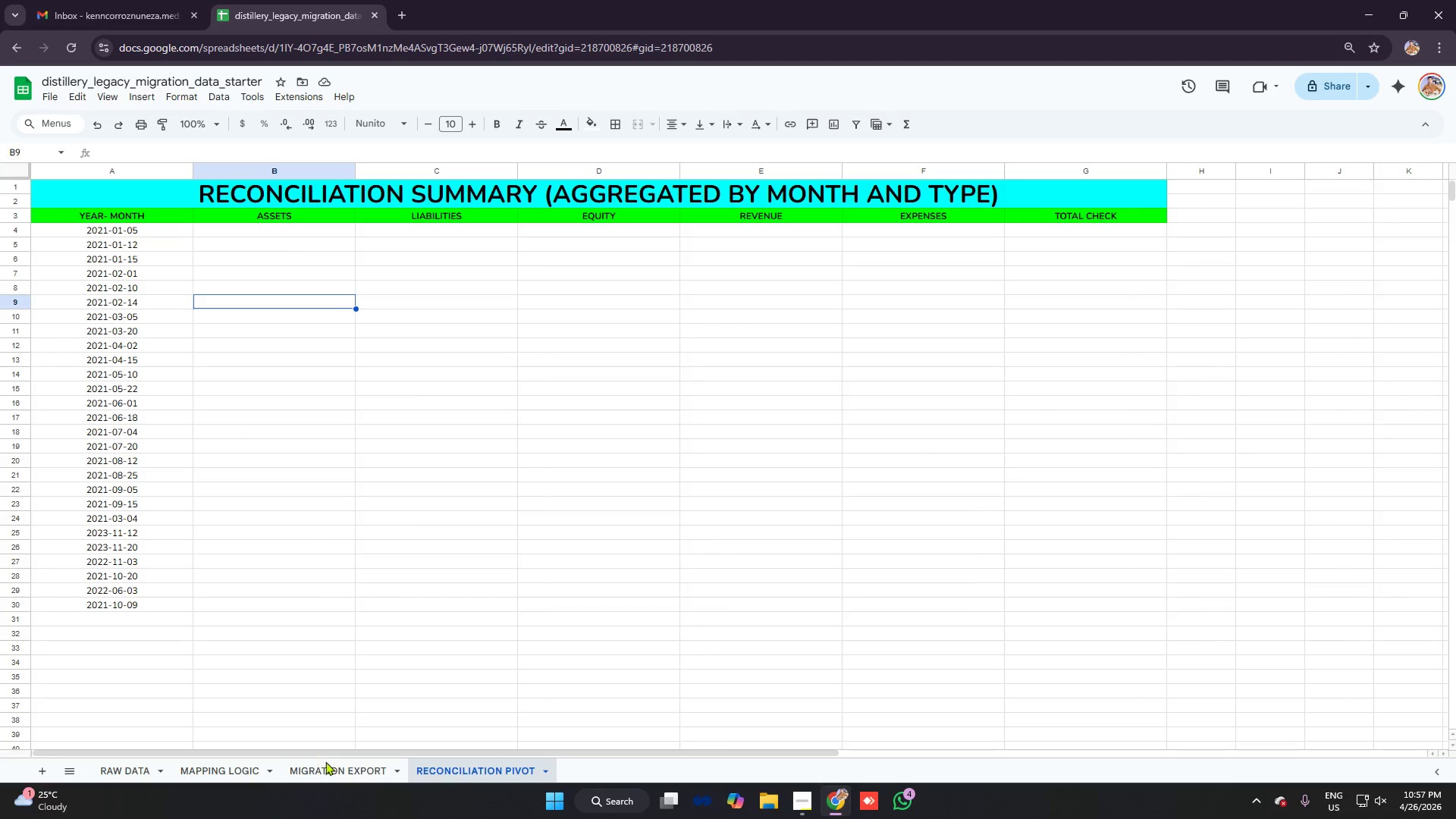 
left_click([340, 764])
 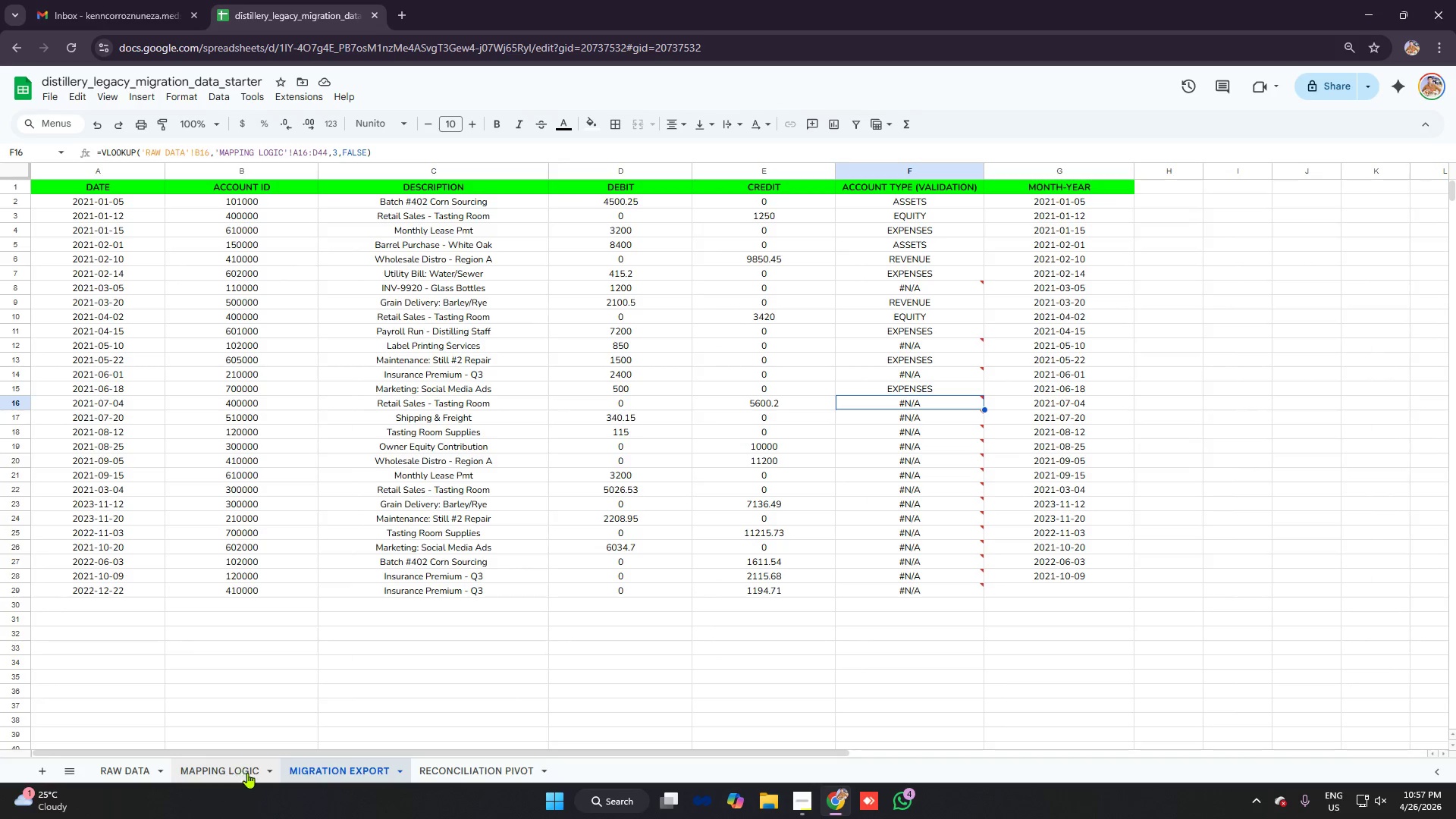 
left_click([248, 773])
 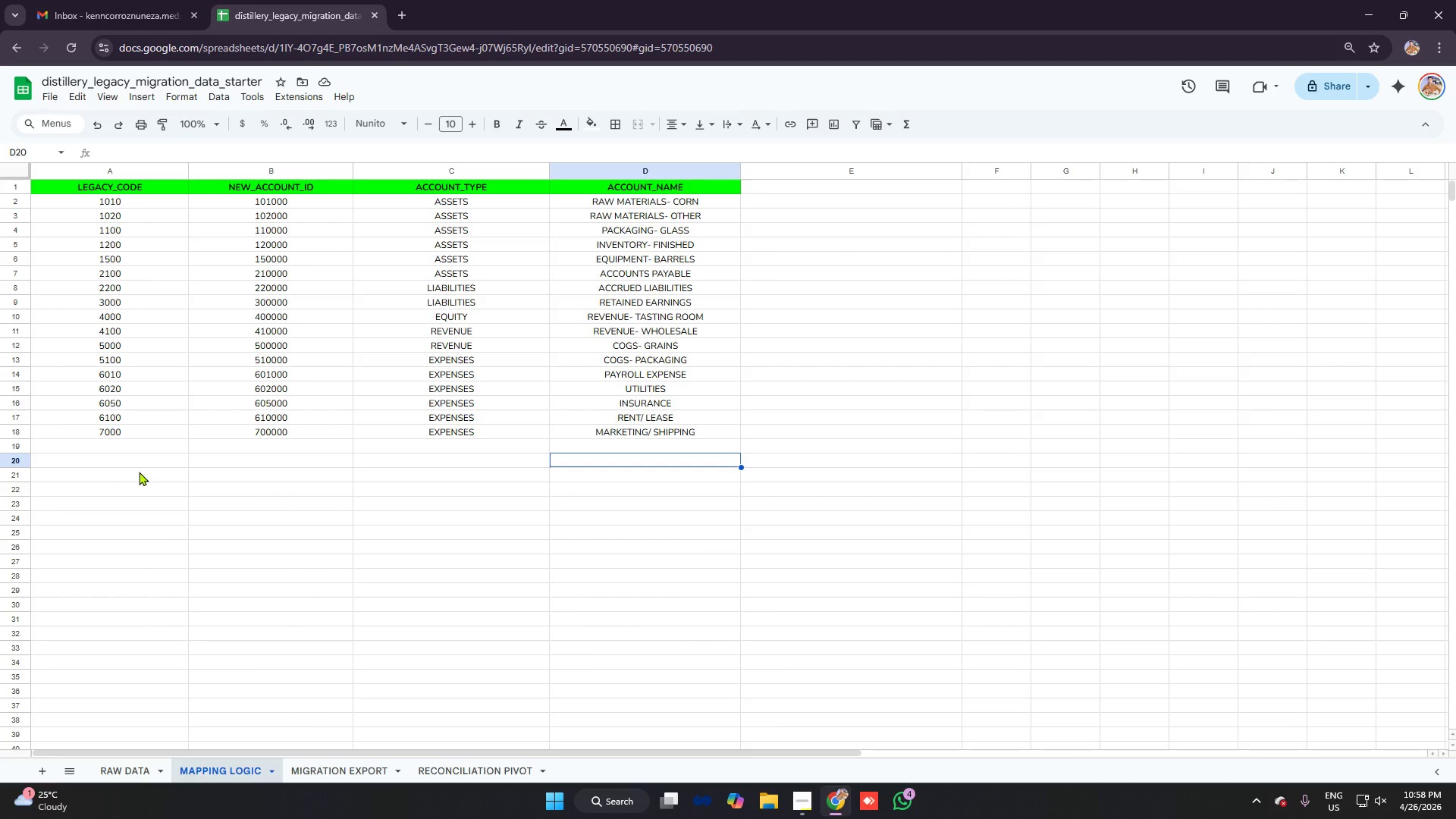 
wait(13.61)
 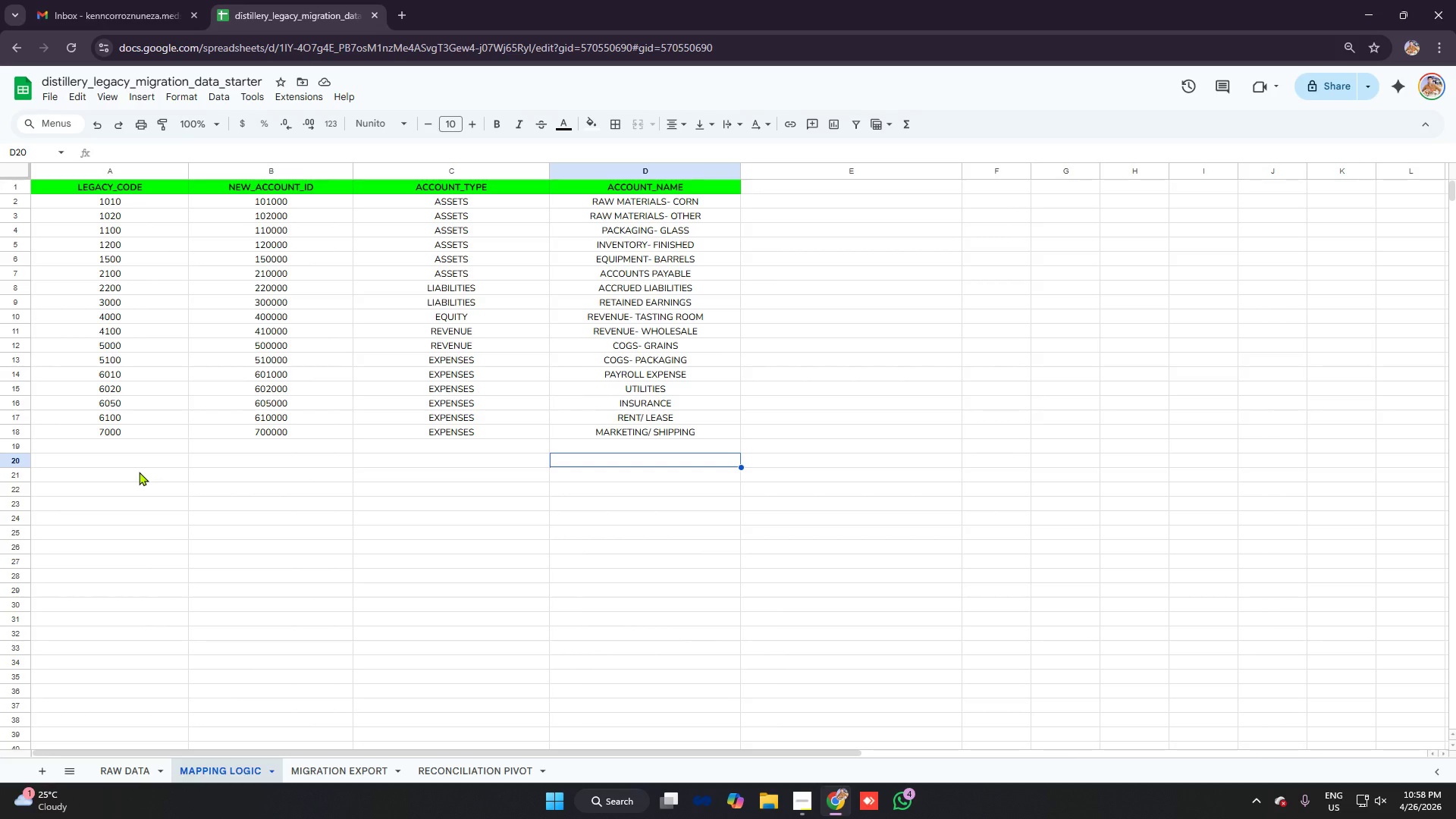 
left_click([335, 767])
 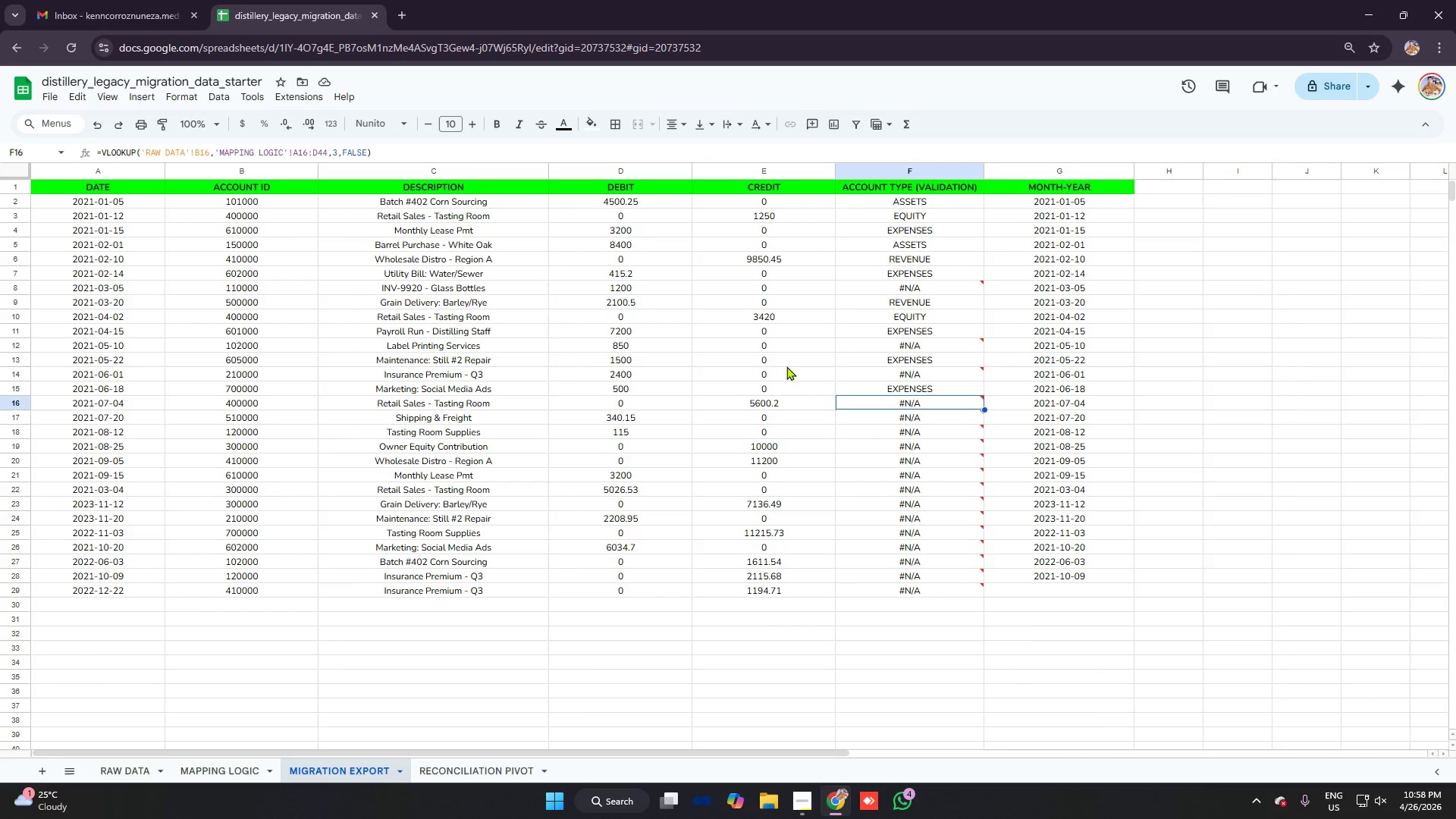 
left_click([892, 363])
 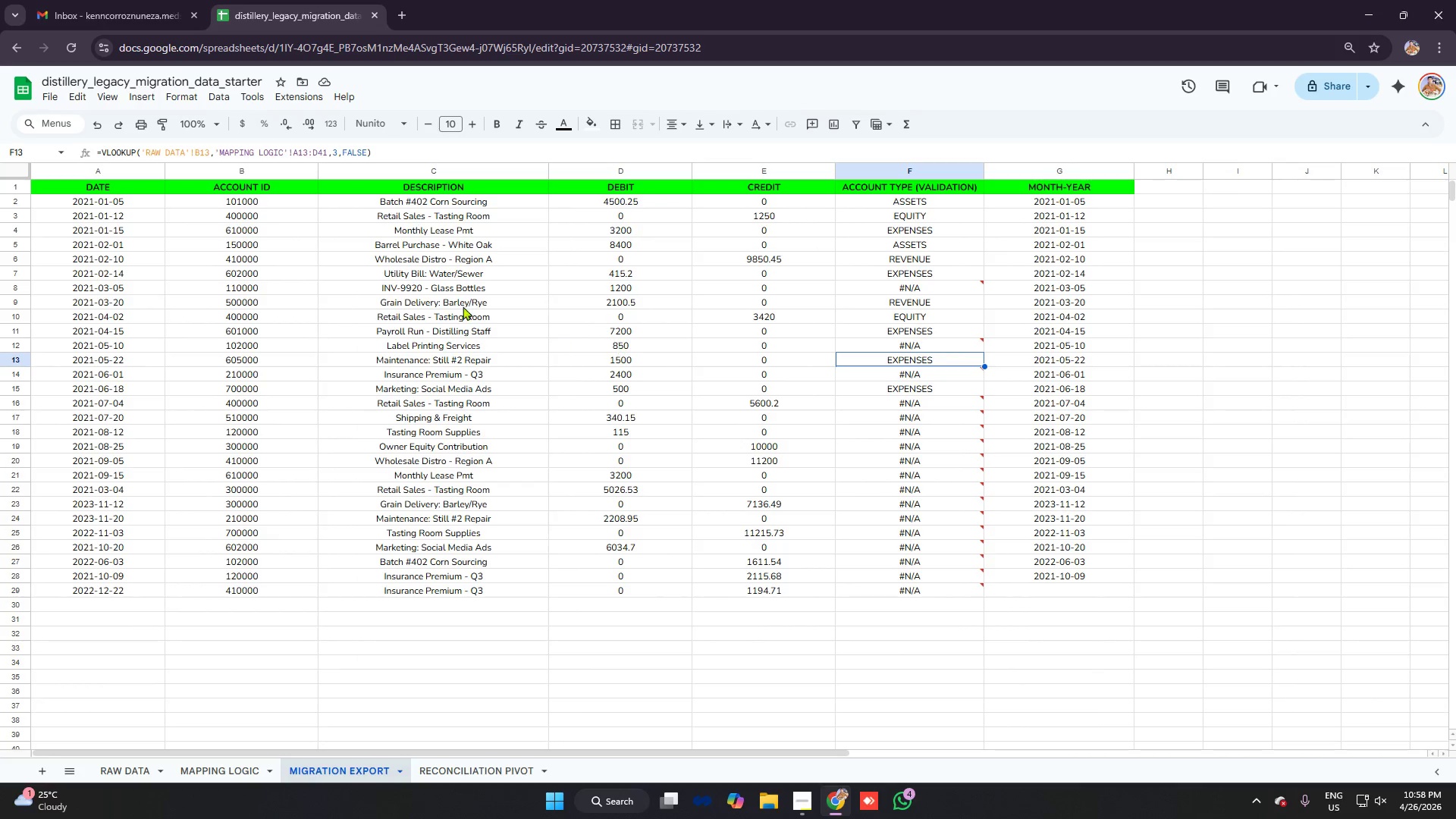 
left_click([437, 300])
 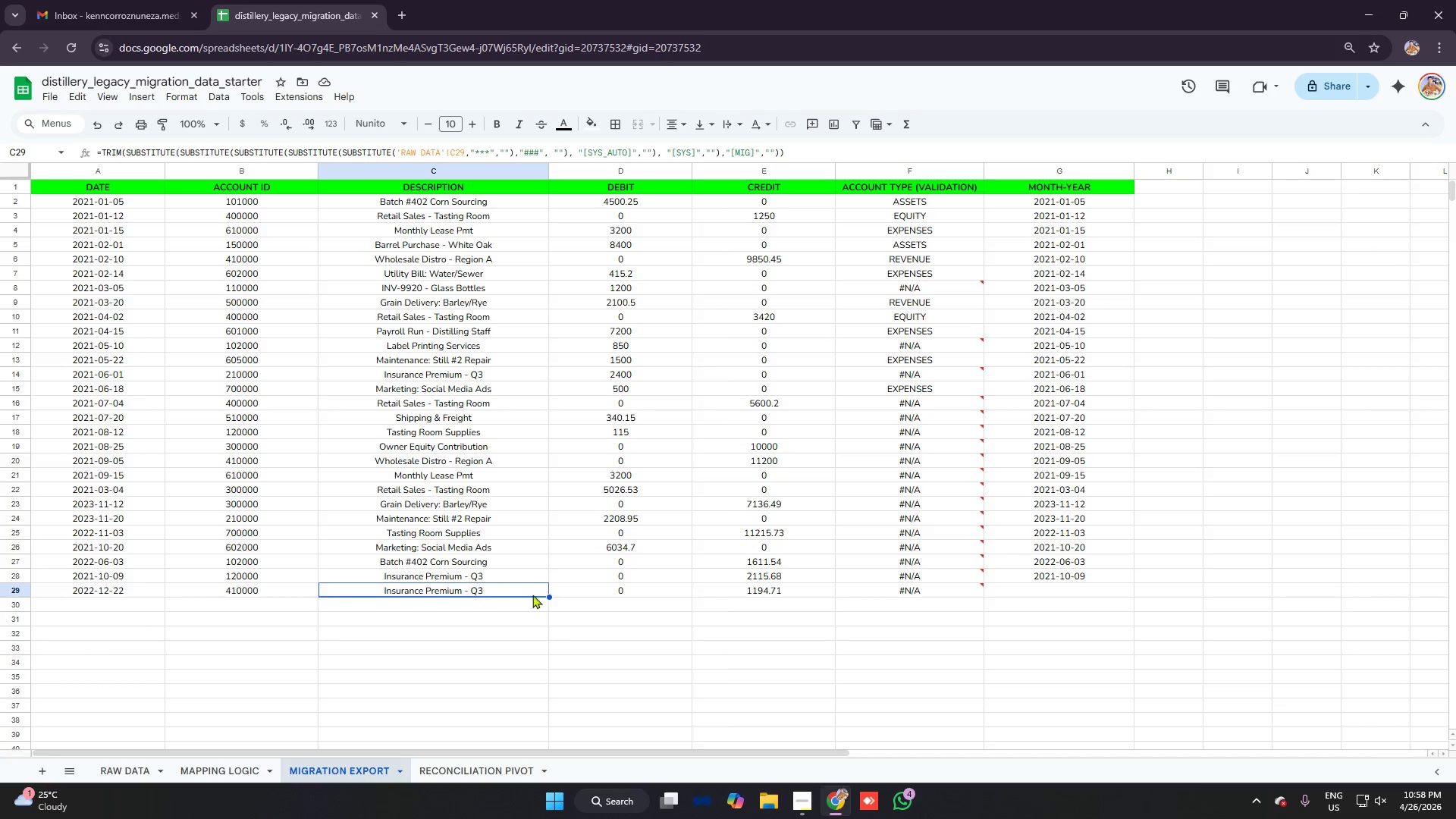 
left_click_drag(start_coordinate=[549, 594], to_coordinate=[547, 715])
 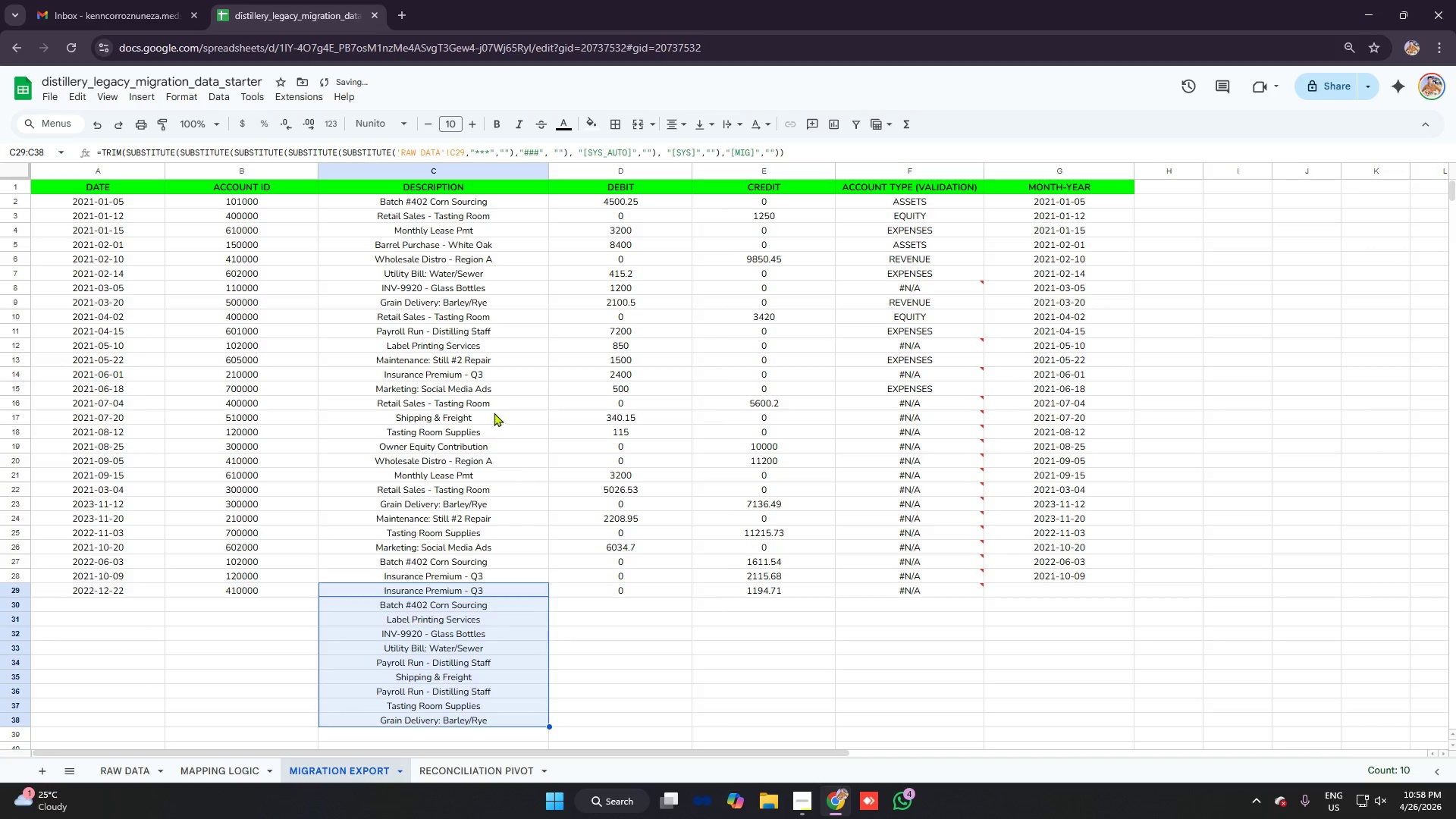 
scroll: coordinate [467, 382], scroll_direction: down, amount: 4.0
 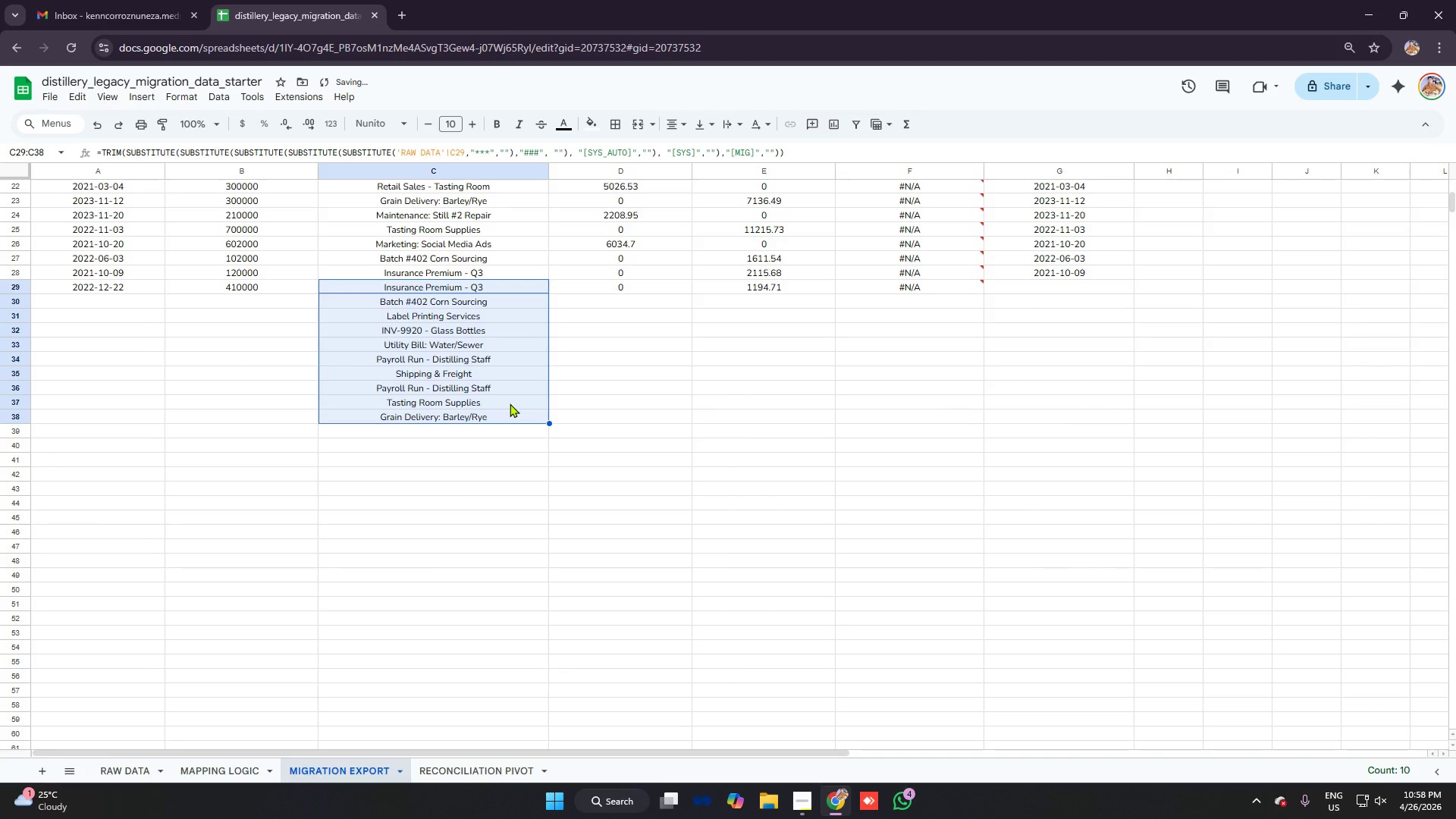 
key(Control+ControlLeft)
 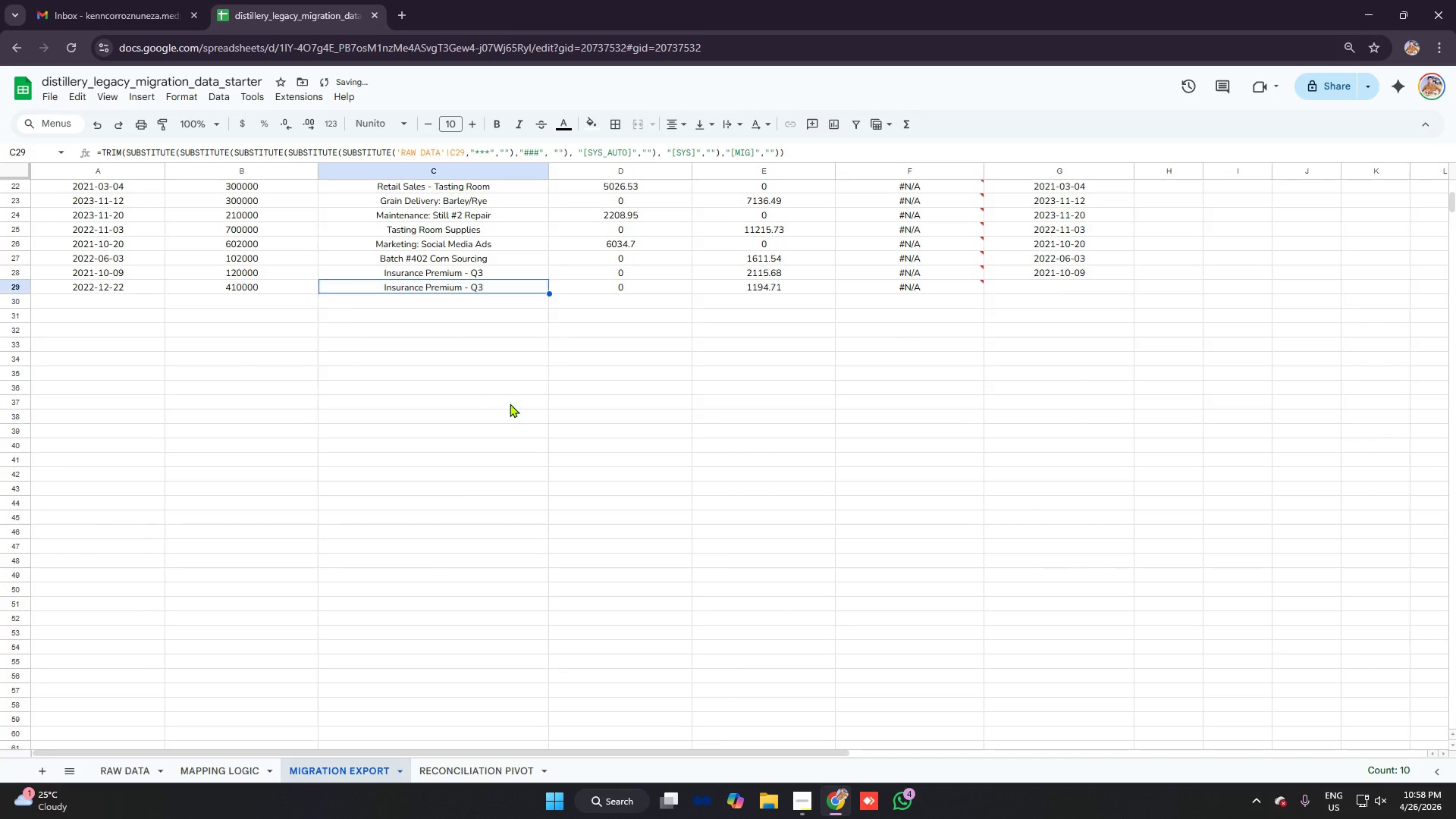 
key(Control+Z)
 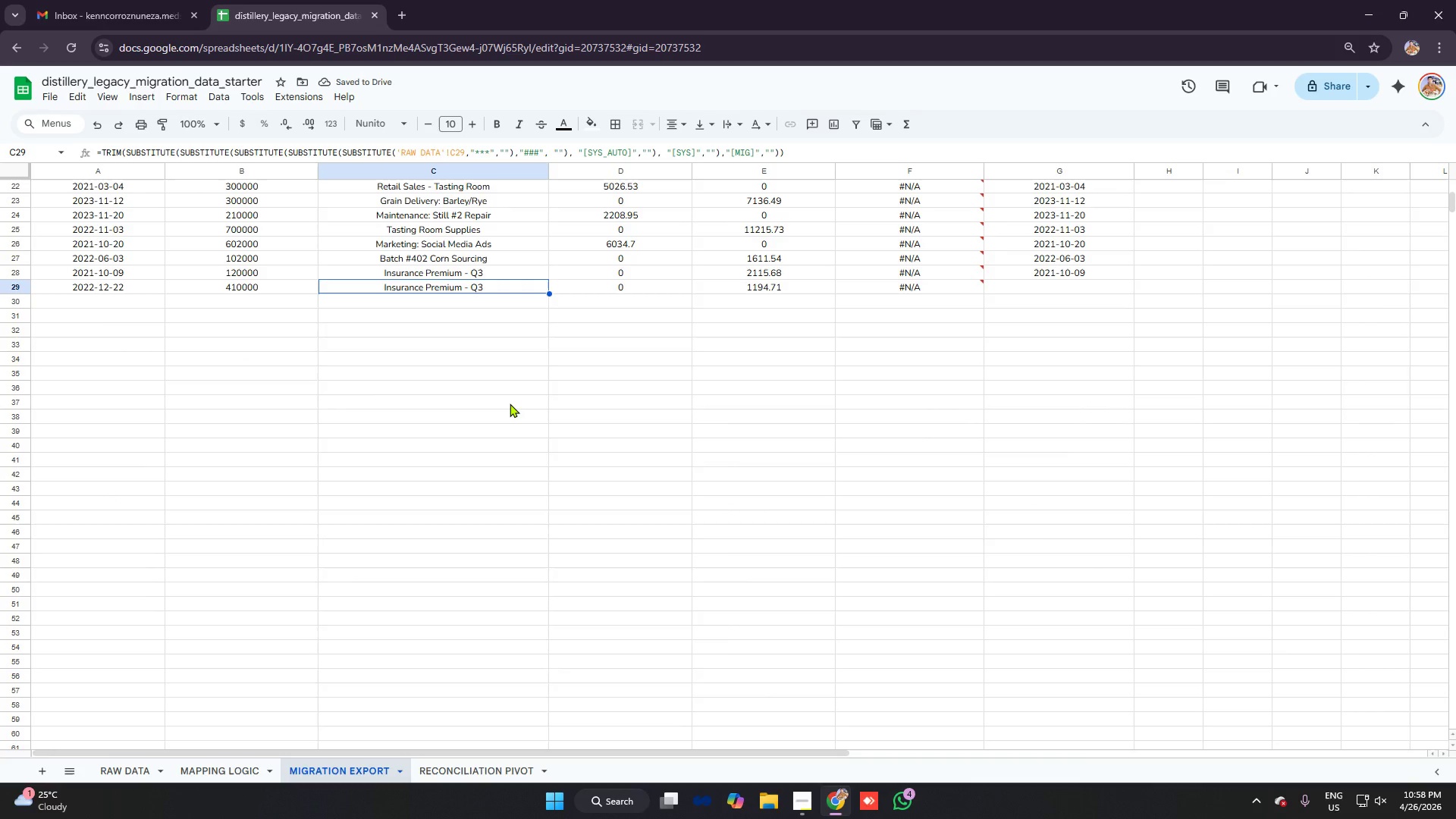 
wait(6.7)
 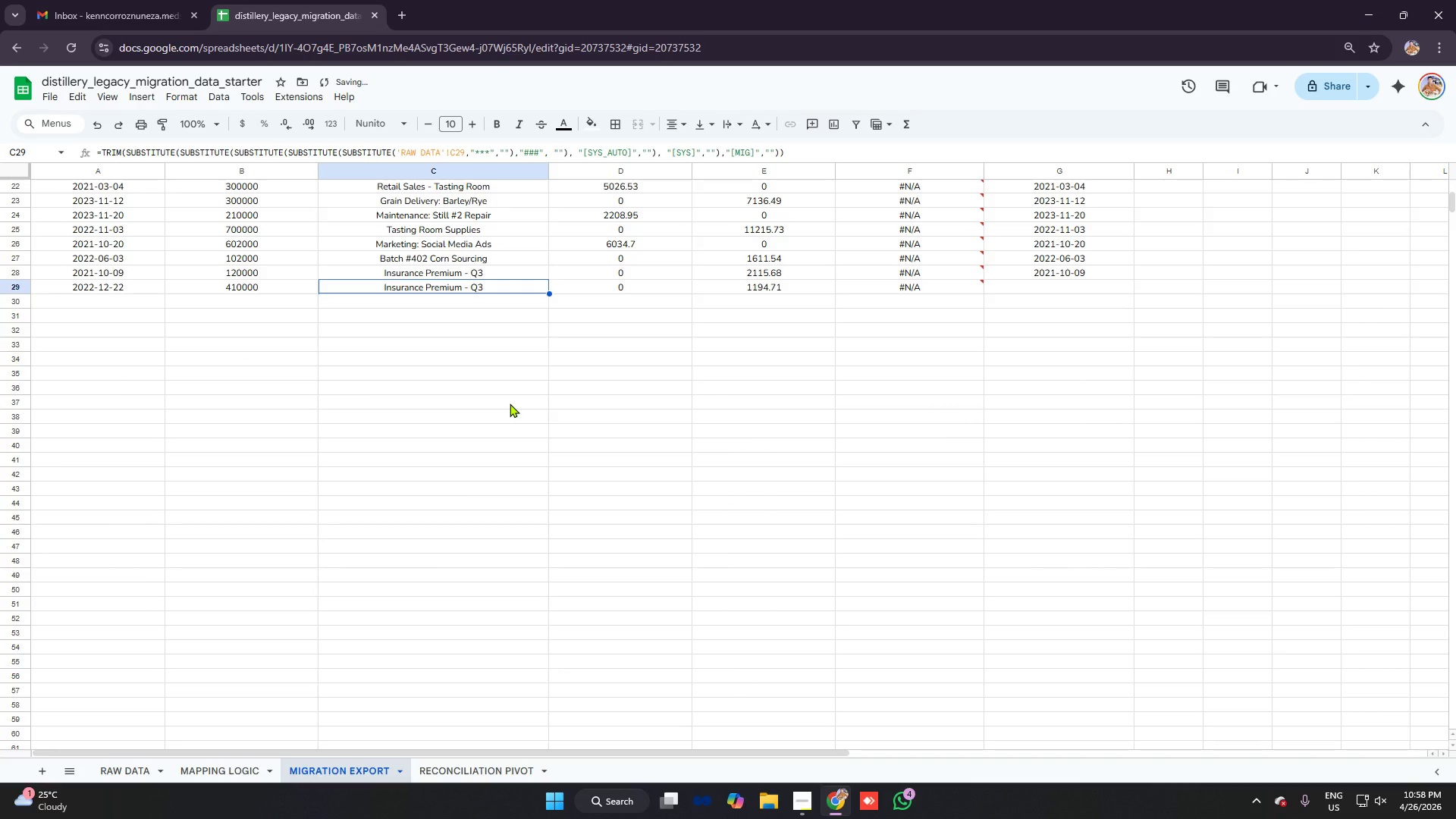 
scroll: coordinate [883, 322], scroll_direction: up, amount: 9.0
 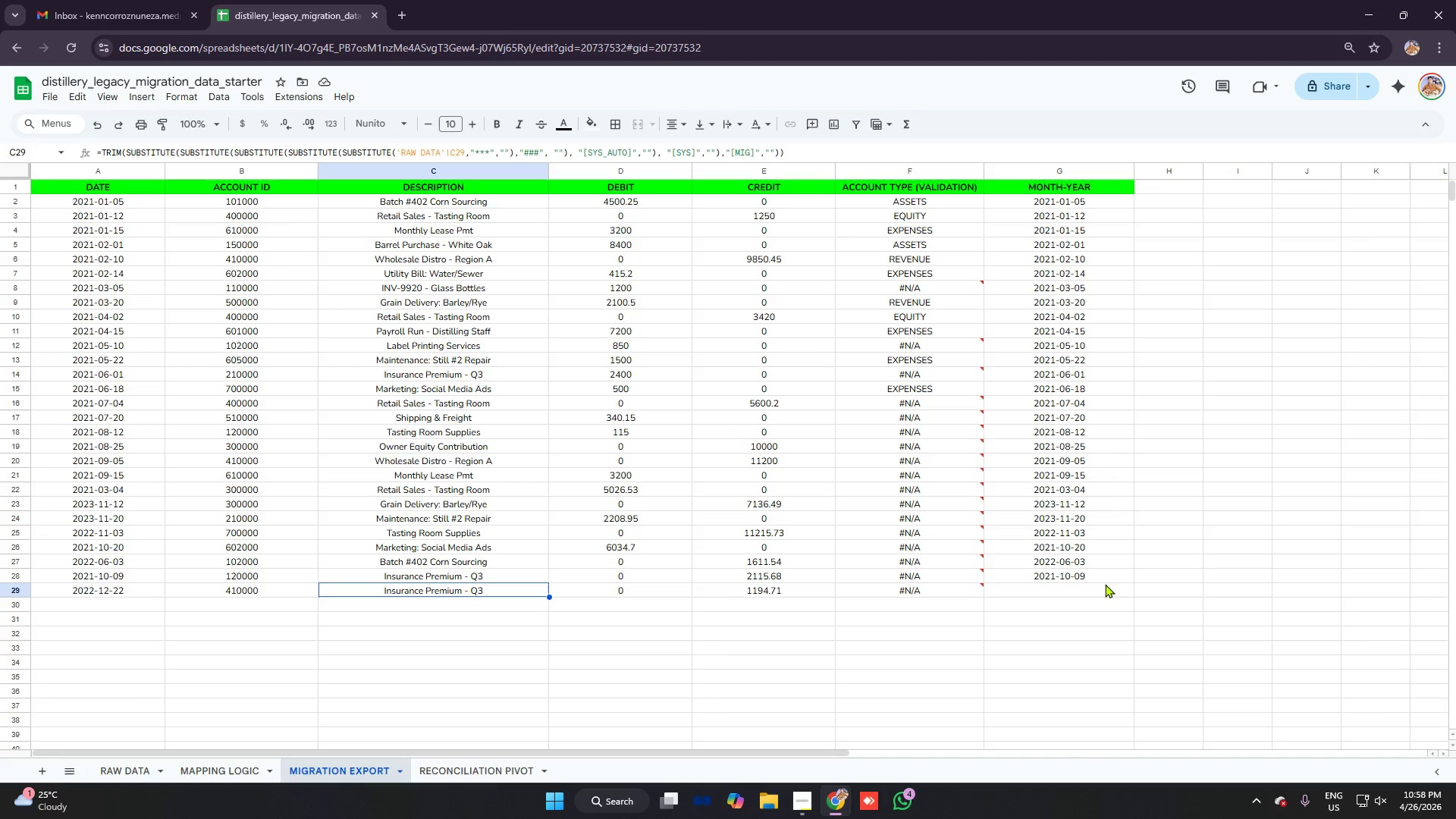 
left_click([1105, 572])
 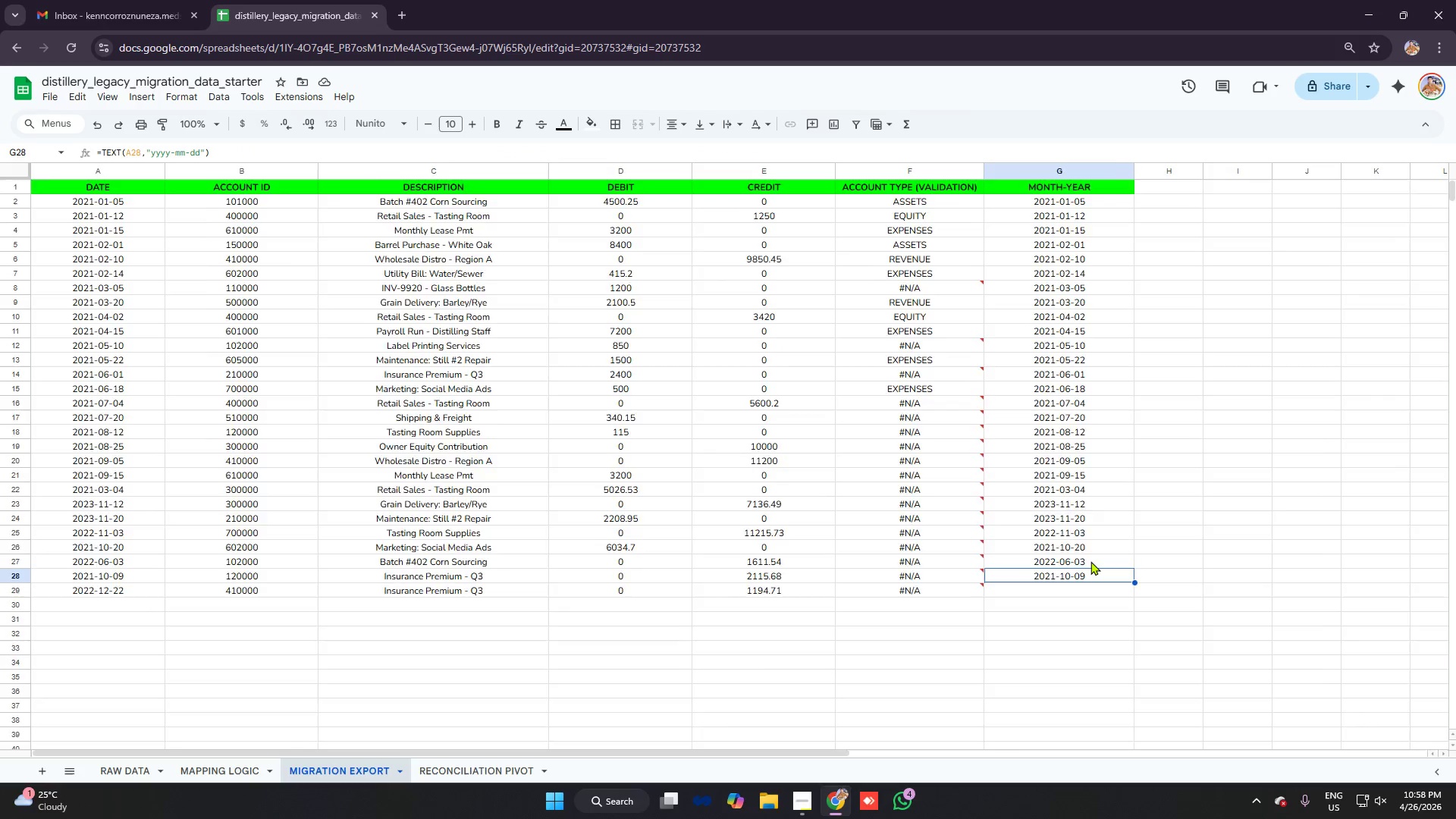 
scroll: coordinate [1085, 557], scroll_direction: down, amount: 3.0
 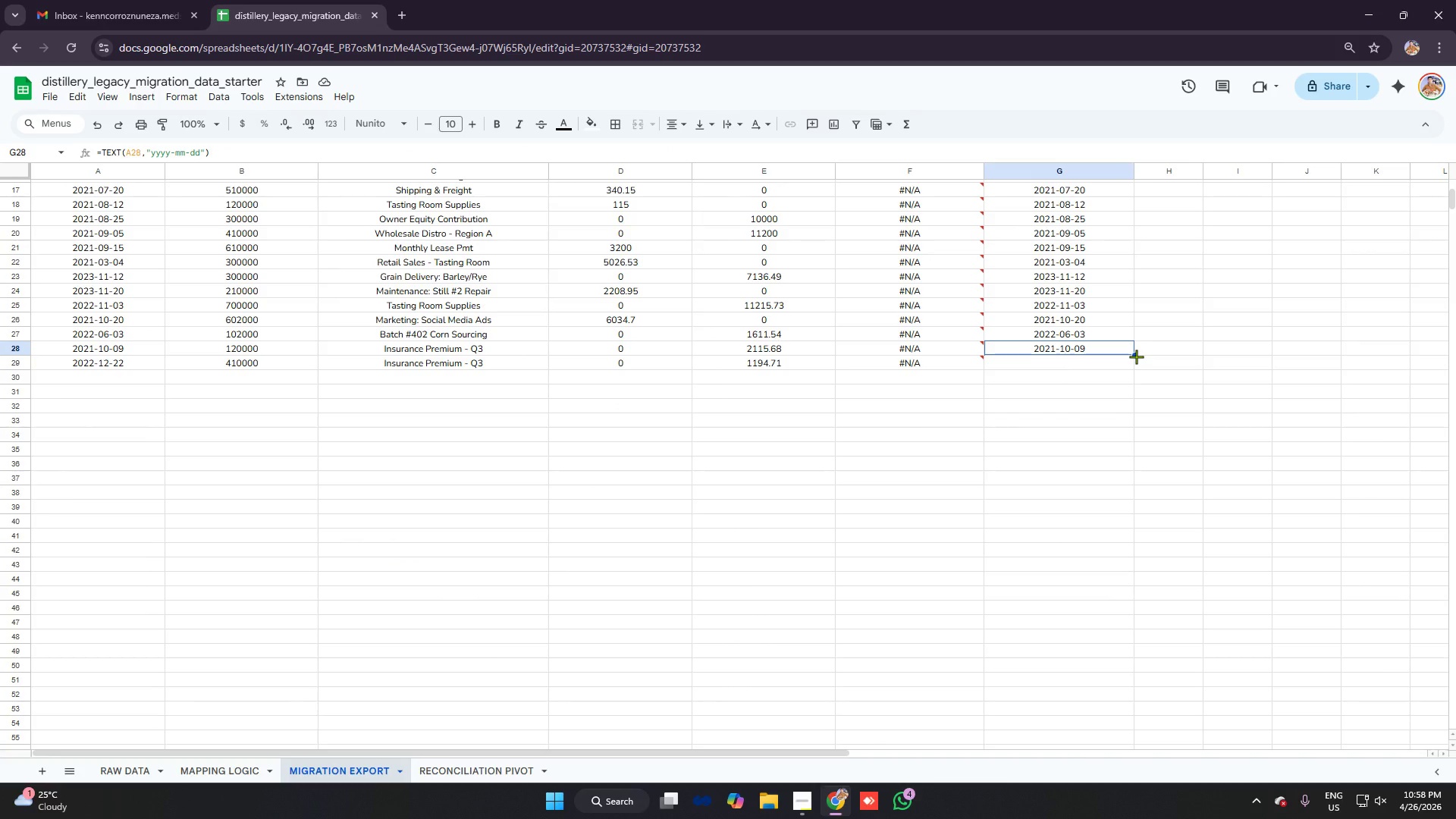 
left_click_drag(start_coordinate=[1136, 356], to_coordinate=[1136, 601])
 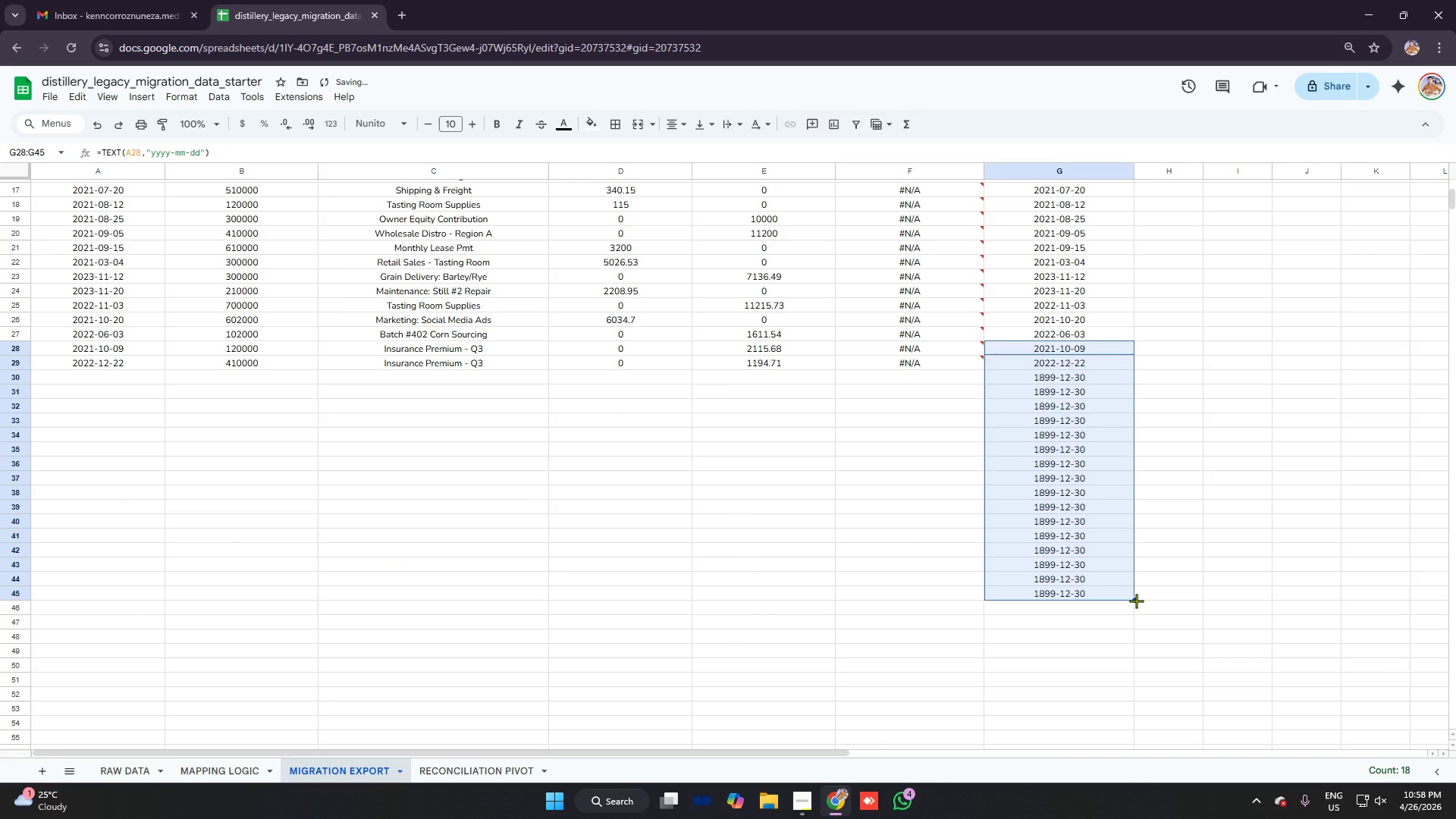 
left_click_drag(start_coordinate=[1136, 601], to_coordinate=[1117, 656])
 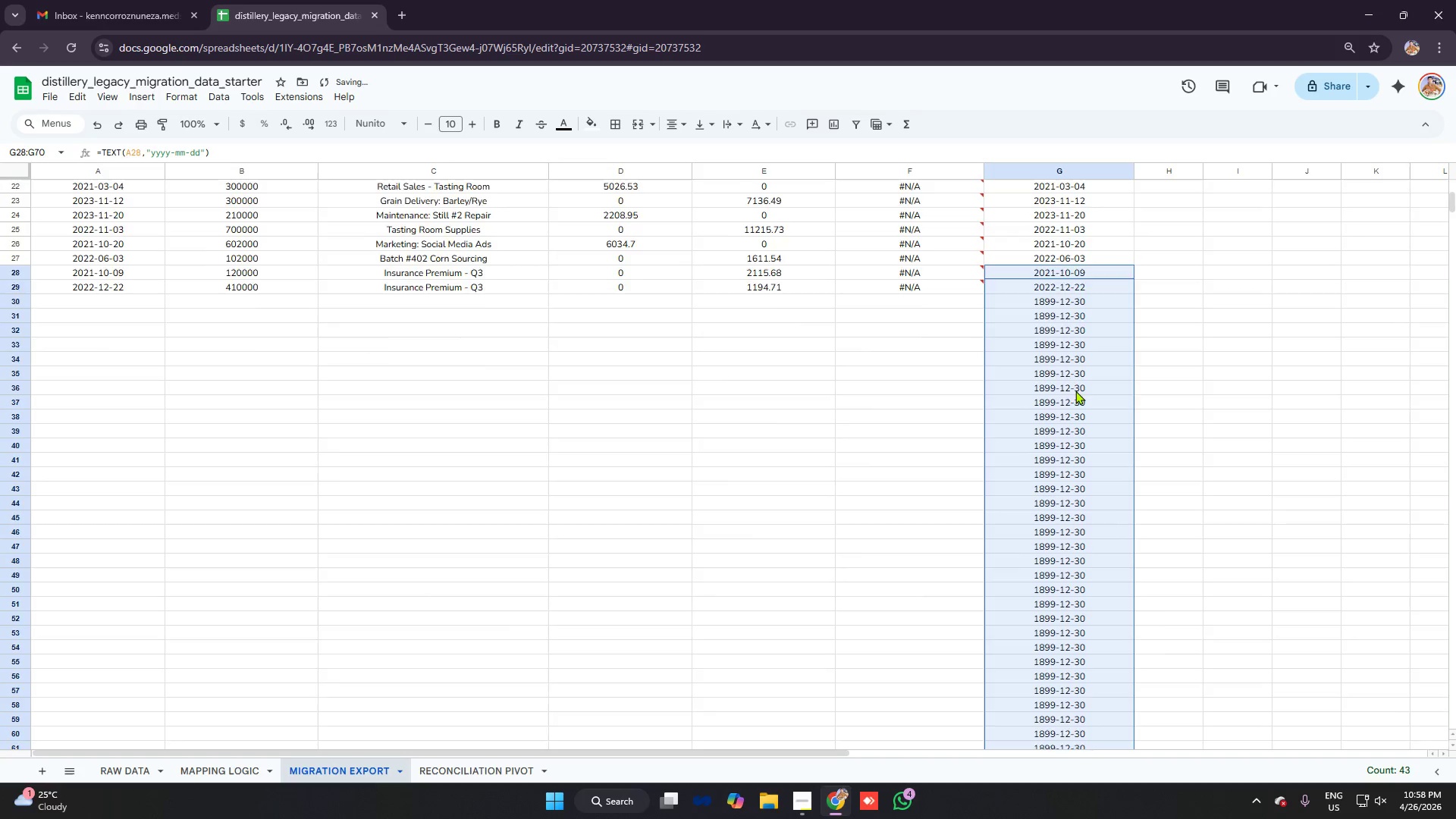 
scroll: coordinate [1136, 665], scroll_direction: down, amount: 4.0
 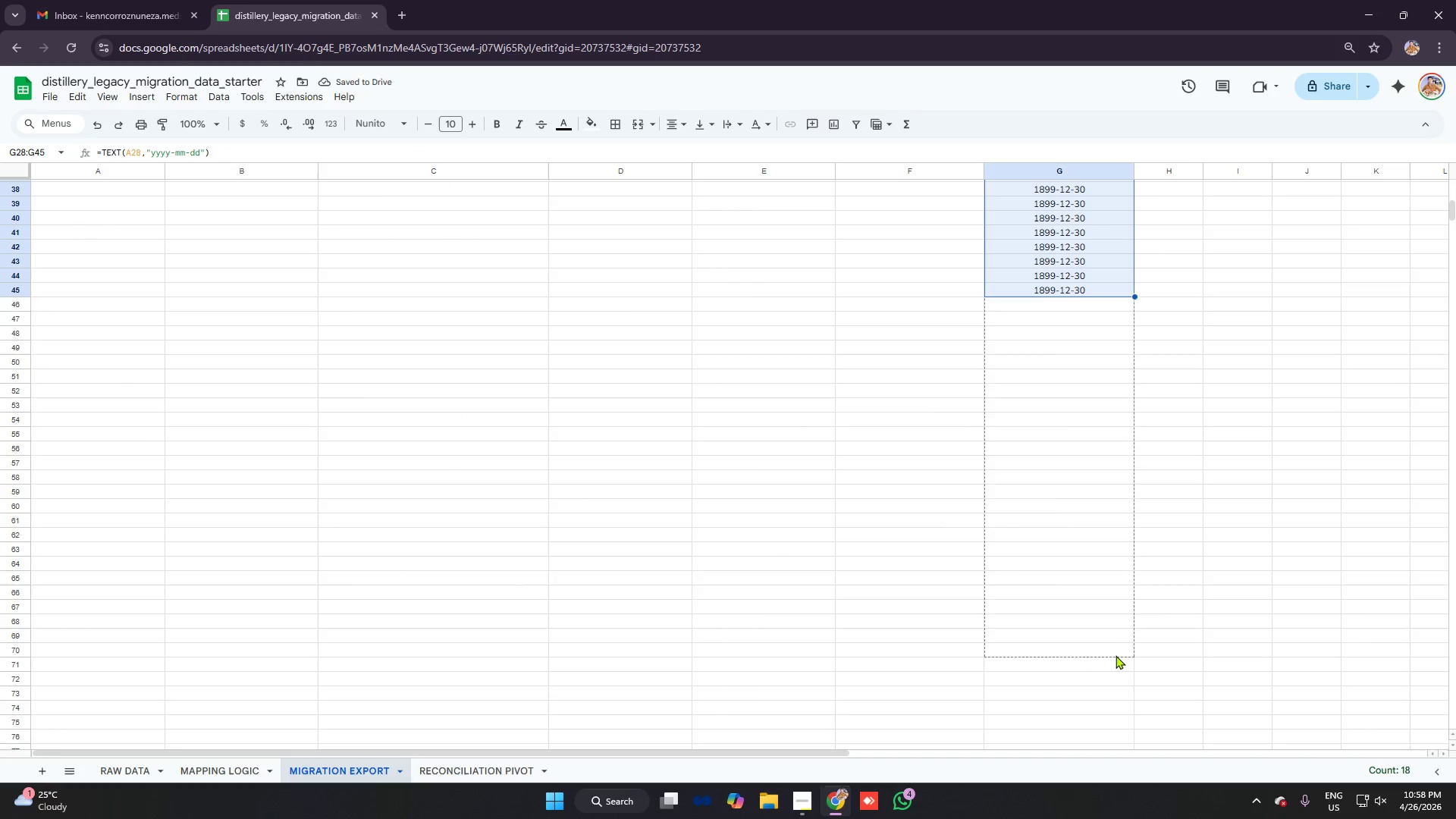 
scroll: coordinate [1066, 366], scroll_direction: up, amount: 5.0
 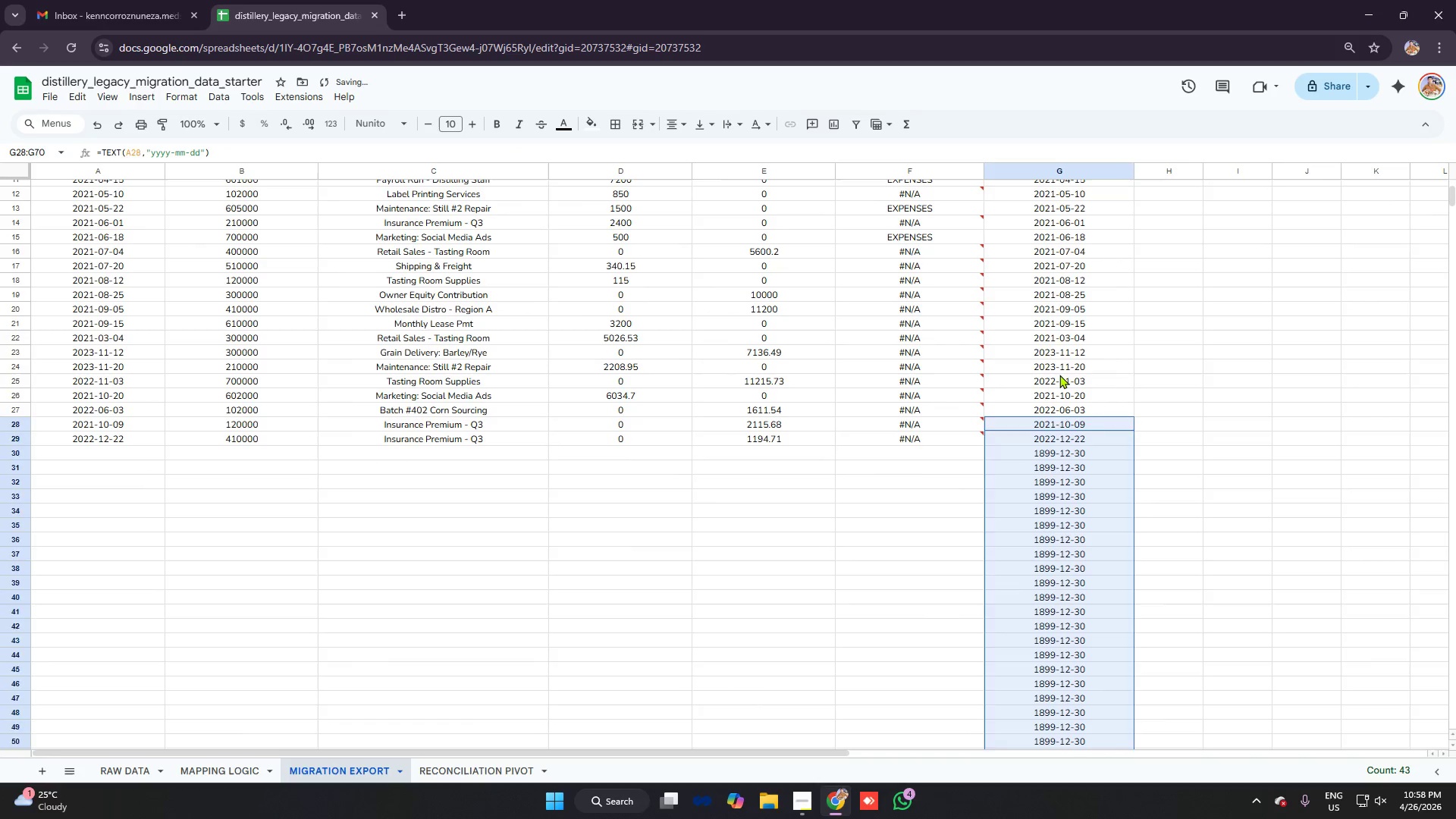 
left_click([1059, 375])
 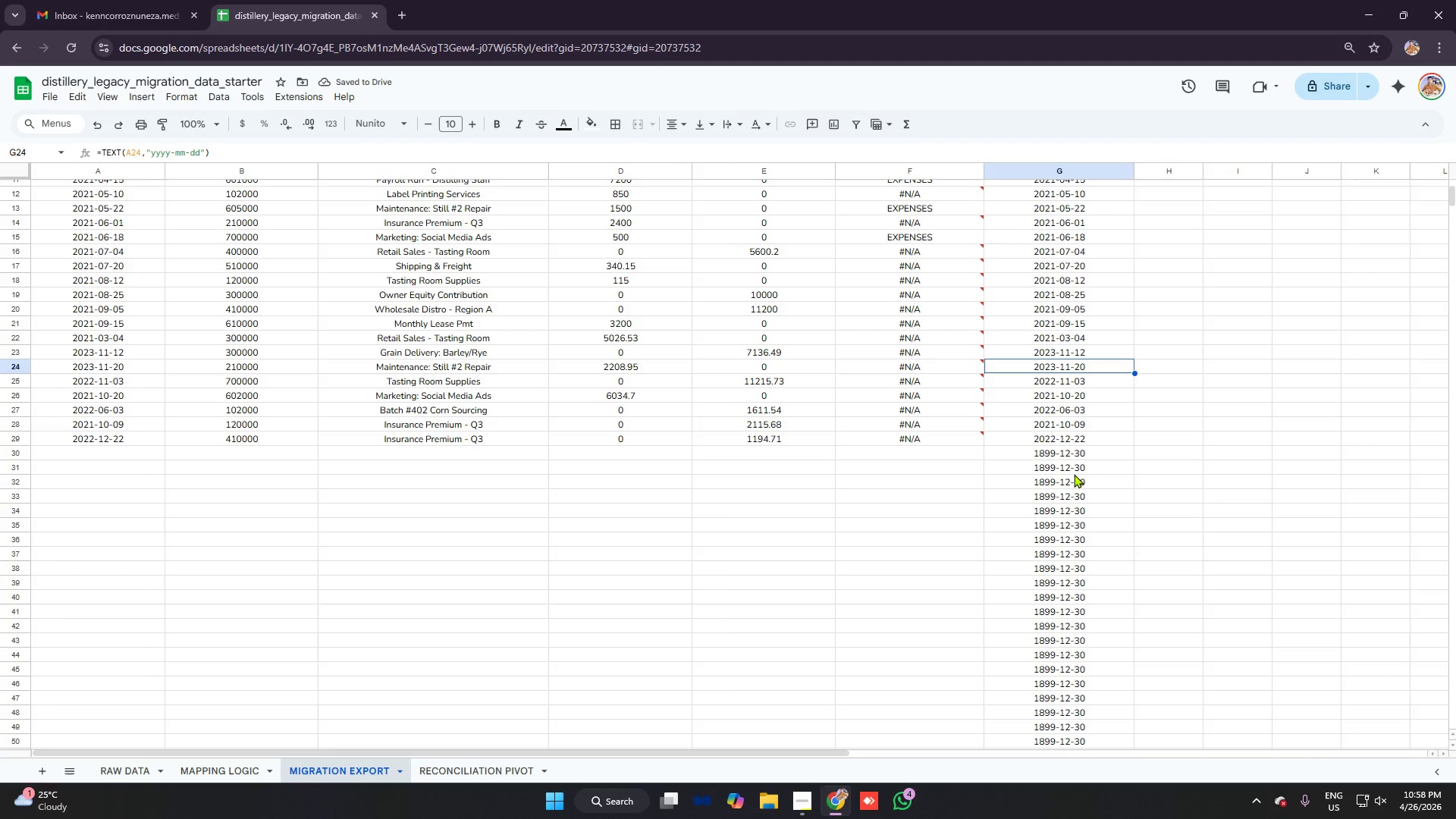 
left_click([1074, 474])
 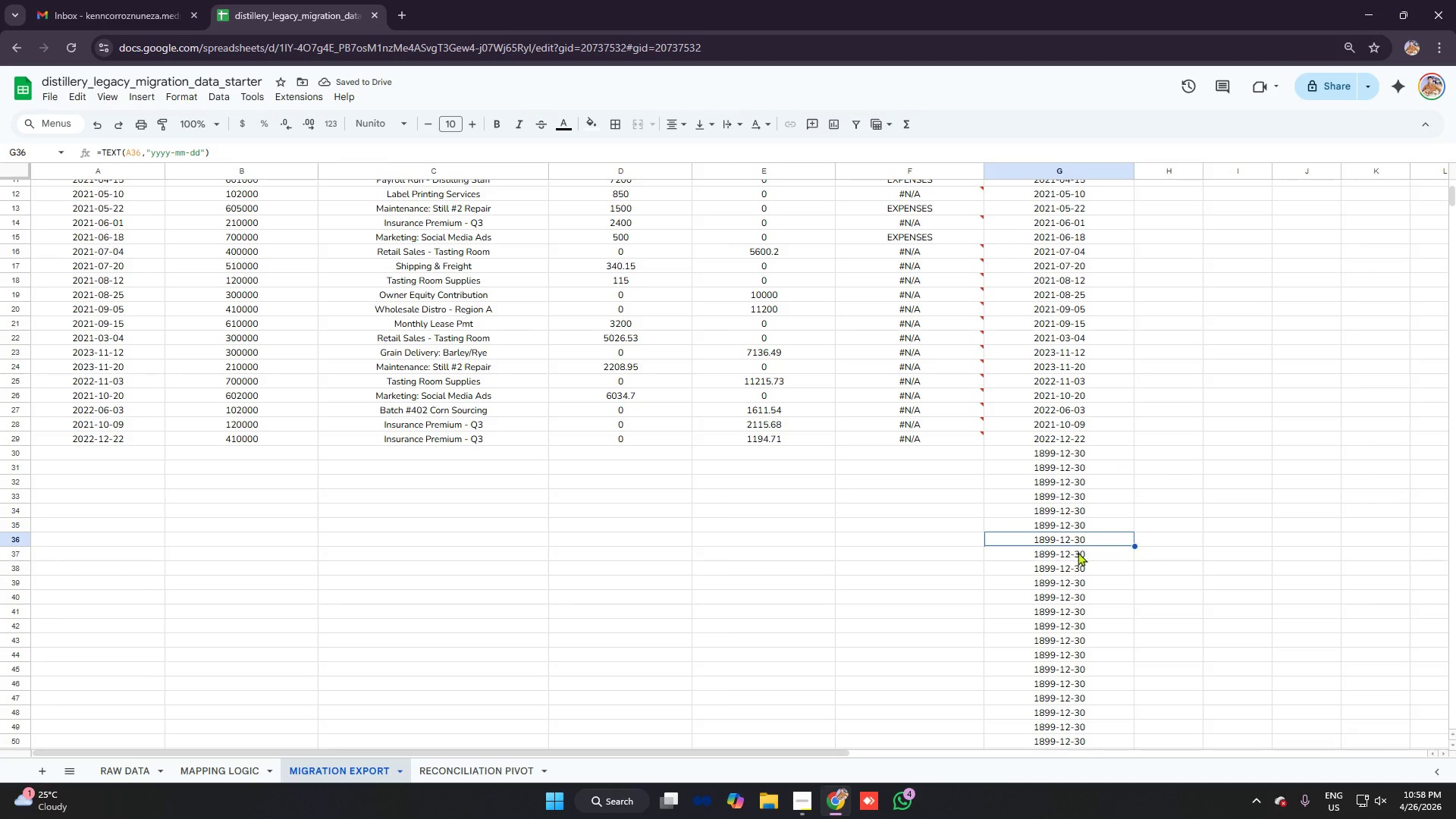 
double_click([1077, 570])
 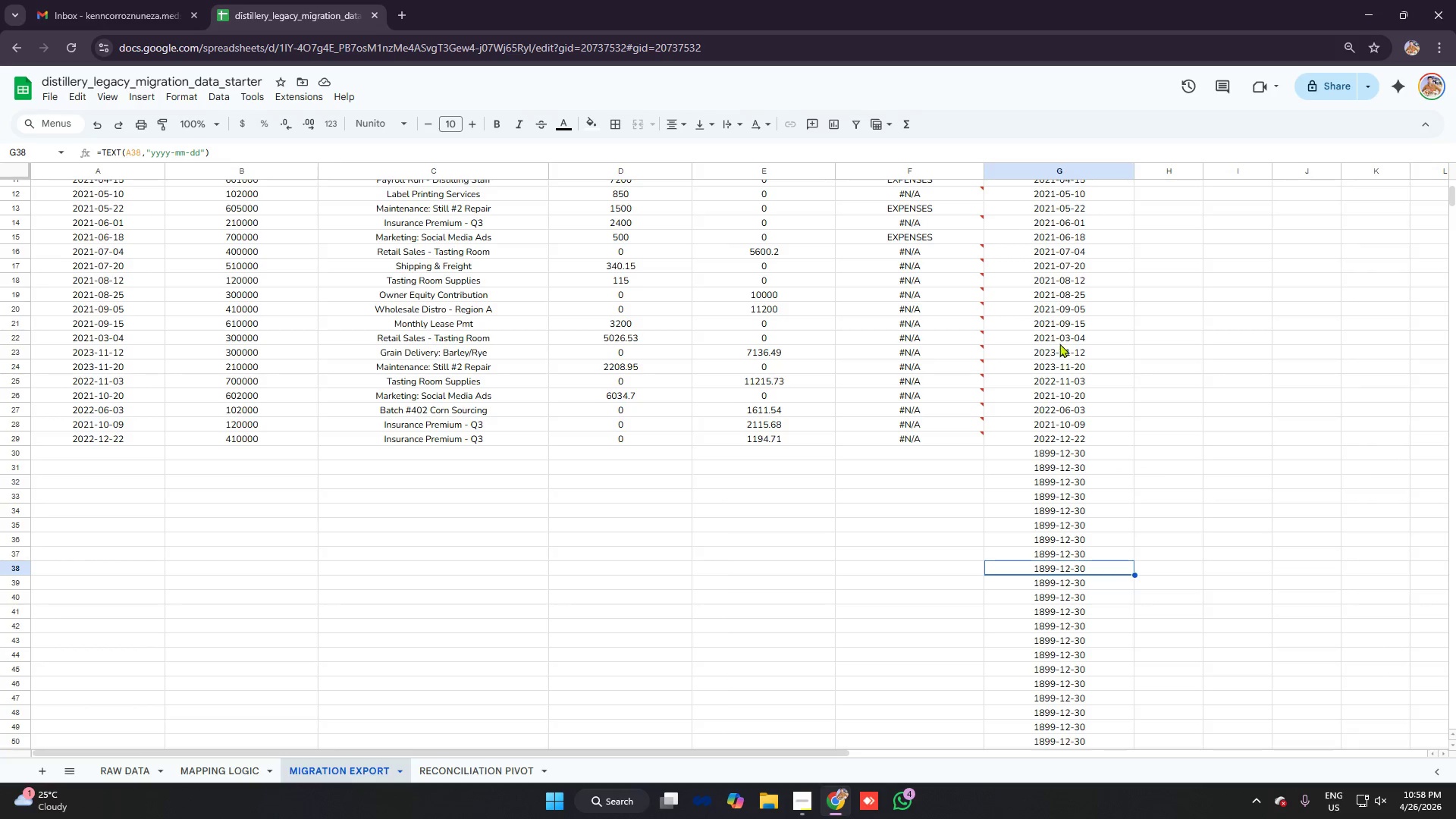 
left_click([1056, 275])
 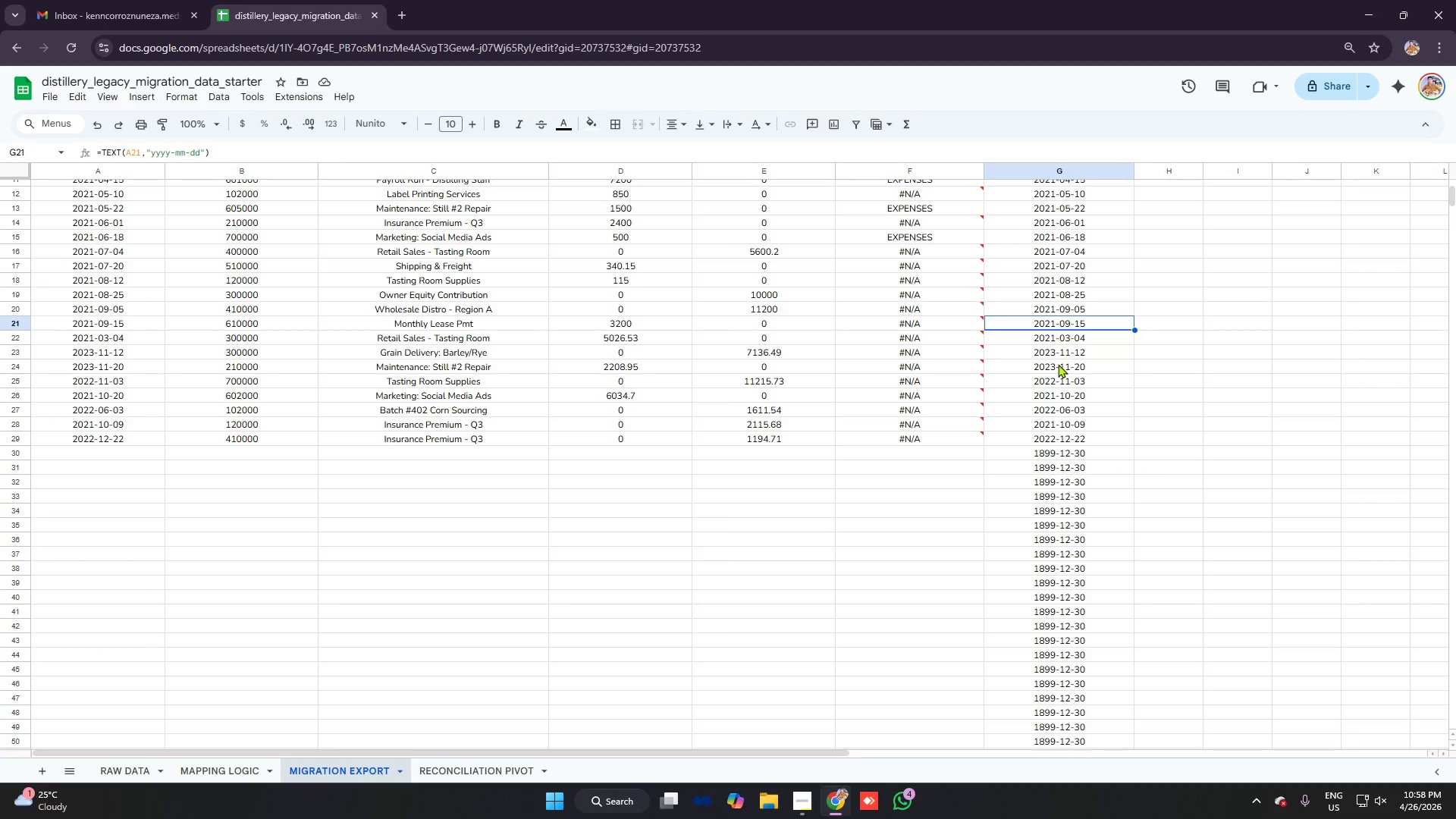 
triple_click([1060, 397])
 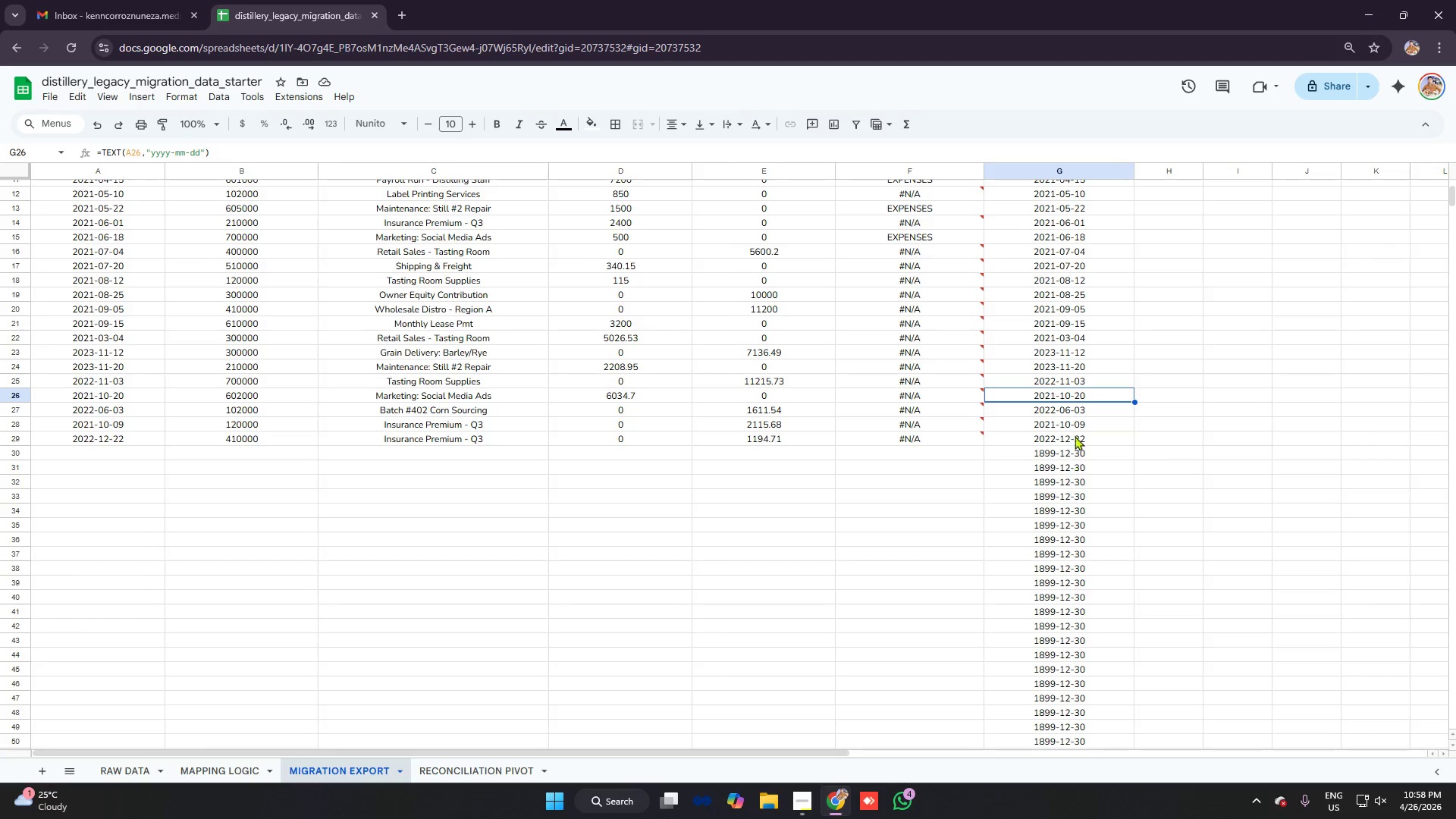 
scroll: coordinate [1064, 432], scroll_direction: up, amount: 5.0
 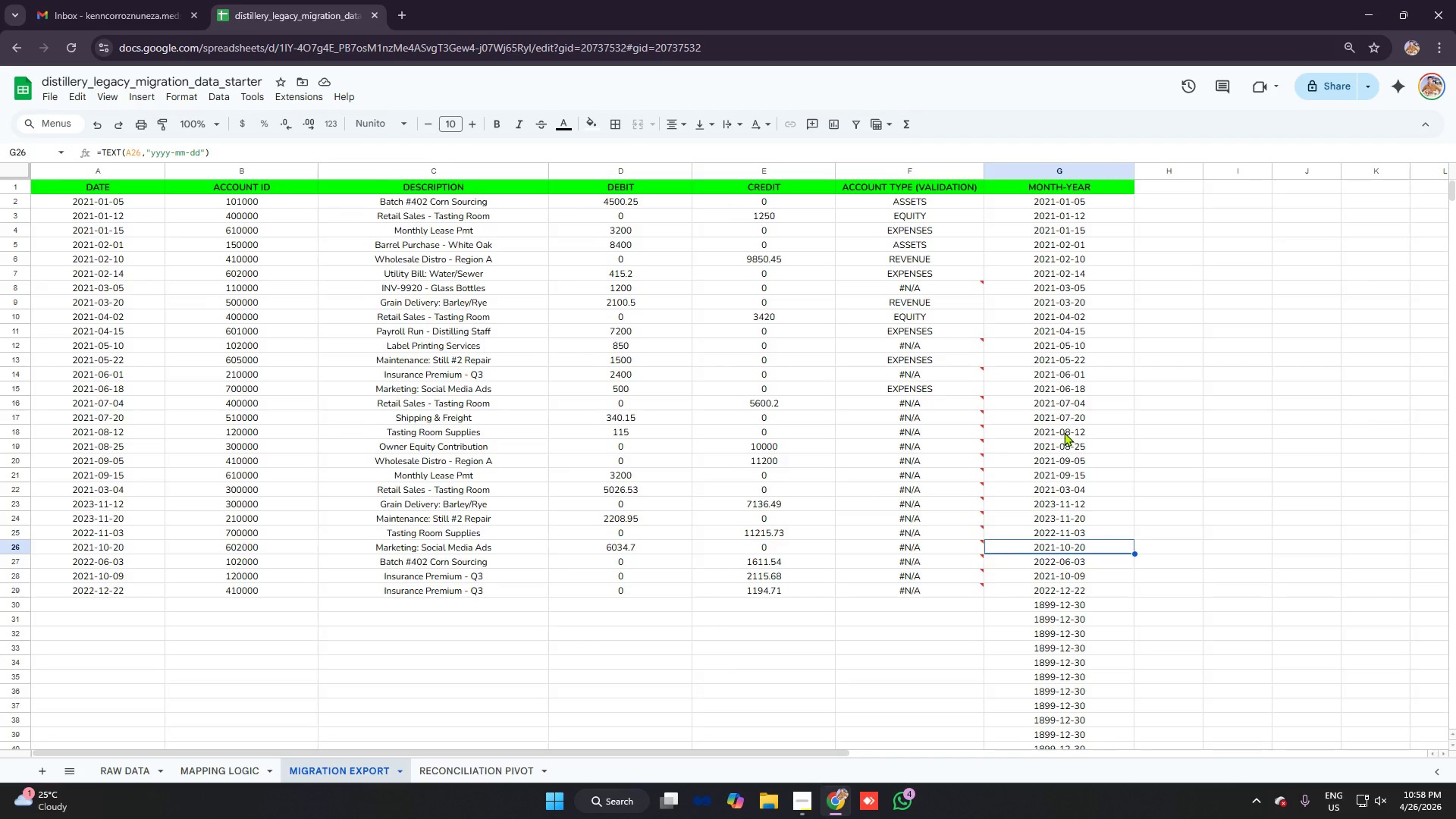 
scroll: coordinate [1064, 433], scroll_direction: down, amount: 10.0
 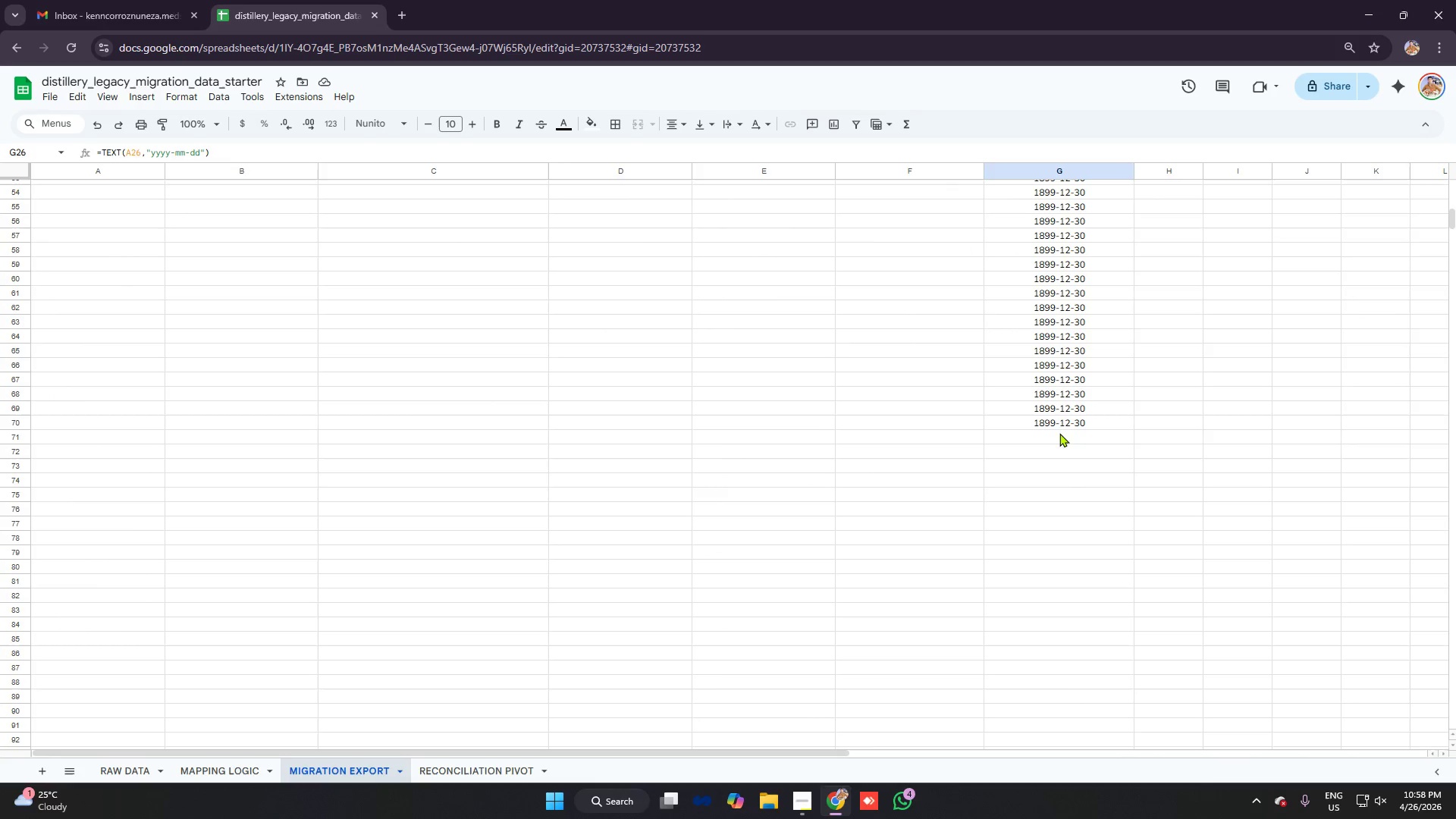 
left_click([1060, 424])
 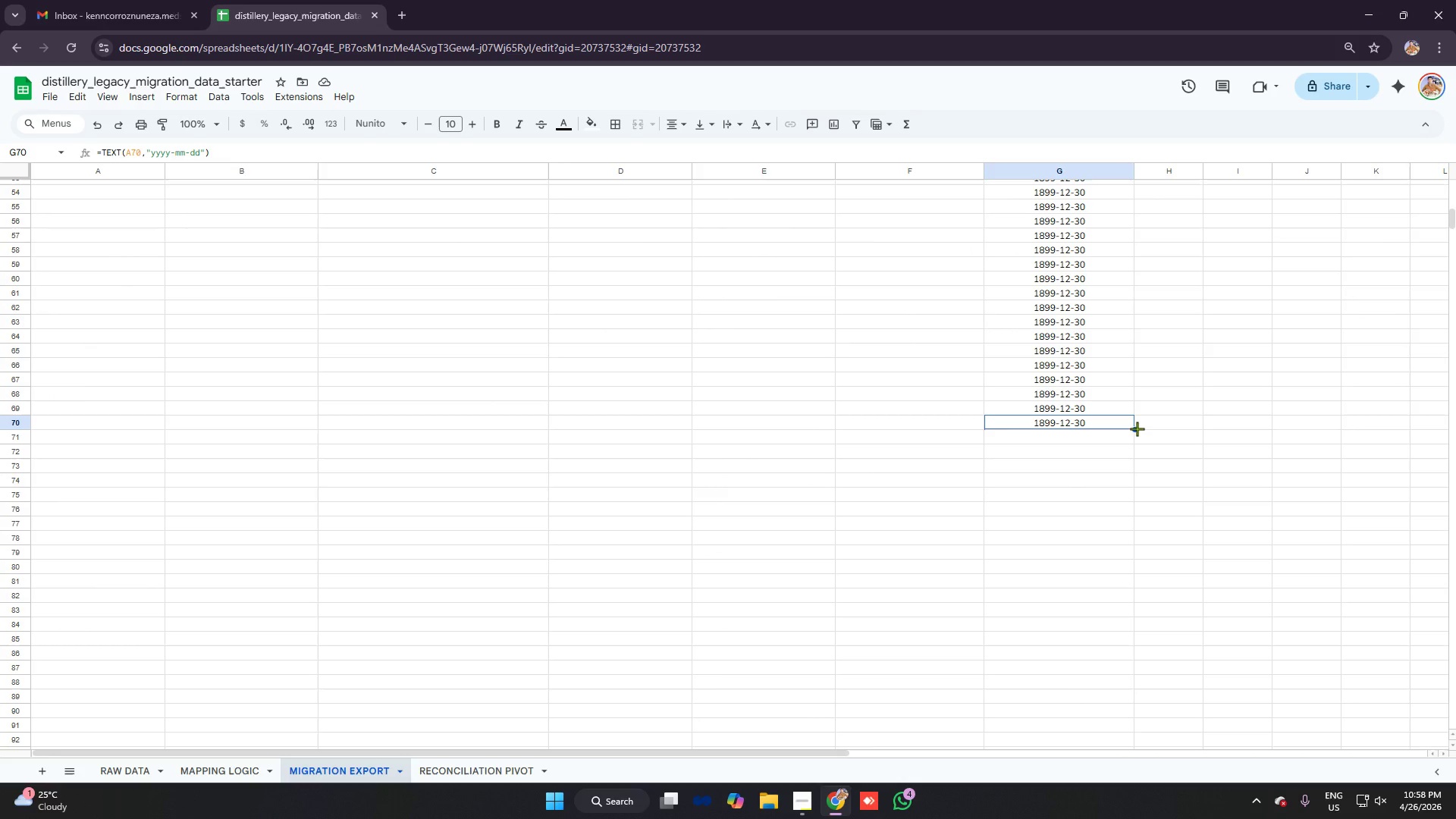 
left_click_drag(start_coordinate=[1136, 428], to_coordinate=[1085, 573])
 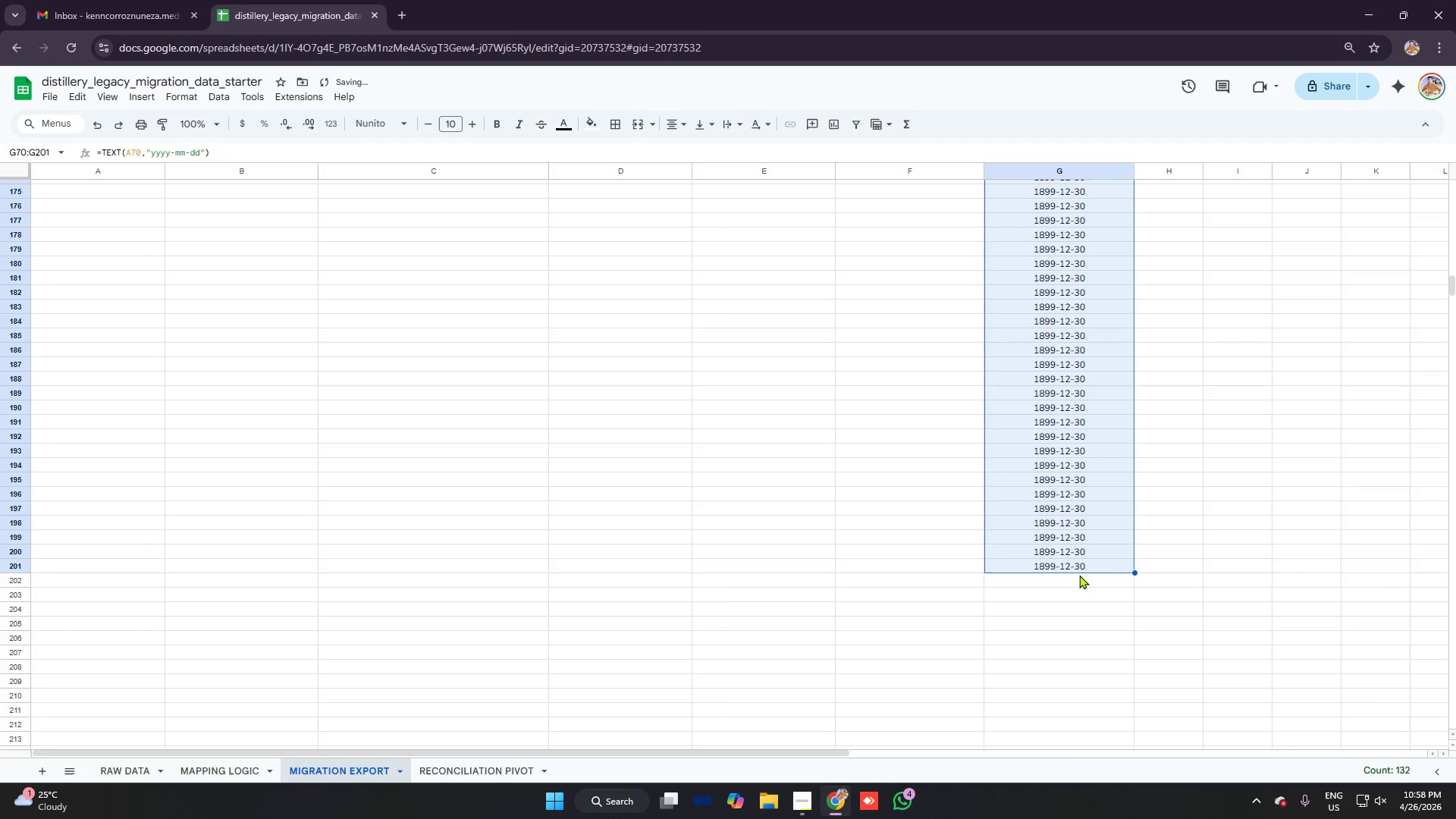 
scroll: coordinate [1097, 611], scroll_direction: down, amount: 23.0
 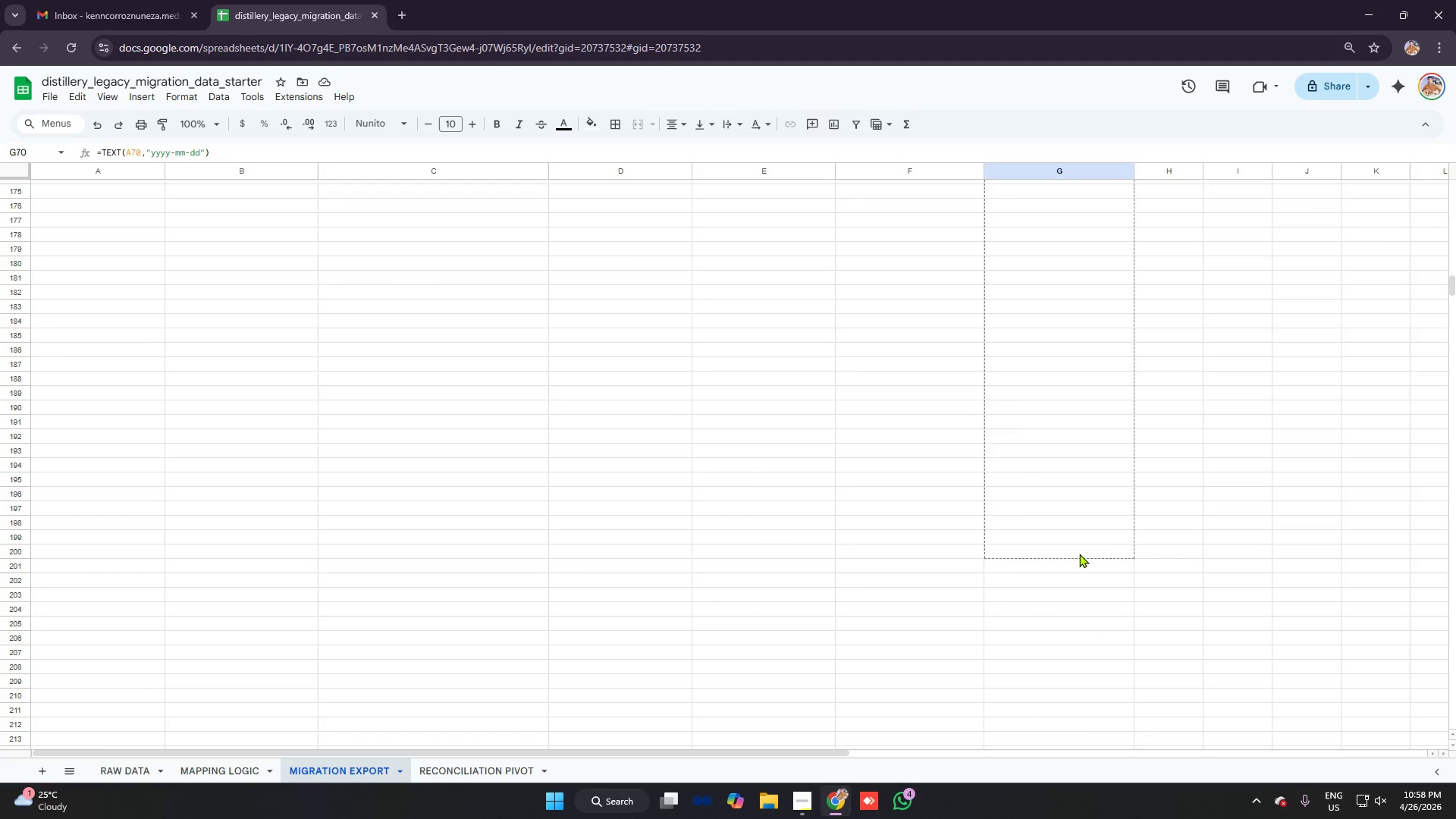 
scroll: coordinate [999, 350], scroll_direction: up, amount: 27.0
 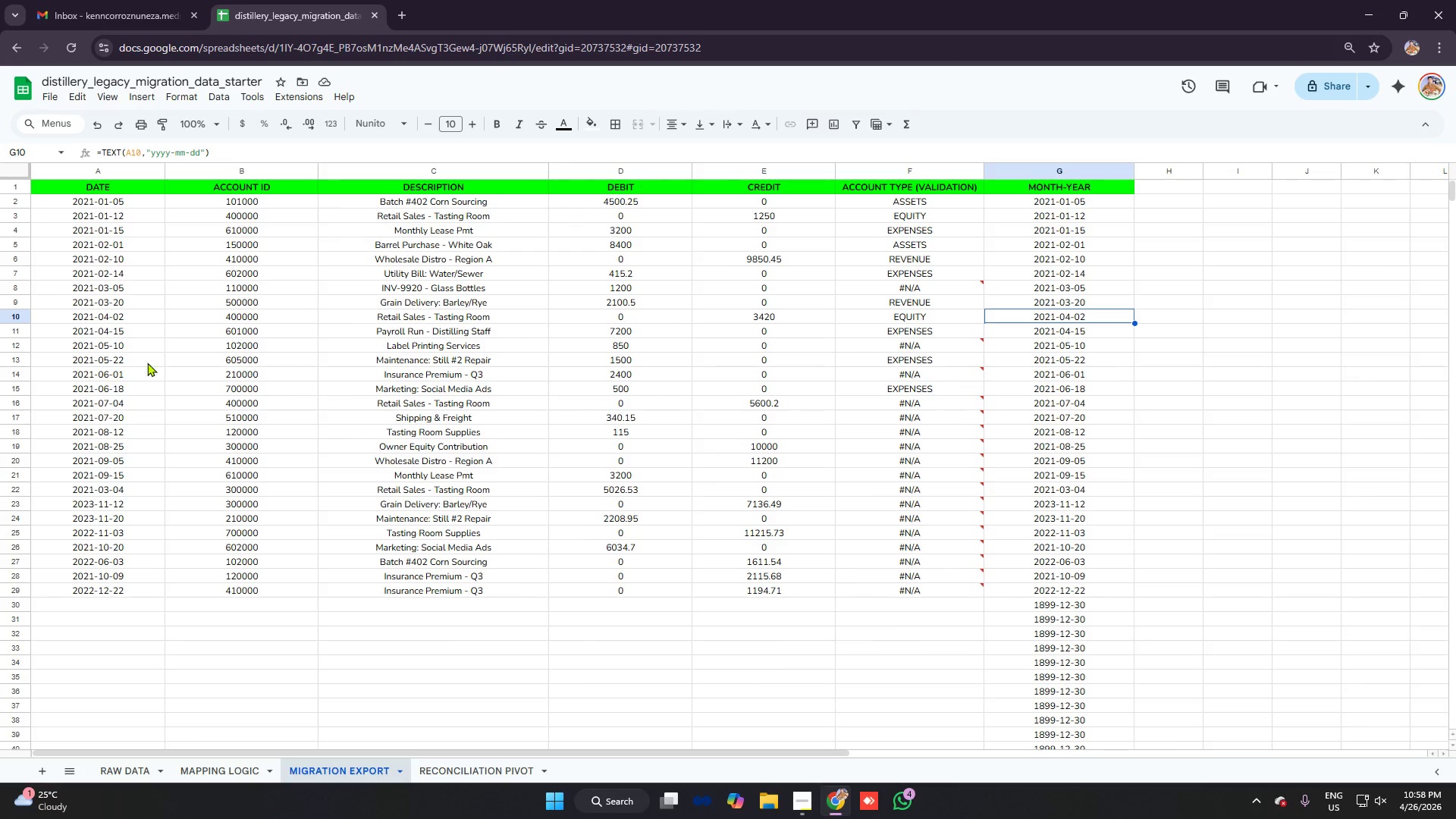 
scroll: coordinate [123, 351], scroll_direction: down, amount: 1.0
 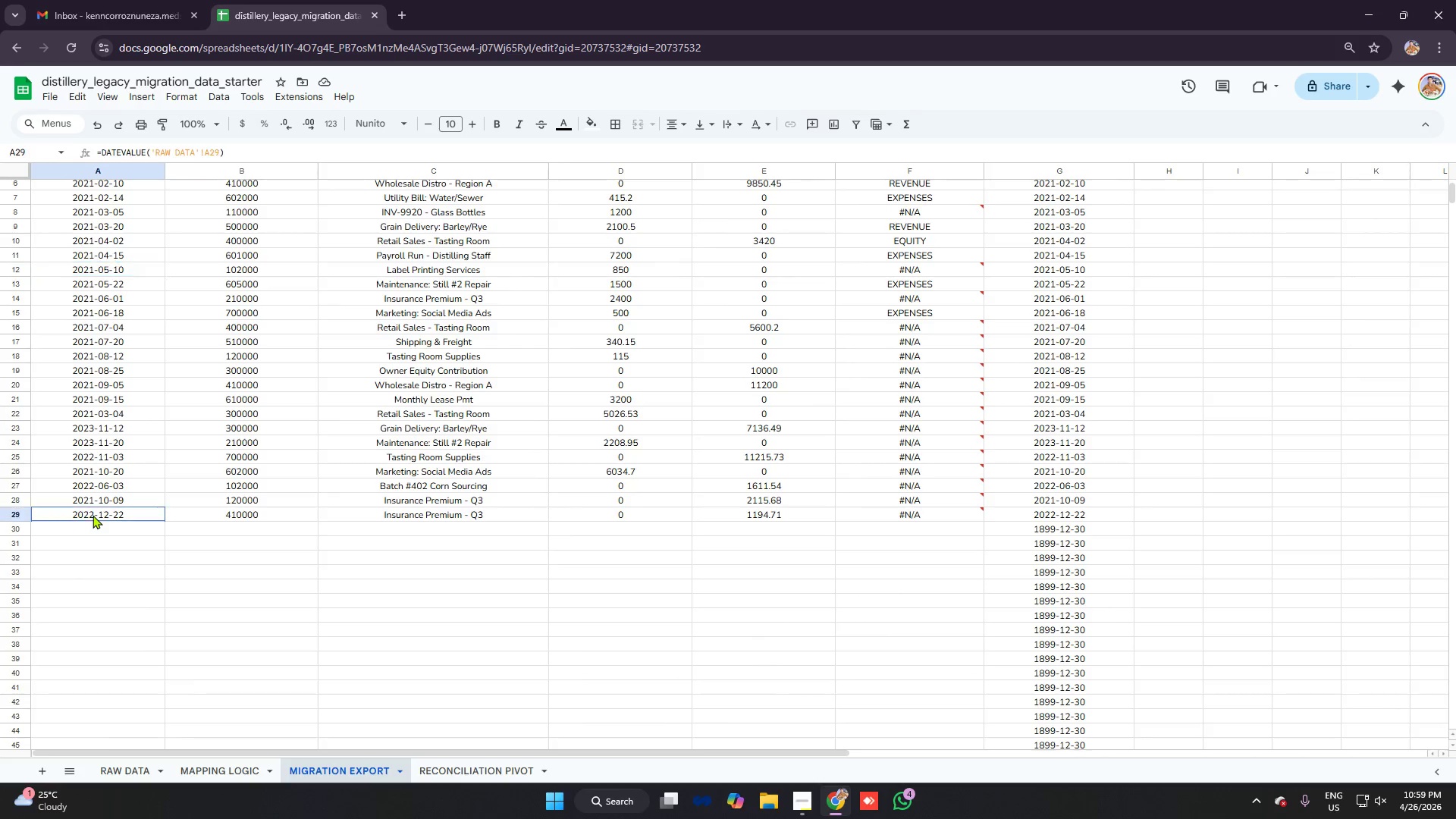 
double_click([97, 516])
 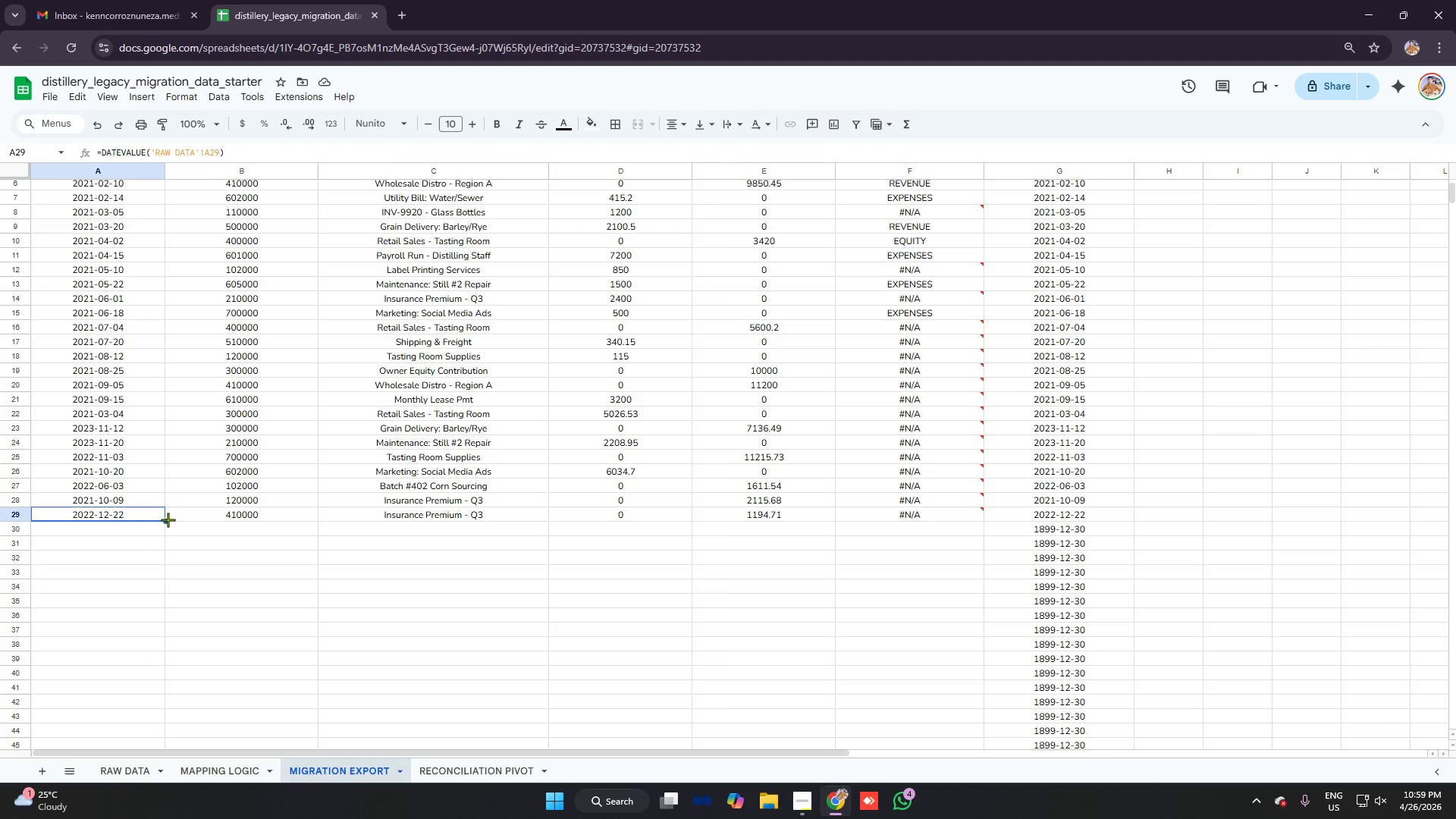 
left_click_drag(start_coordinate=[168, 520], to_coordinate=[167, 603])
 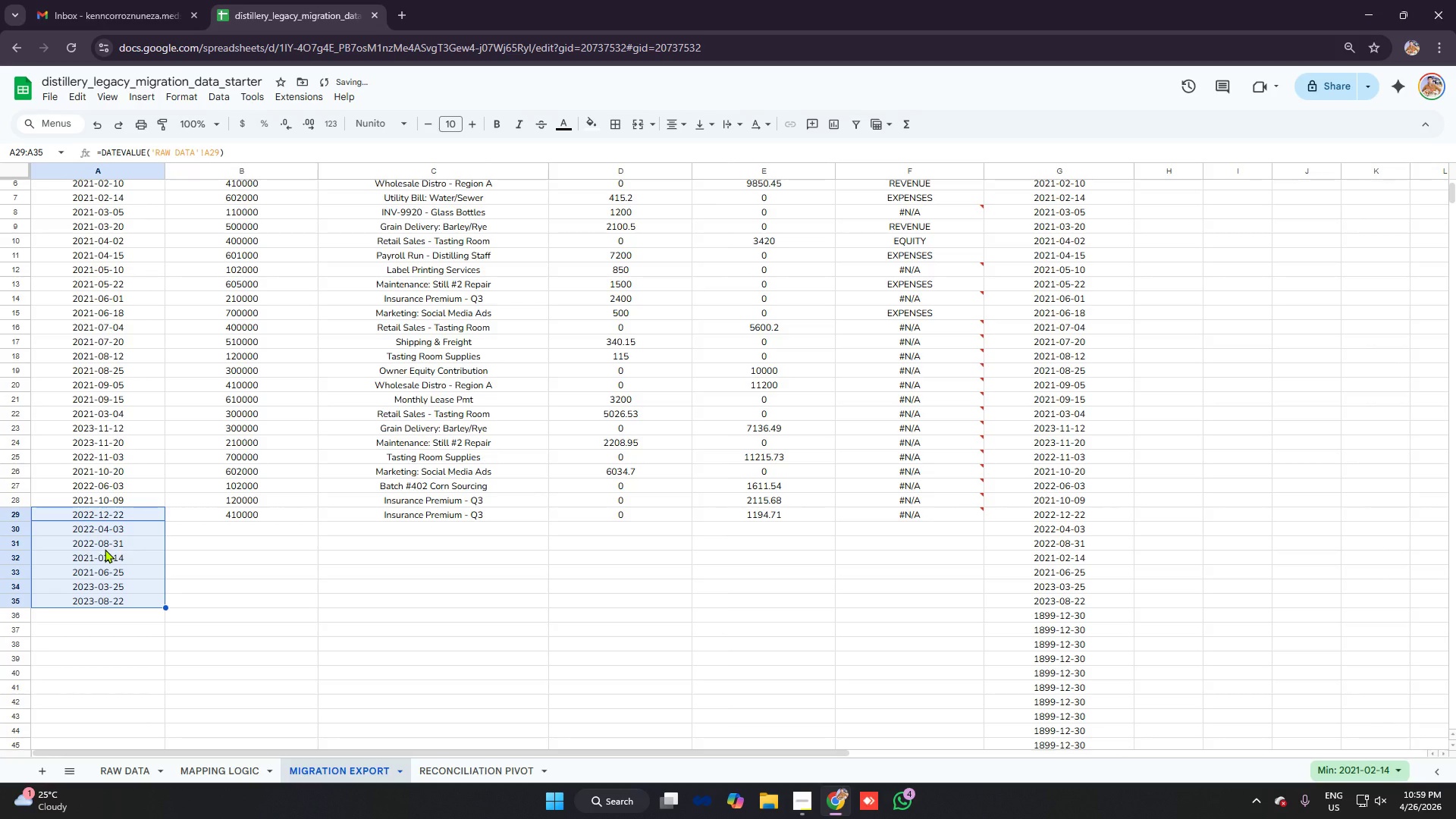 
left_click([105, 549])
 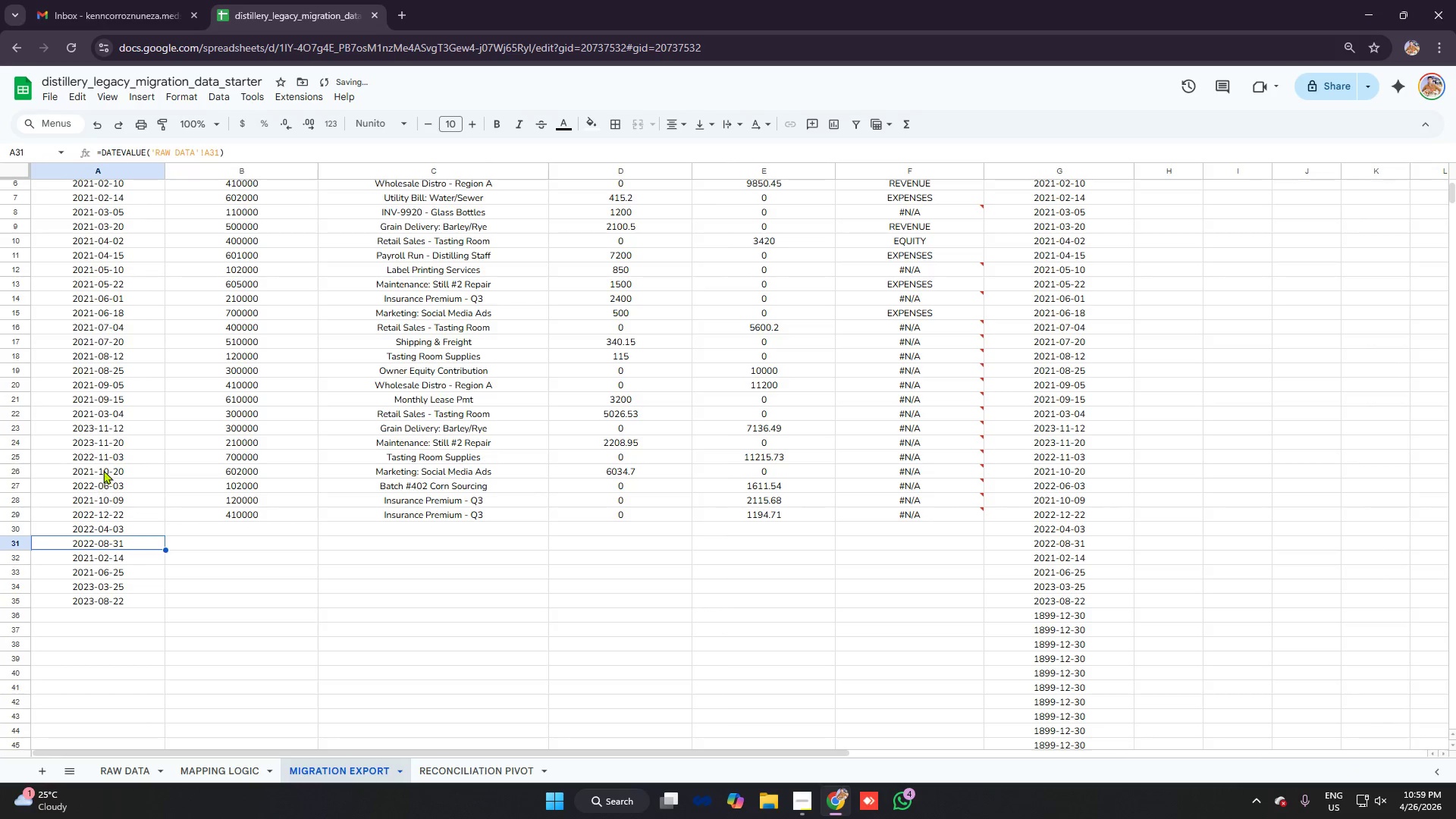 
left_click([103, 470])
 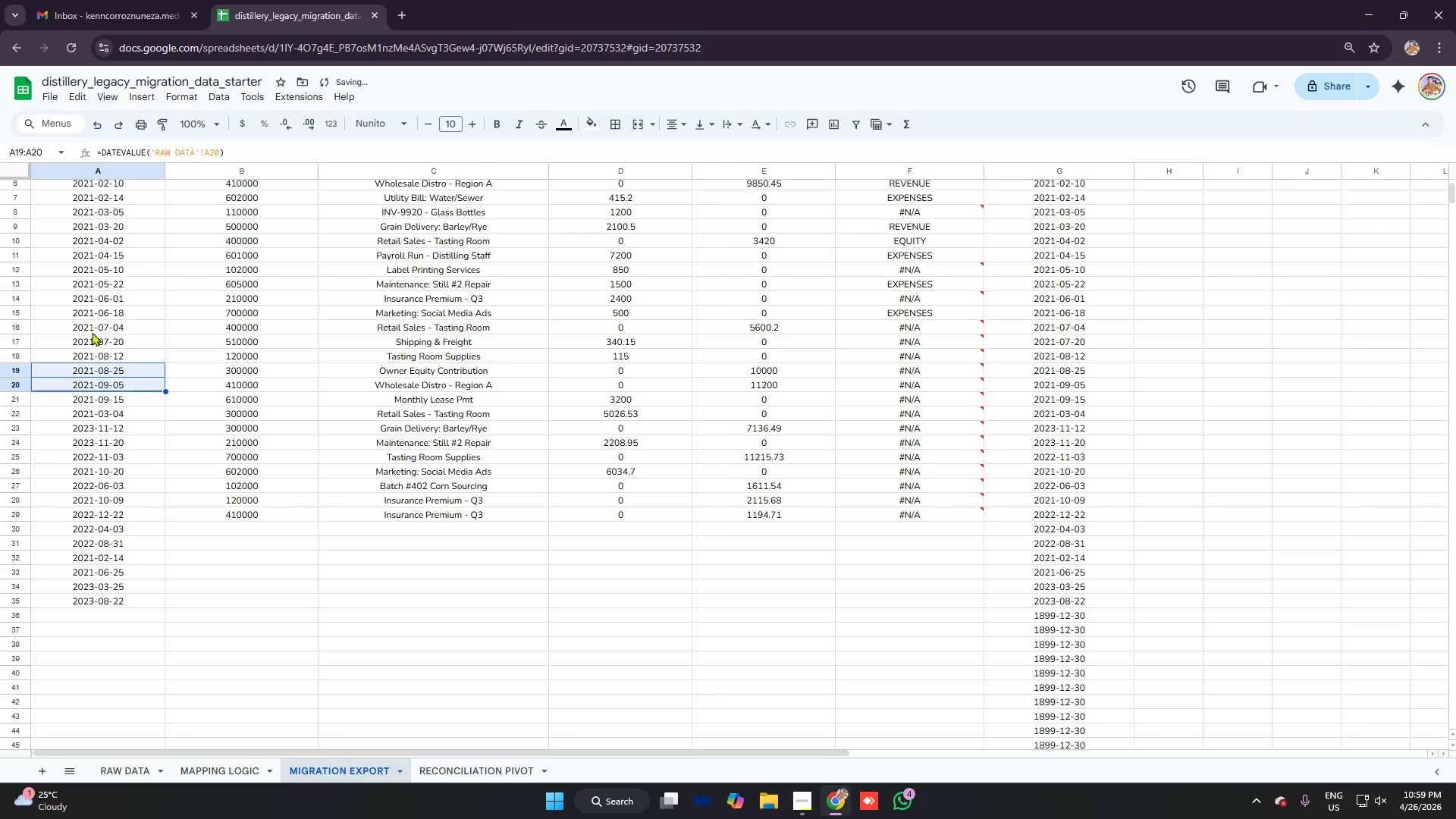 
triple_click([90, 322])
 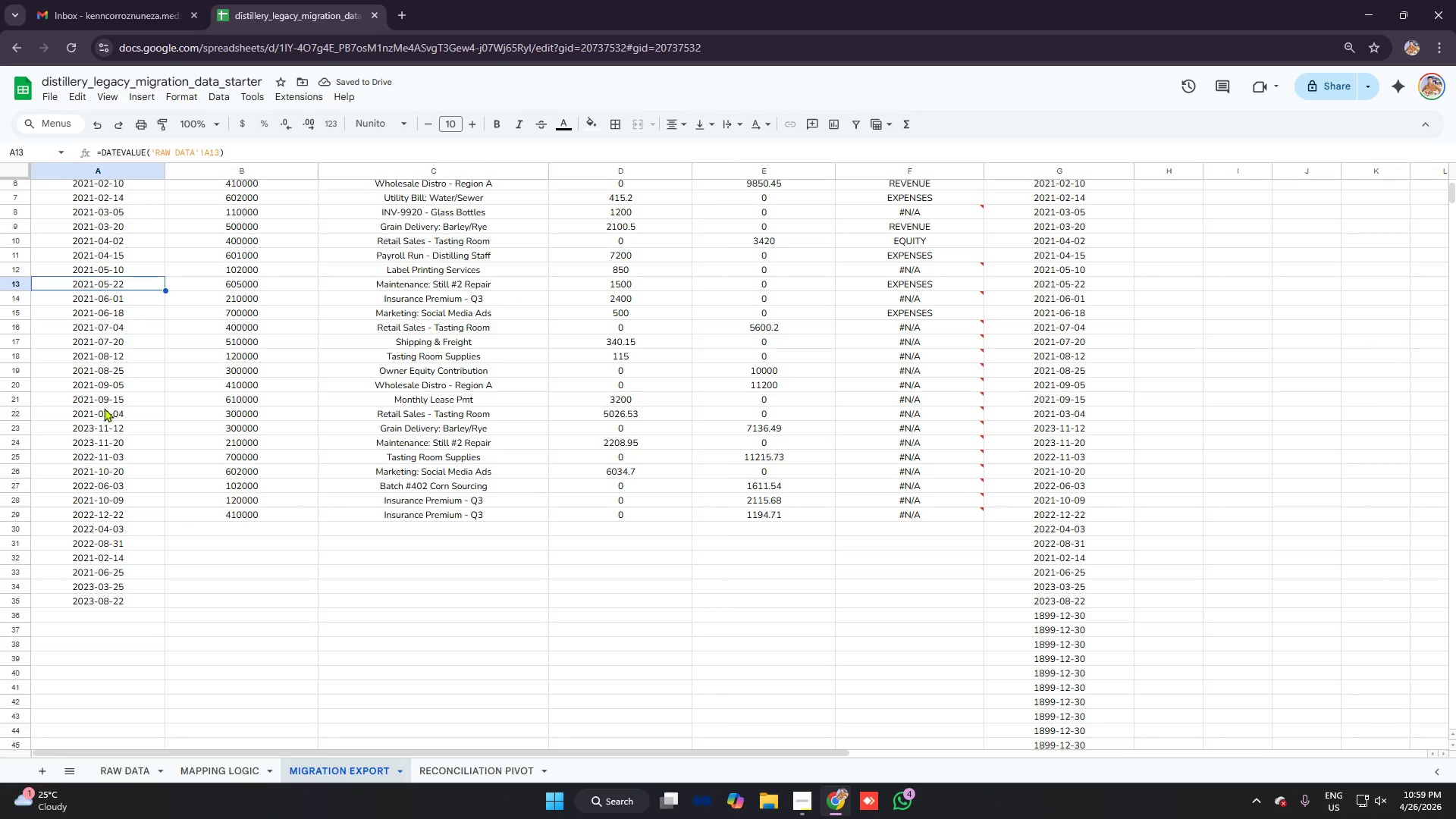 
scroll: coordinate [78, 458], scroll_direction: down, amount: 4.0
 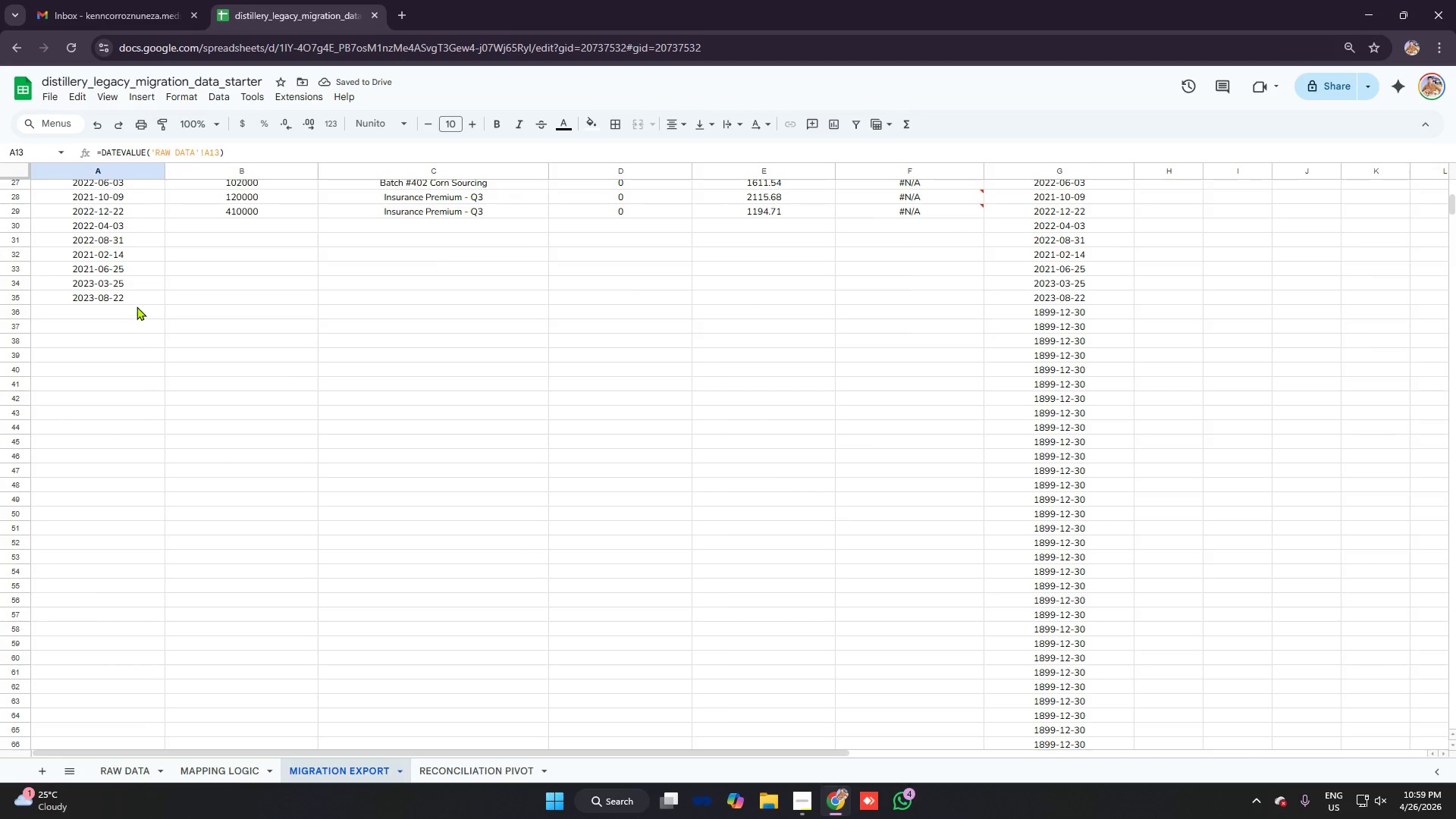 
left_click([137, 299])
 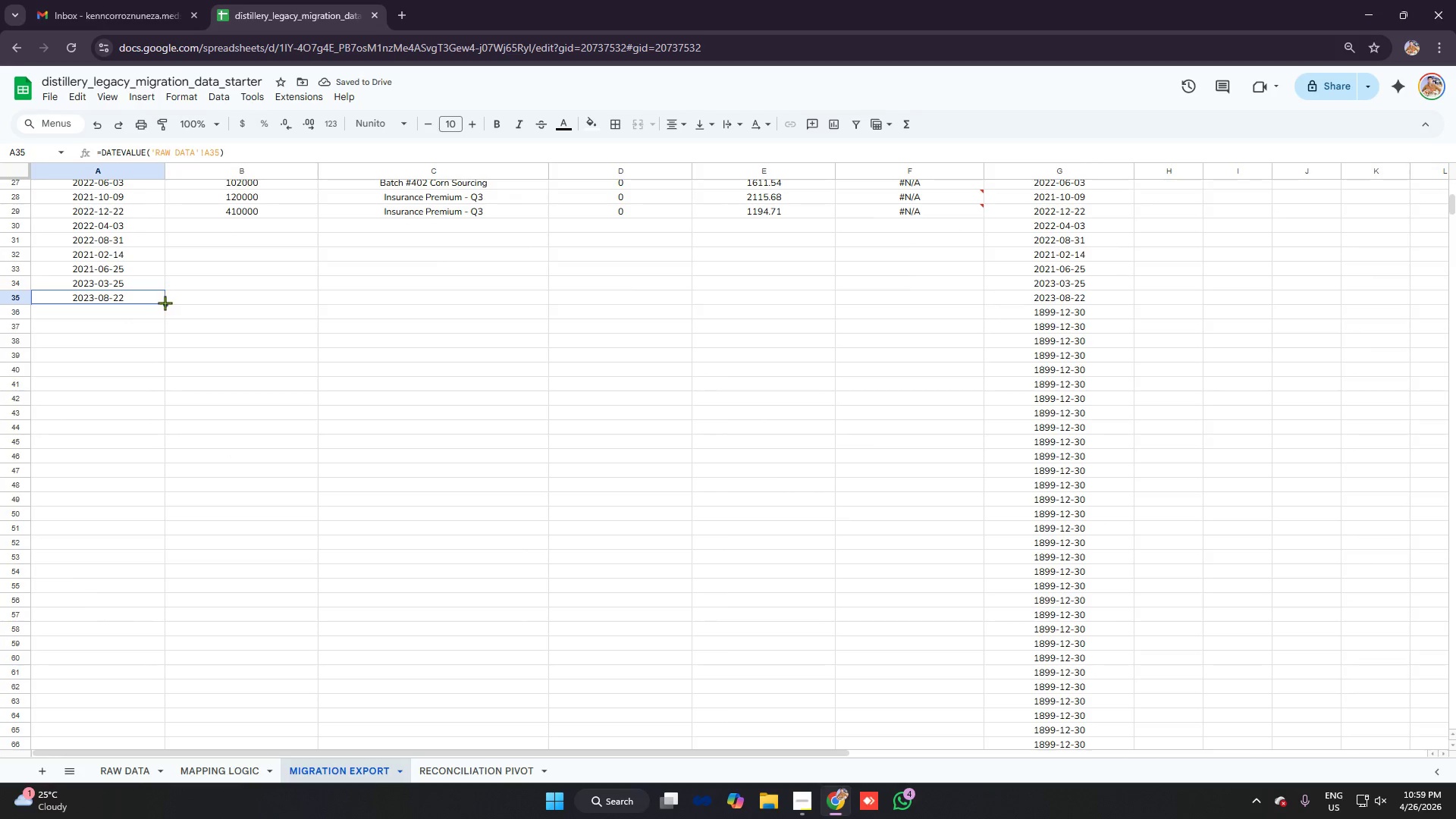 
left_click_drag(start_coordinate=[165, 303], to_coordinate=[133, 416])
 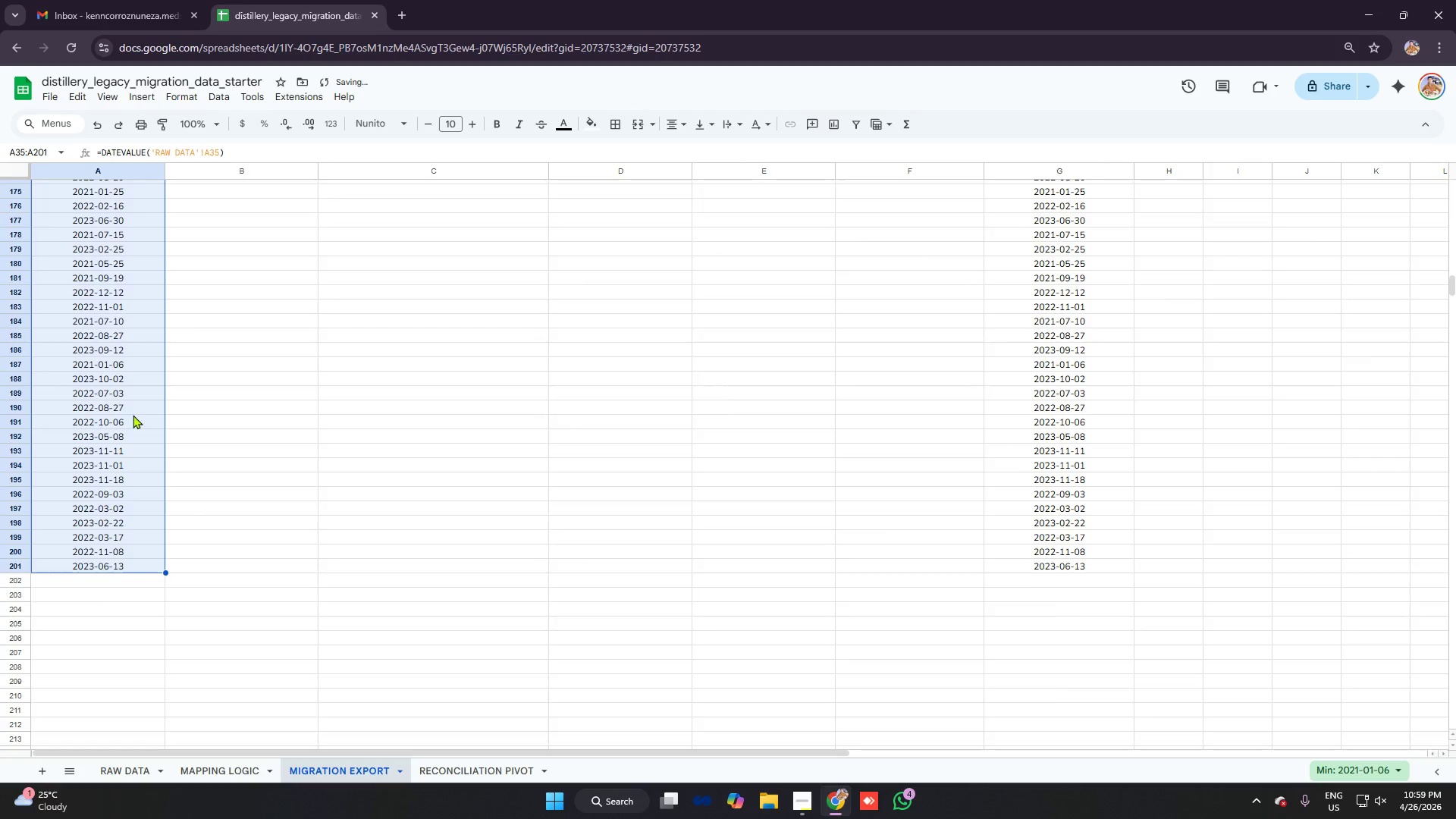 
scroll: coordinate [158, 642], scroll_direction: down, amount: 33.0
 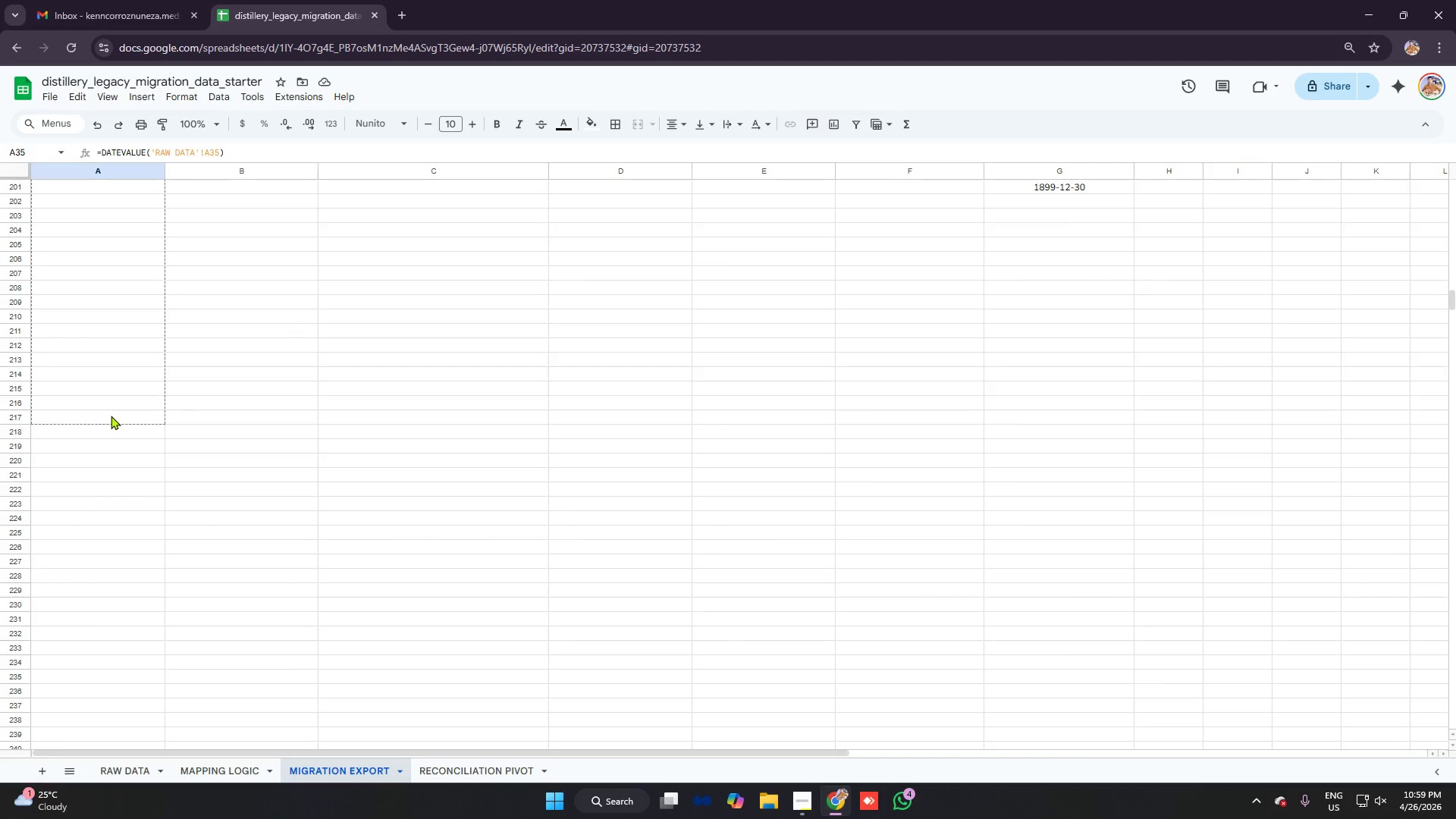 
scroll: coordinate [133, 415], scroll_direction: up, amount: 37.0
 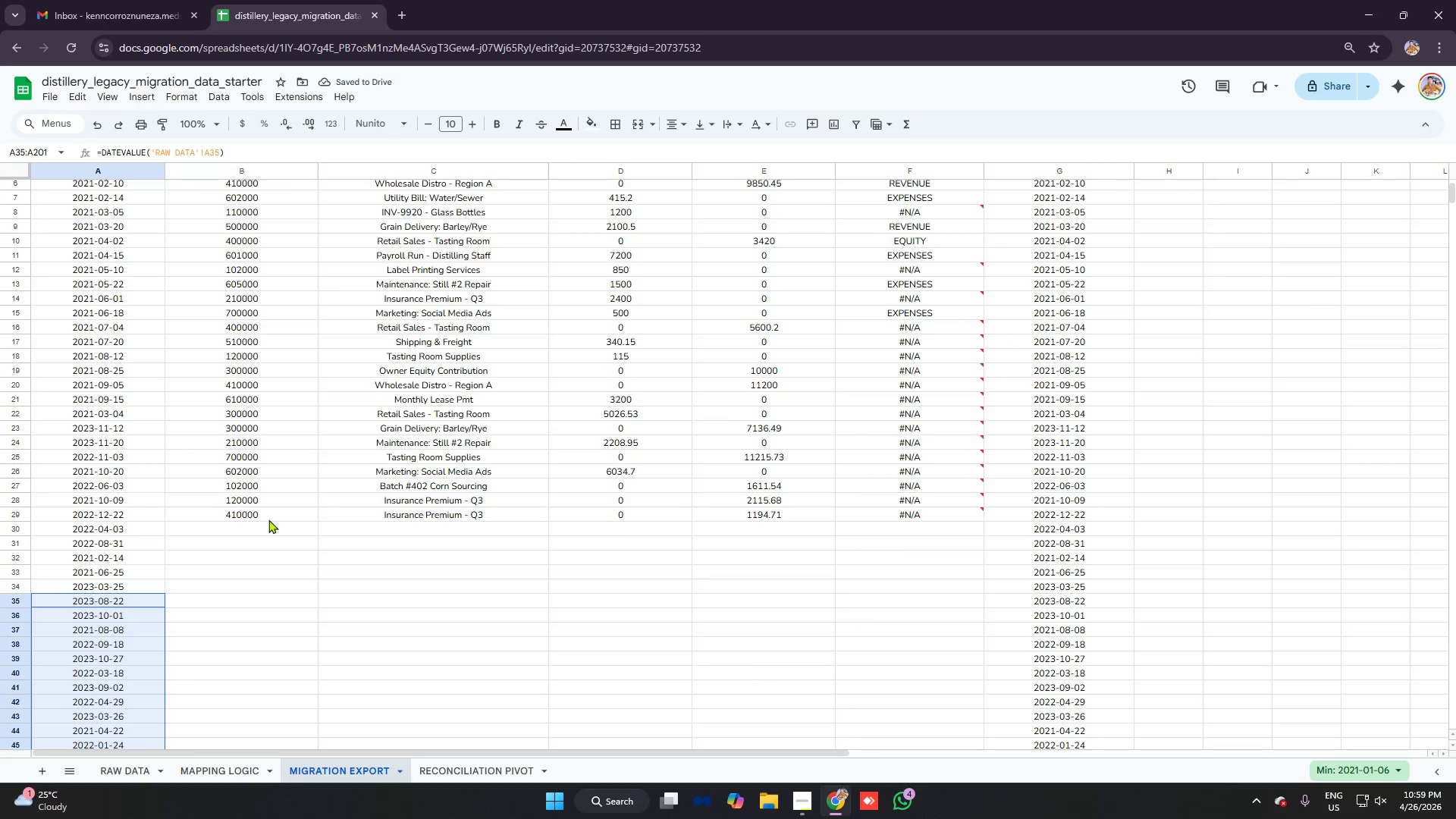 
left_click([268, 519])
 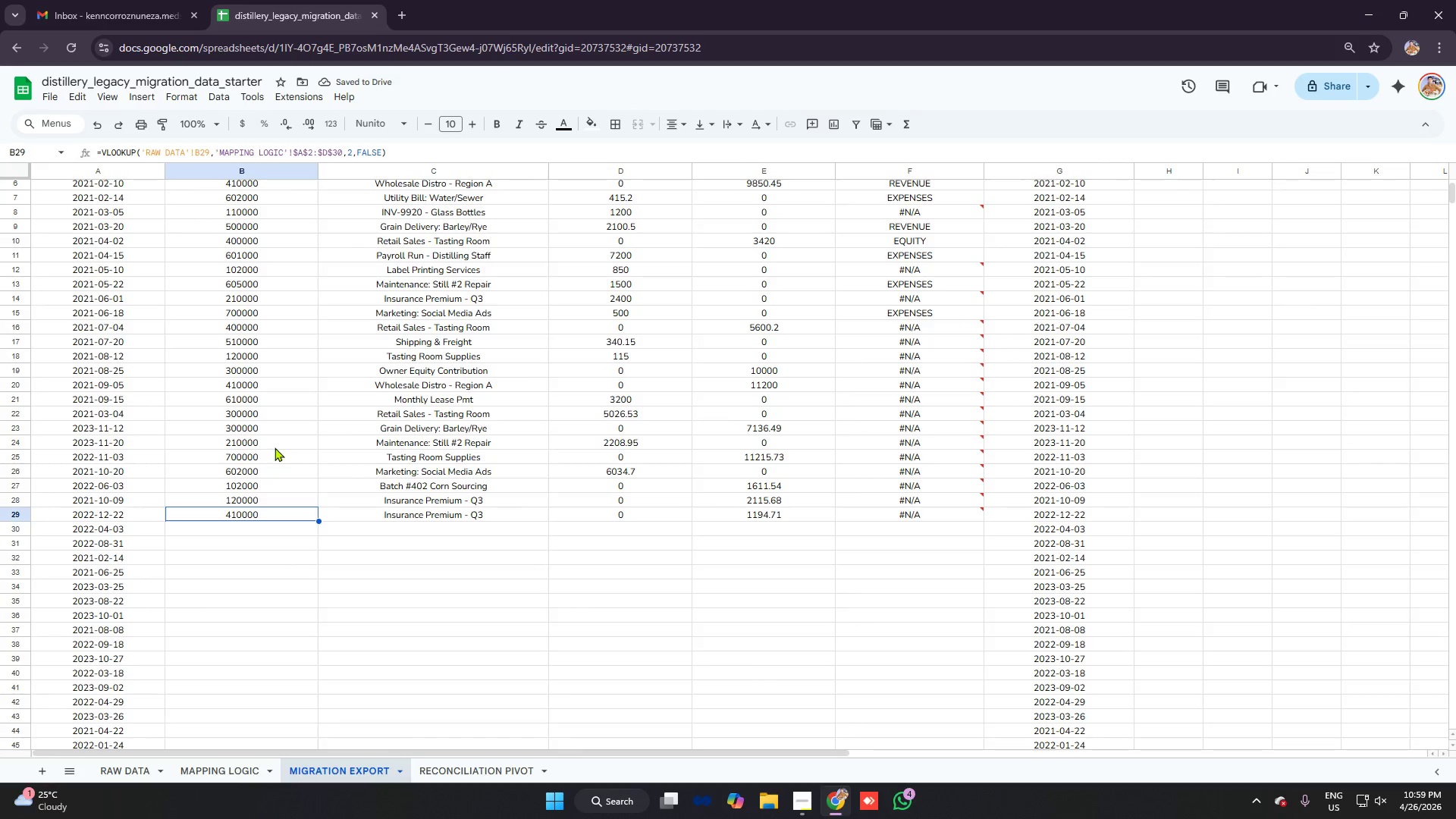 
left_click([266, 457])
 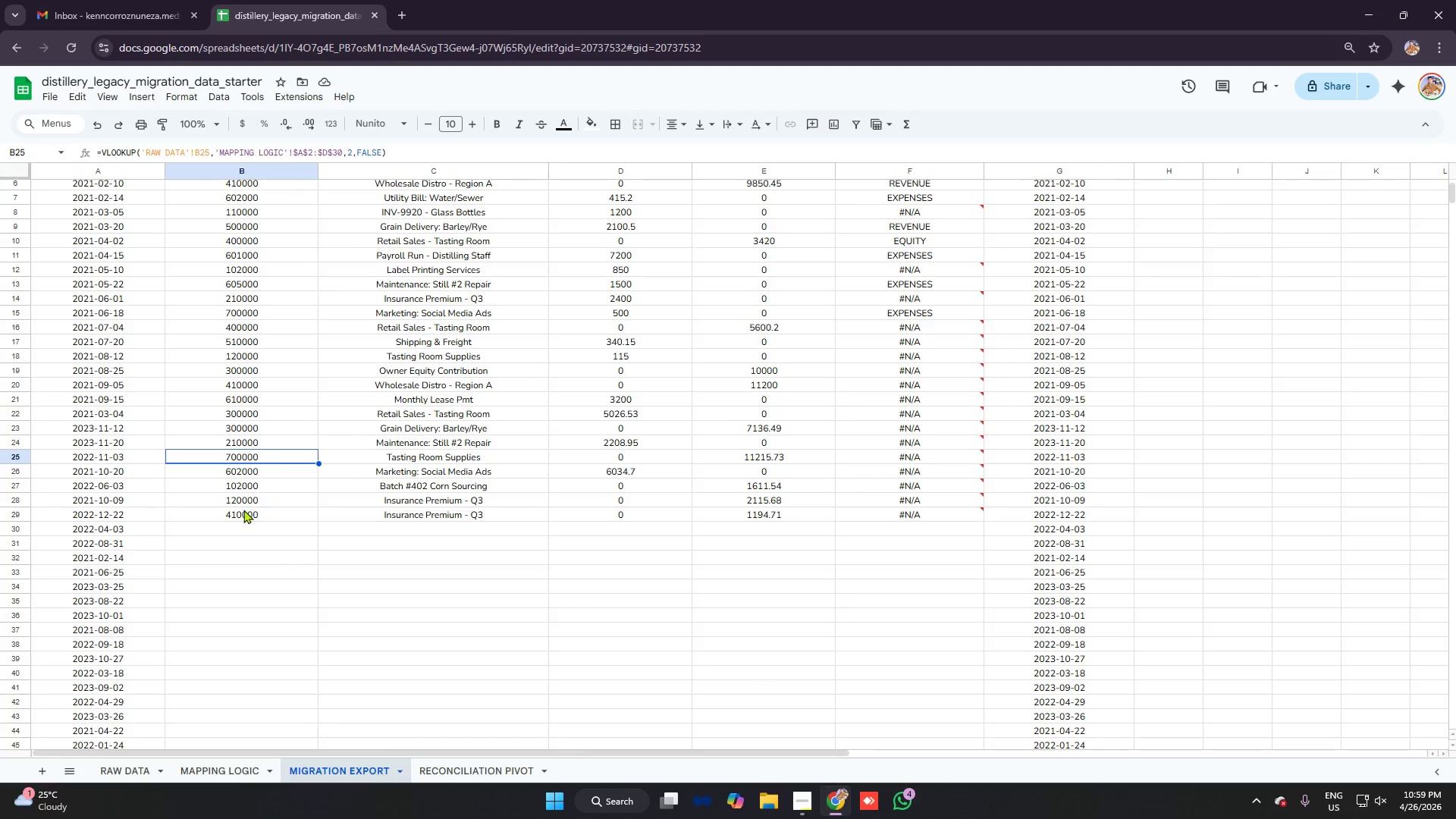 
left_click_drag(start_coordinate=[243, 510], to_coordinate=[244, 500])
 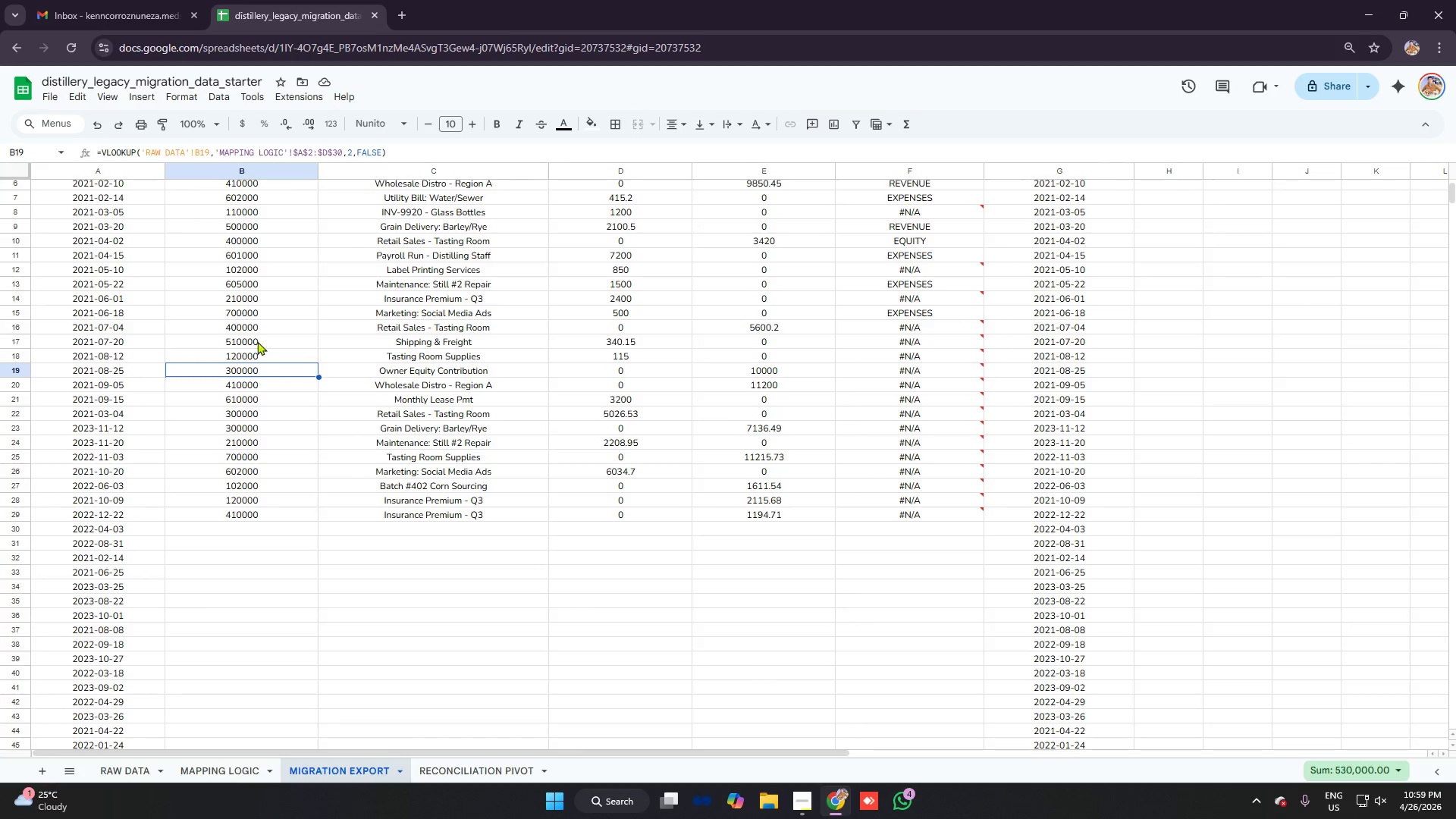 
triple_click([257, 320])
 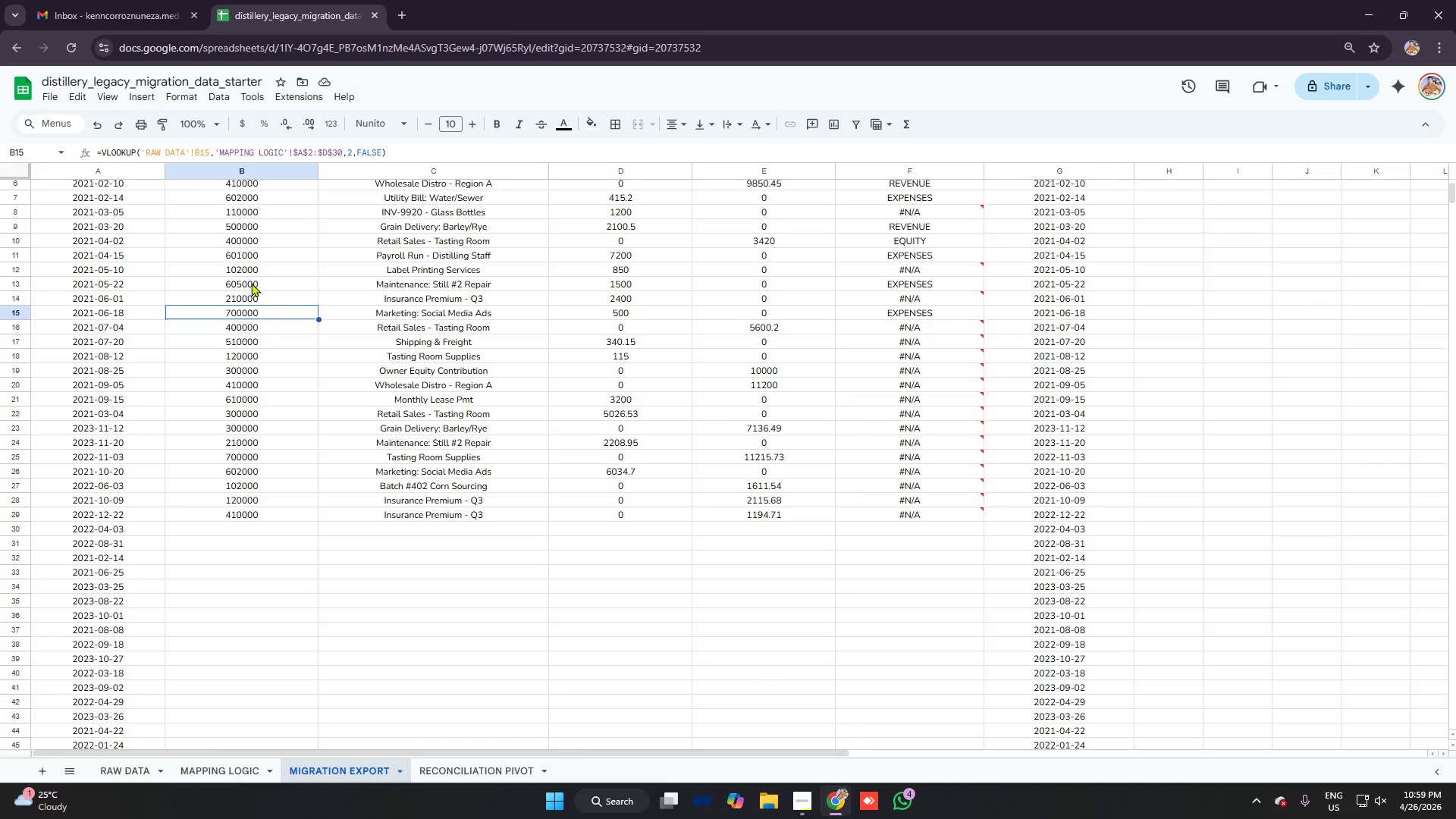 
triple_click([251, 283])
 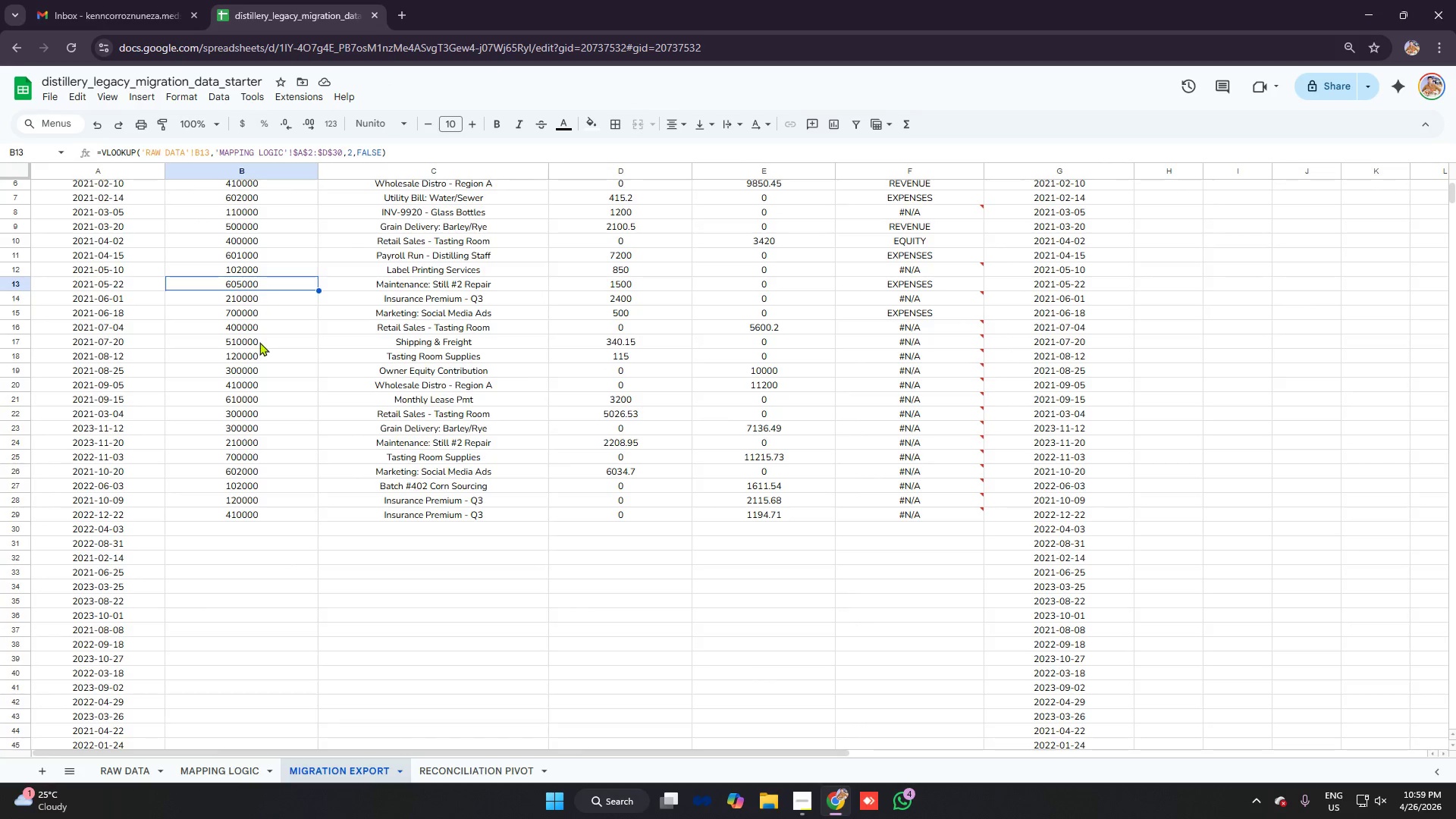 
triple_click([259, 342])
 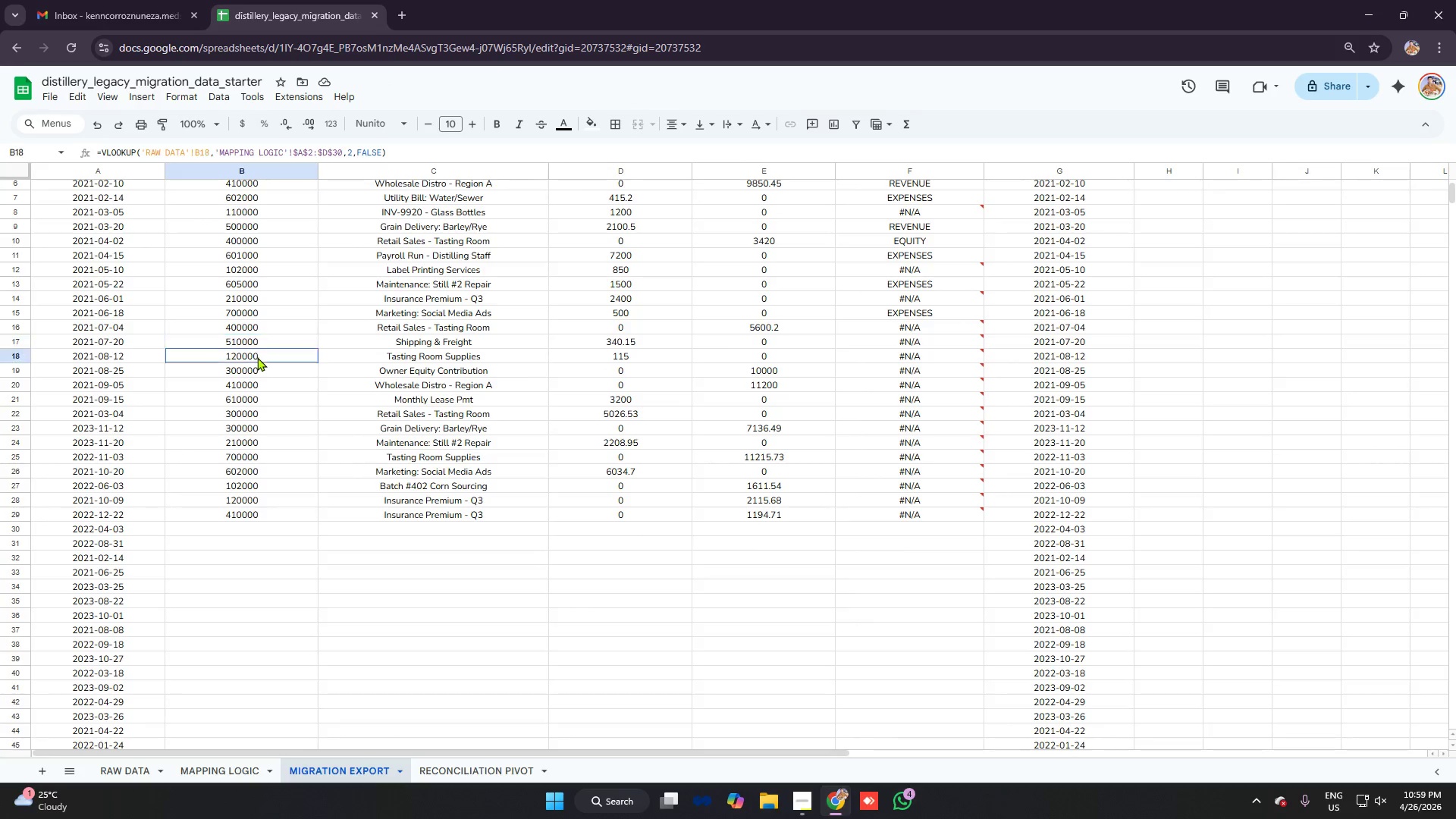 
left_click_drag(start_coordinate=[257, 356], to_coordinate=[257, 361])
 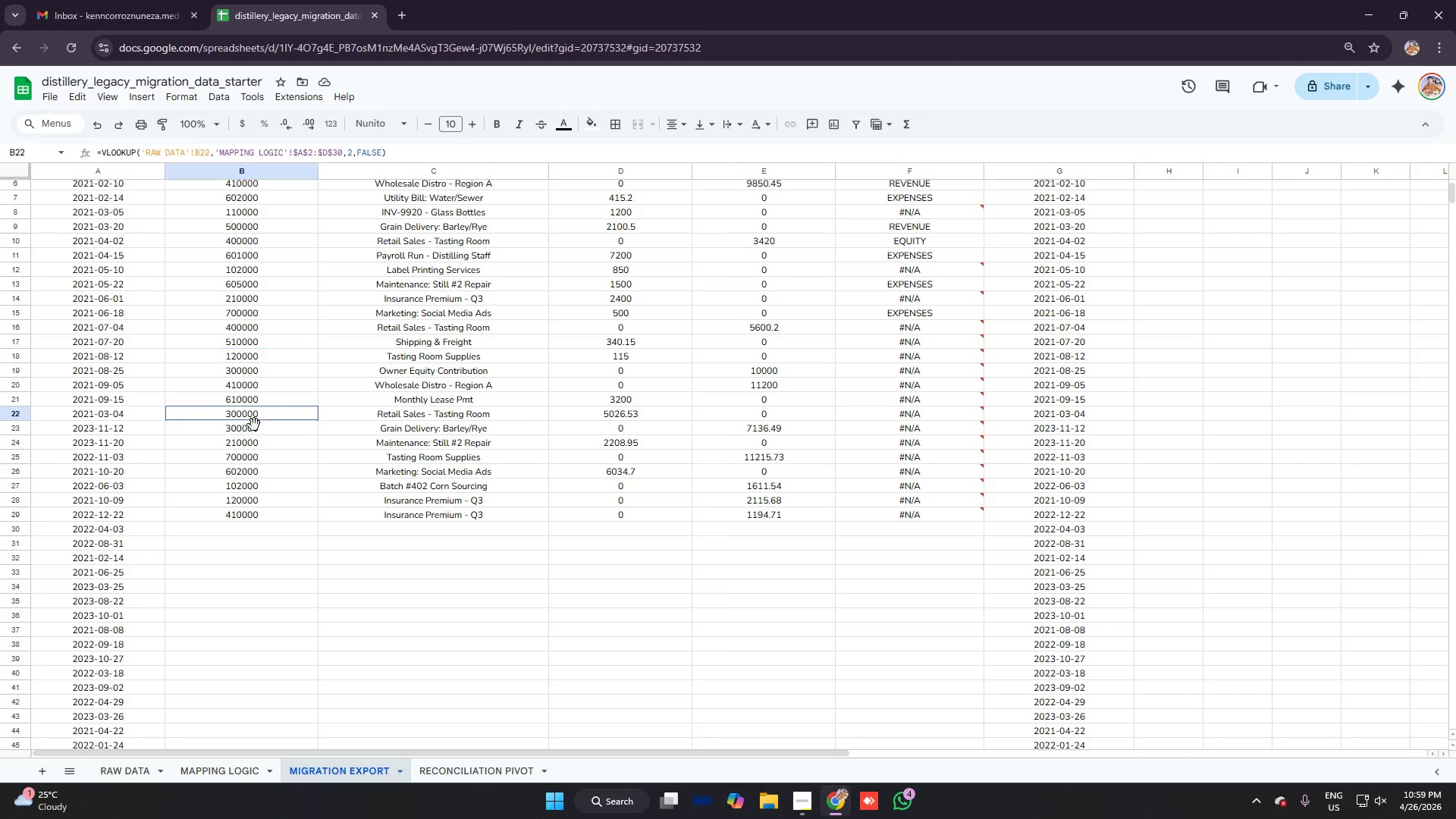 
left_click_drag(start_coordinate=[252, 420], to_coordinate=[256, 435])
 